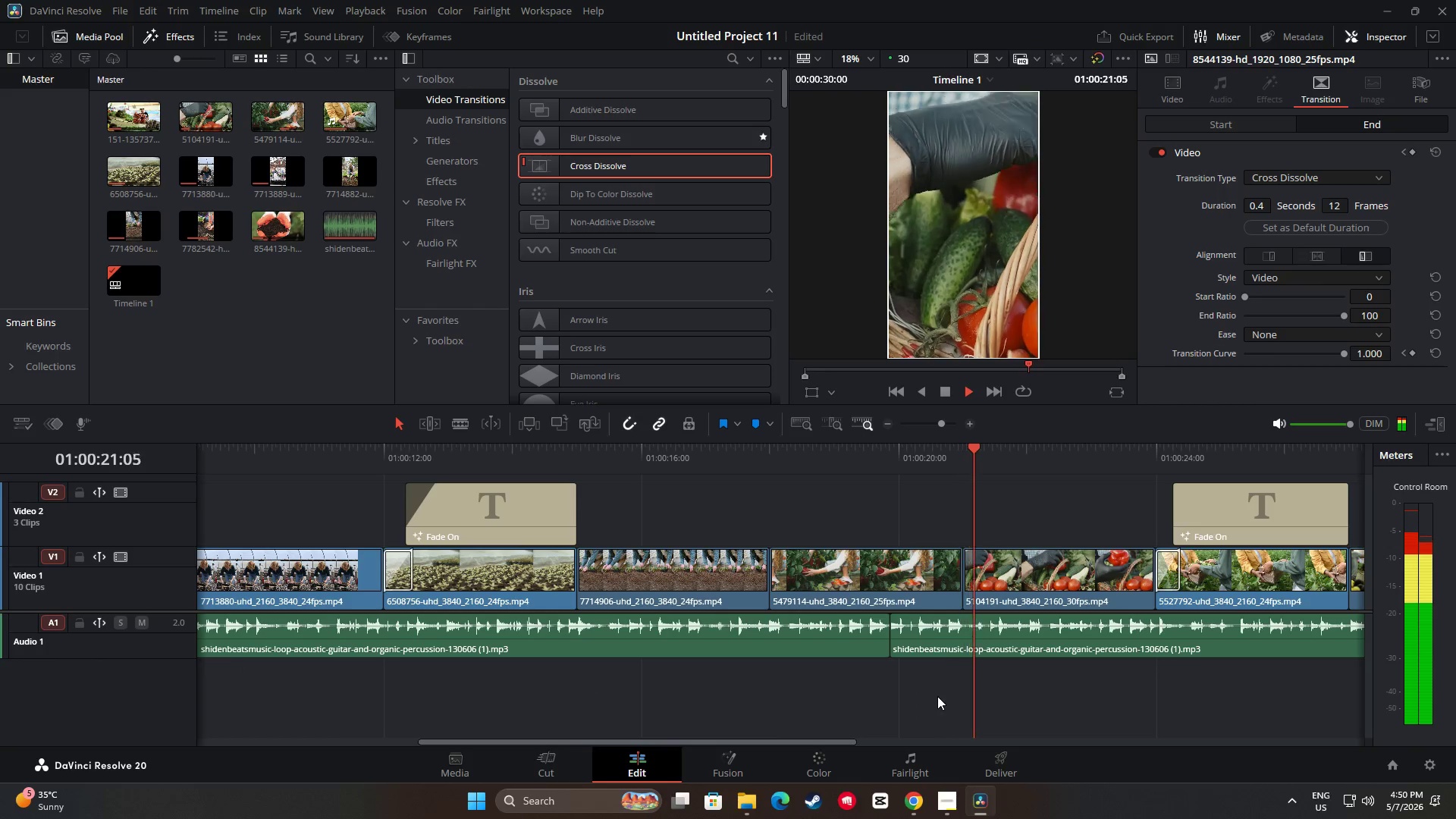 
wait(26.23)
 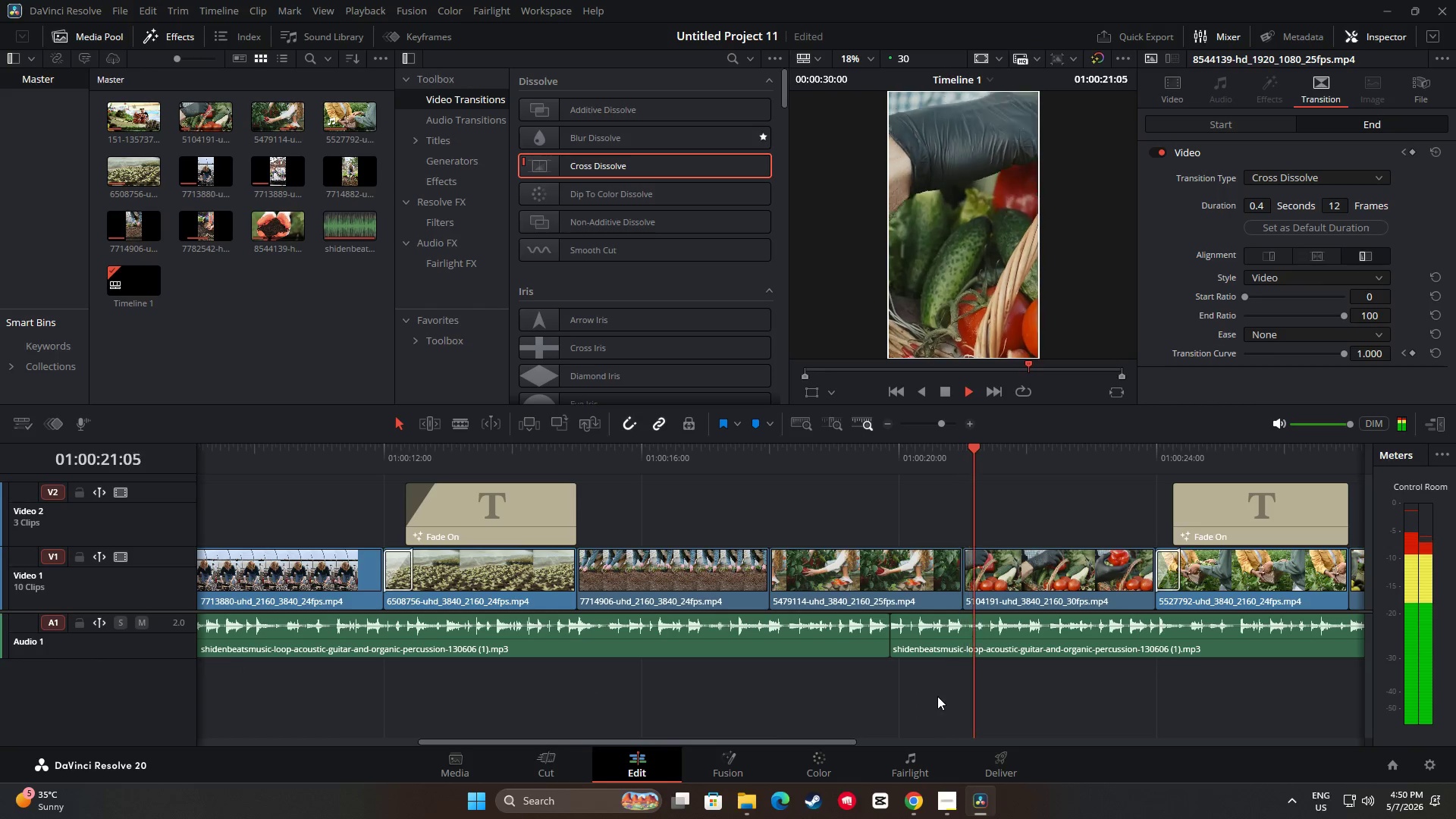 
left_click_drag(start_coordinate=[1299, 451], to_coordinate=[19, 484])
 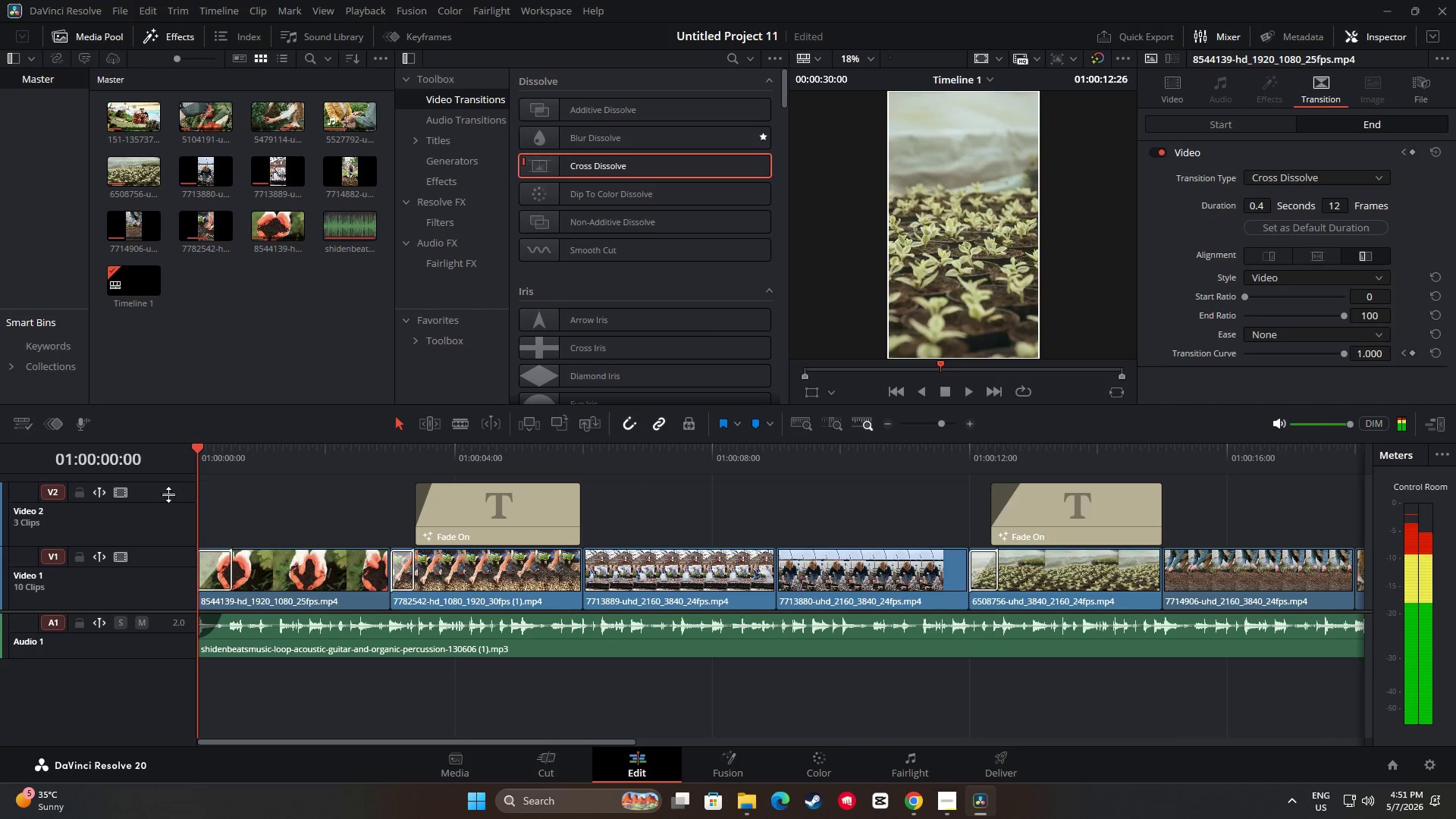 
key(Space)
 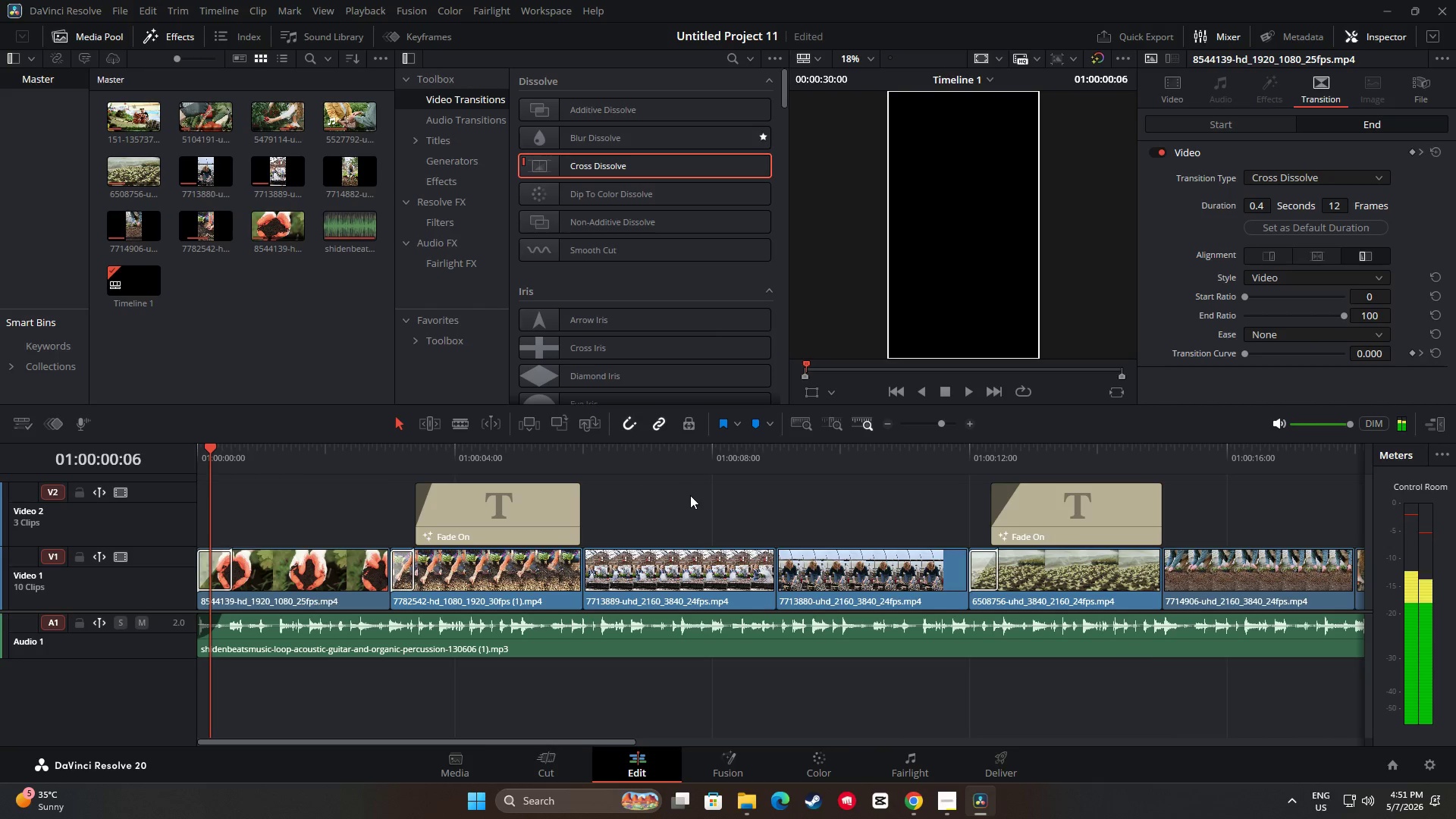 
key(Space)
 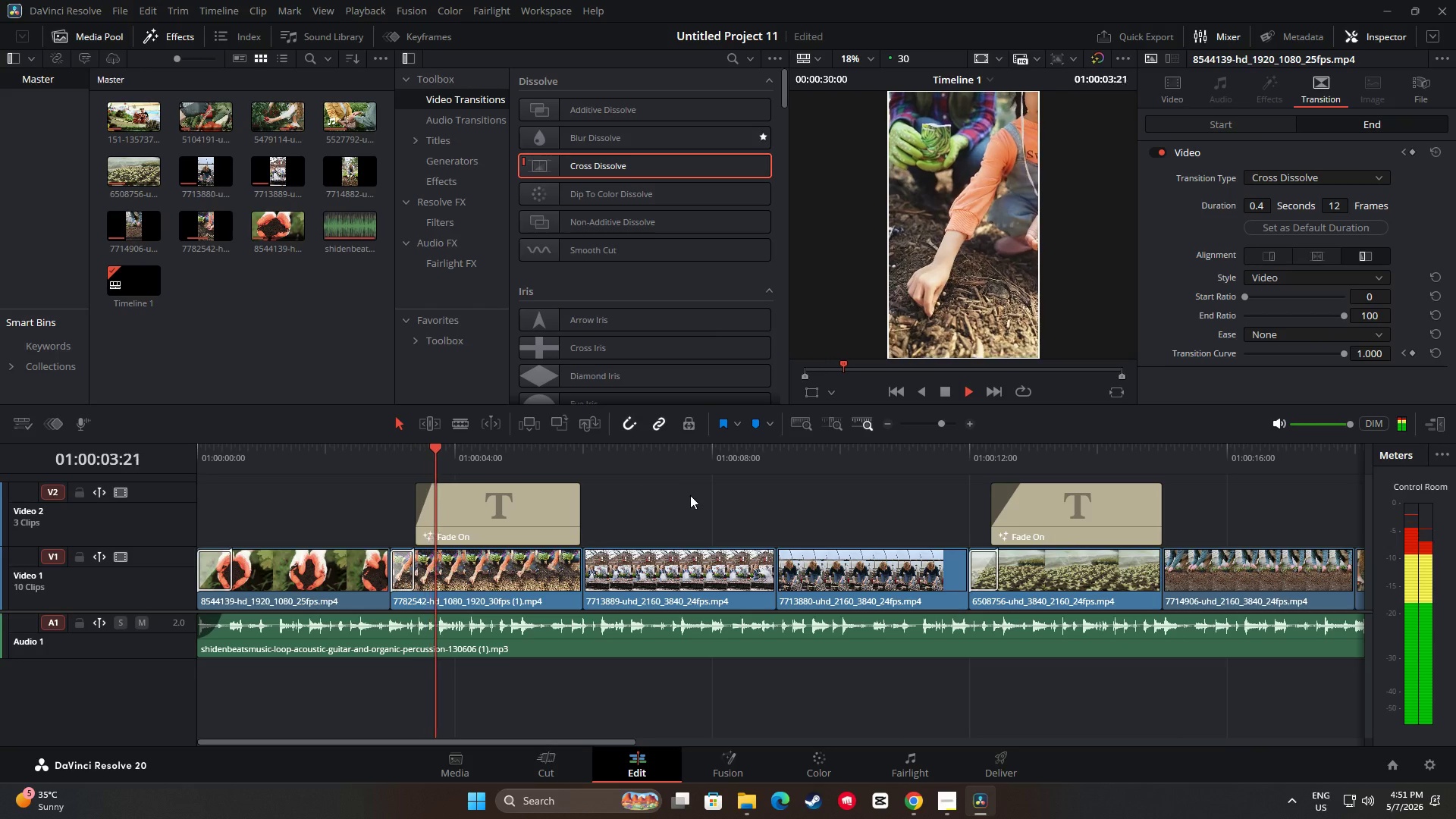 
key(Space)
 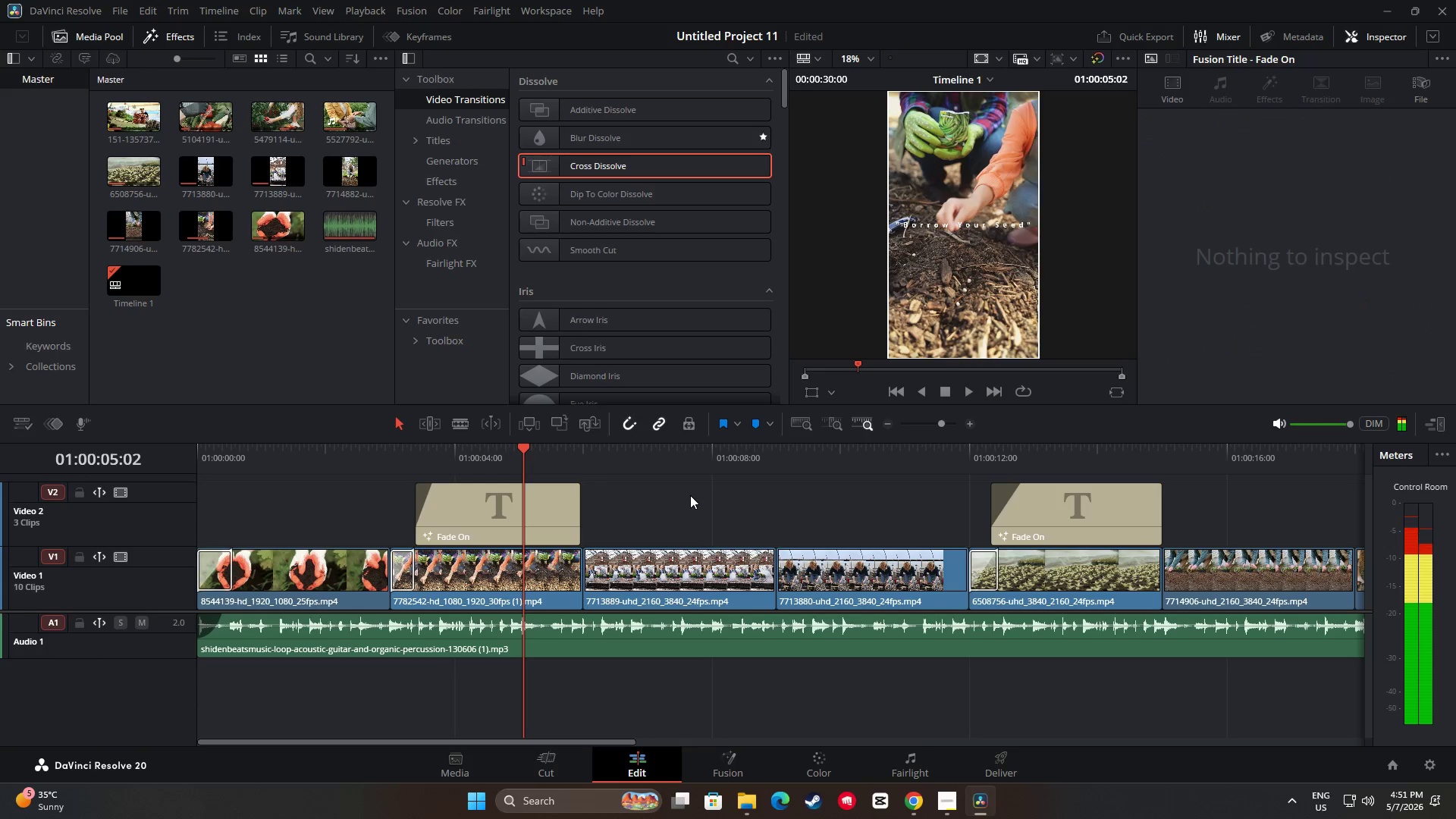 
key(Space)
 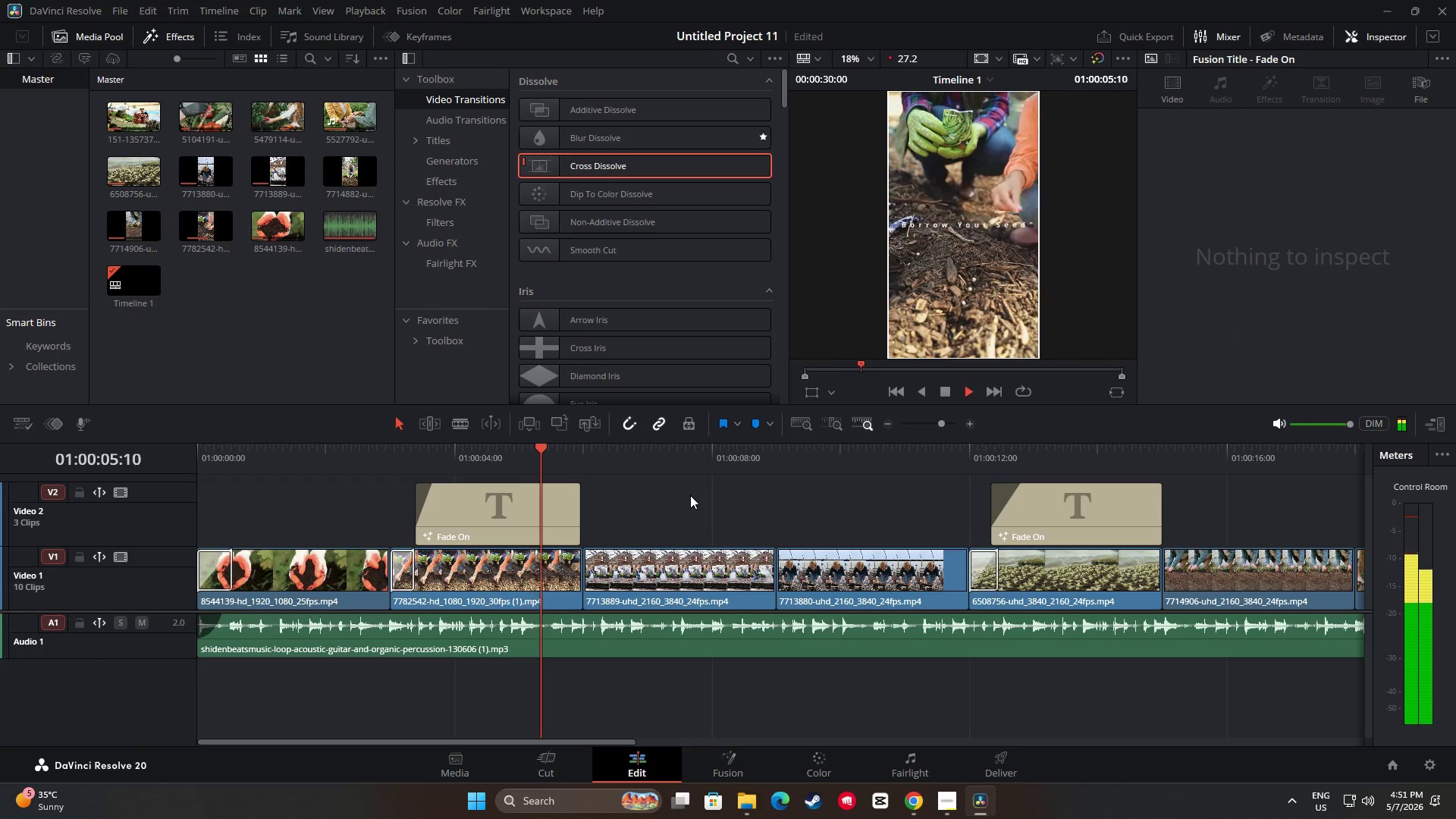 
key(Space)
 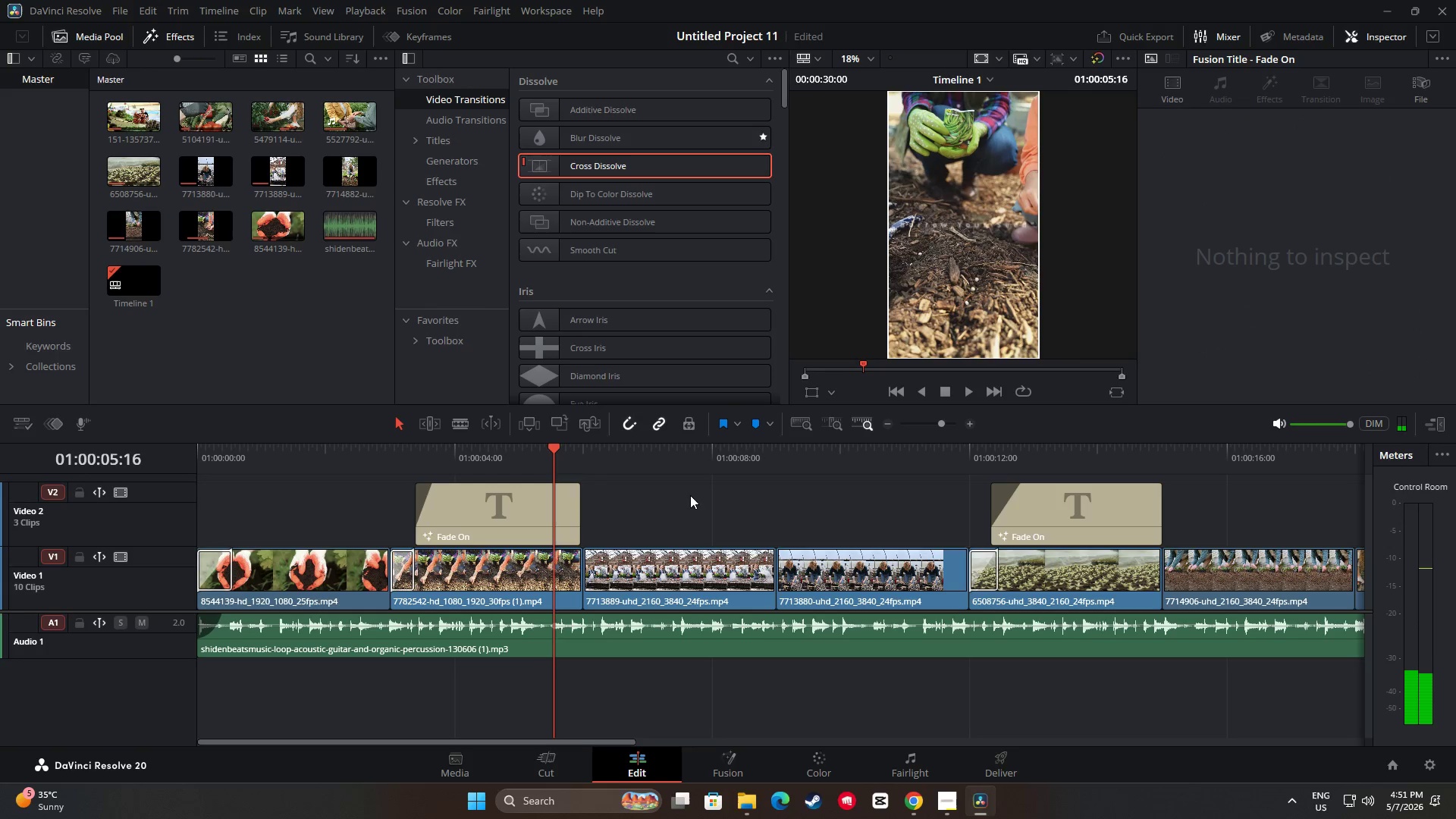 
left_click_drag(start_coordinate=[554, 449], to_coordinate=[346, 451])
 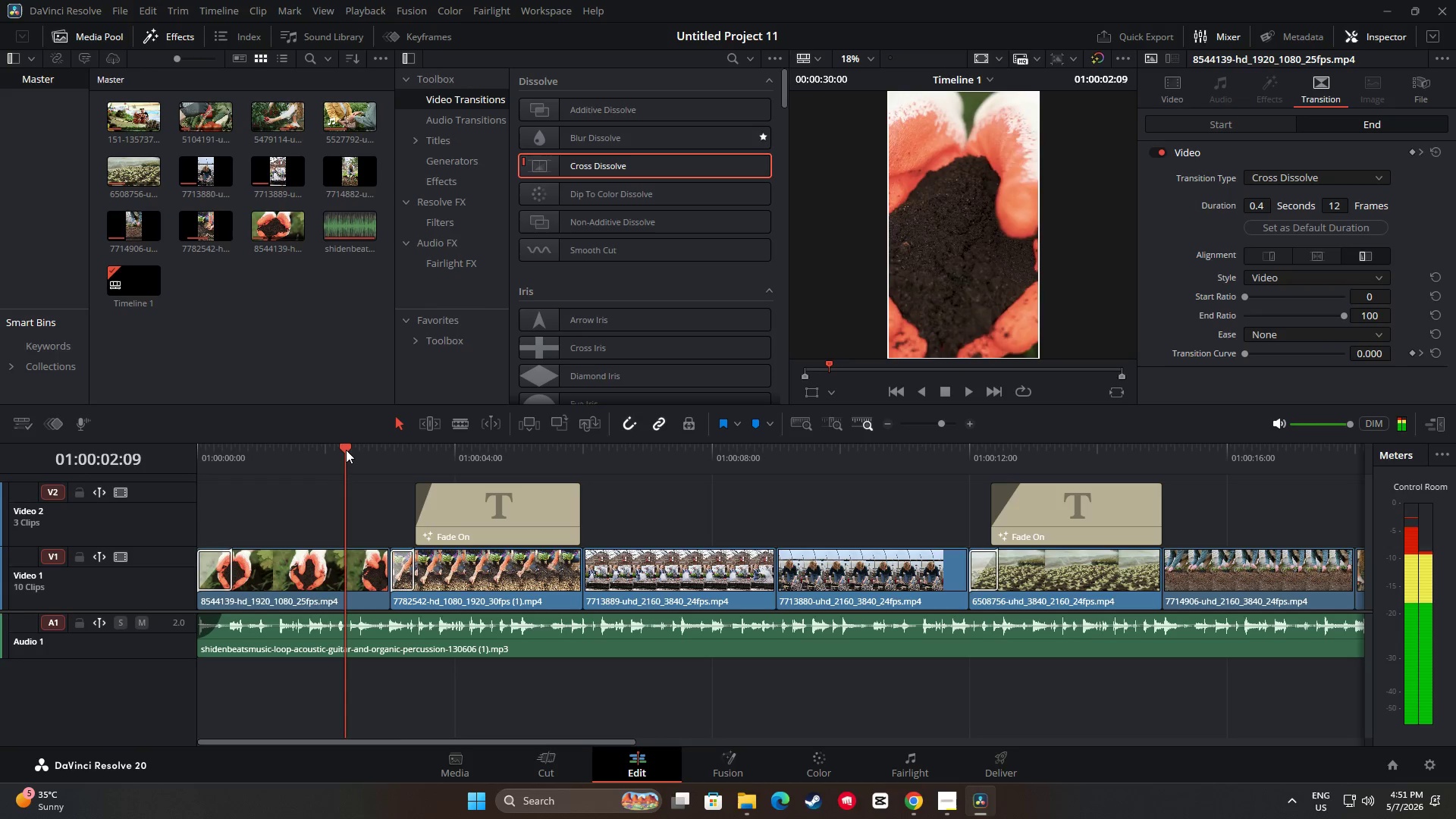 
key(Space)
 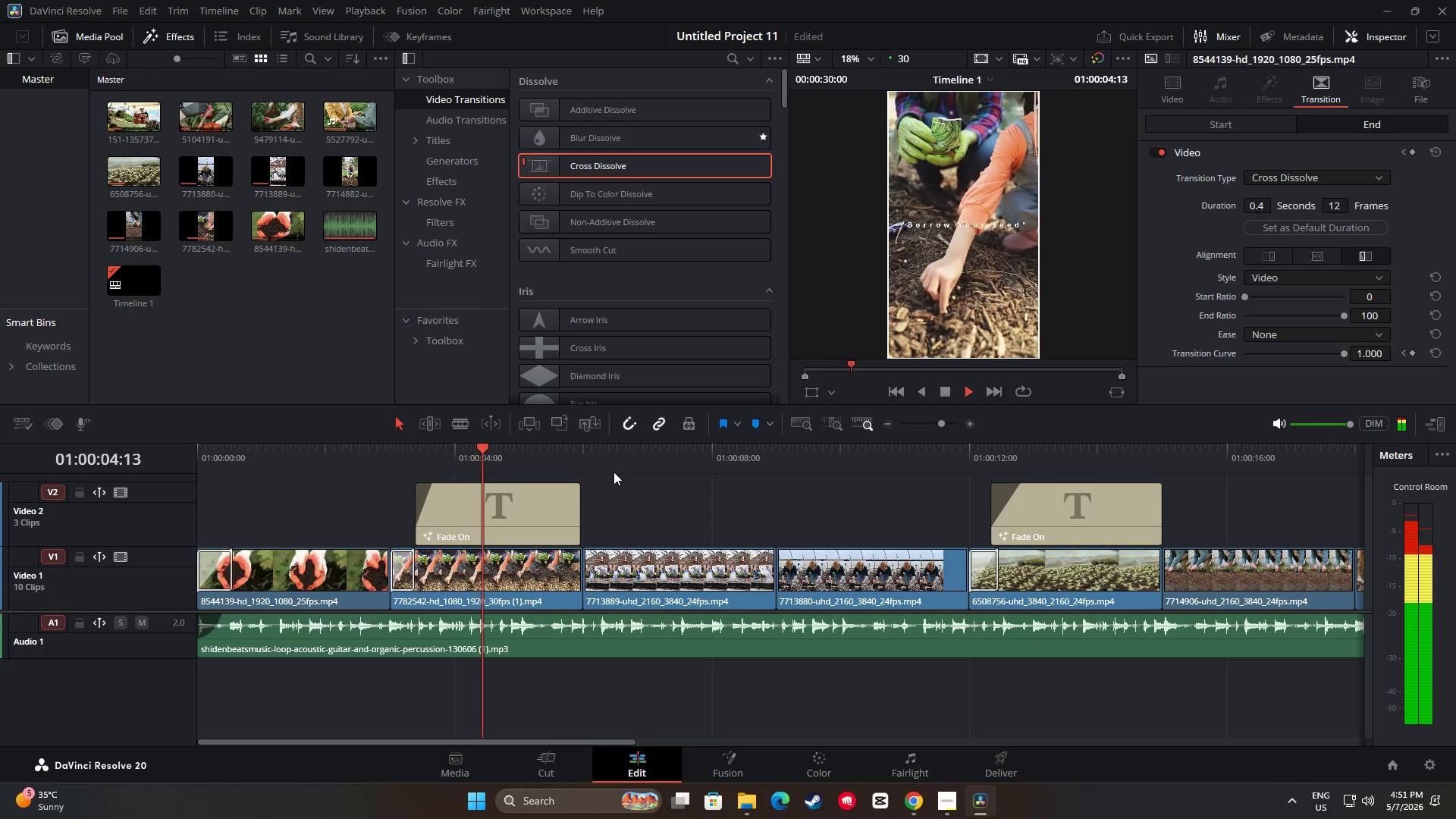 
key(Space)
 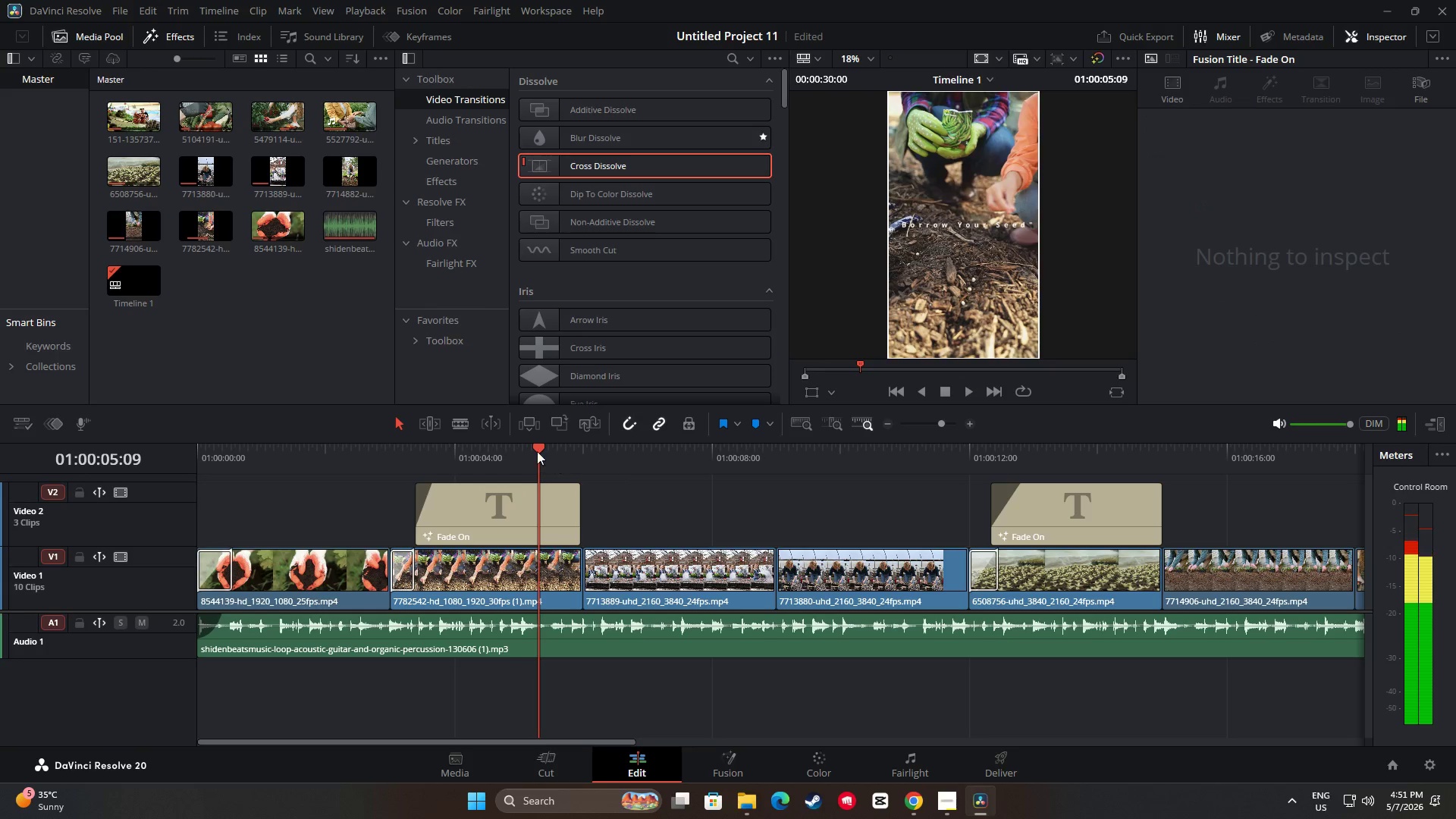 
left_click_drag(start_coordinate=[538, 447], to_coordinate=[216, 460])
 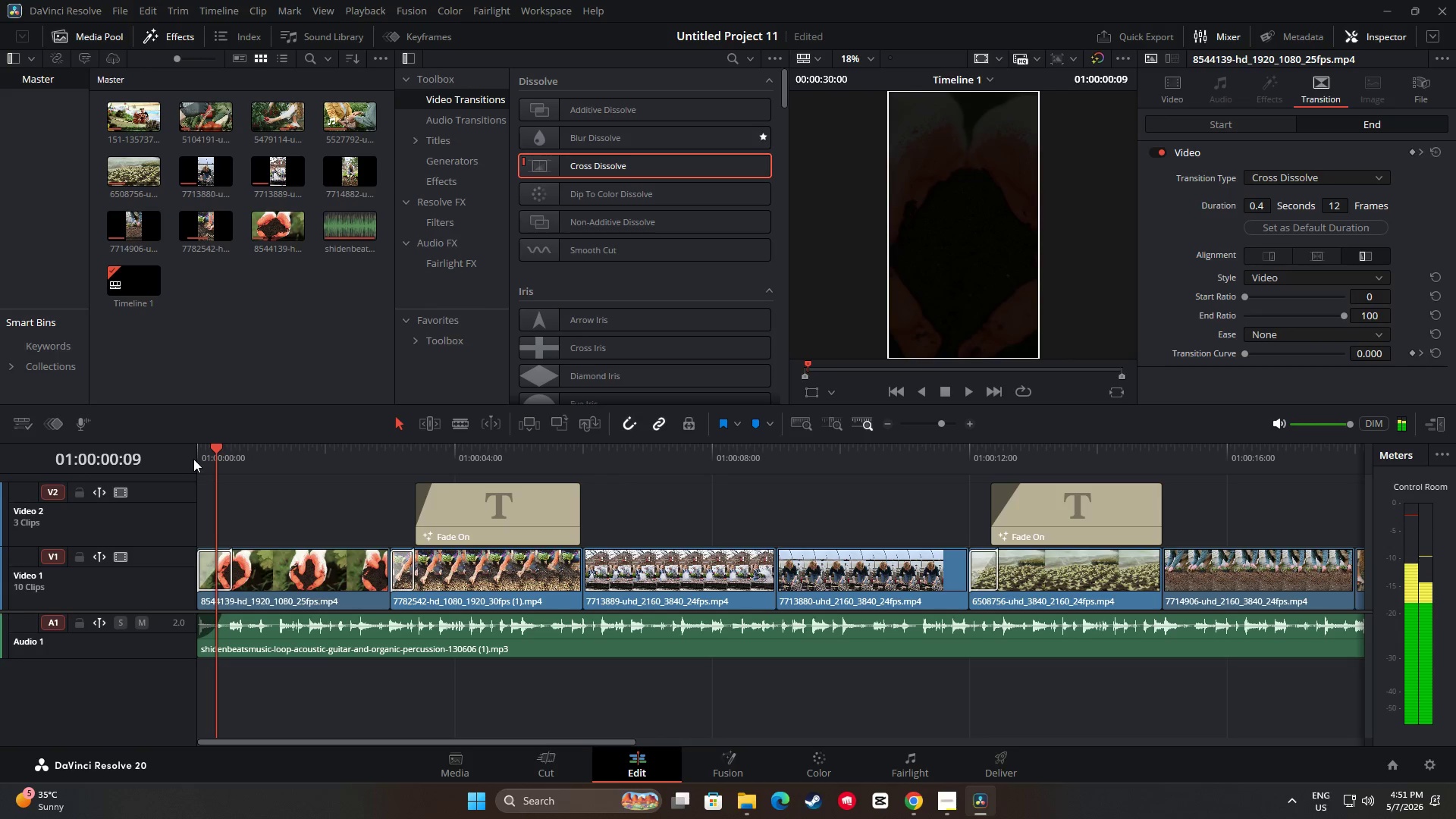 
key(Space)
 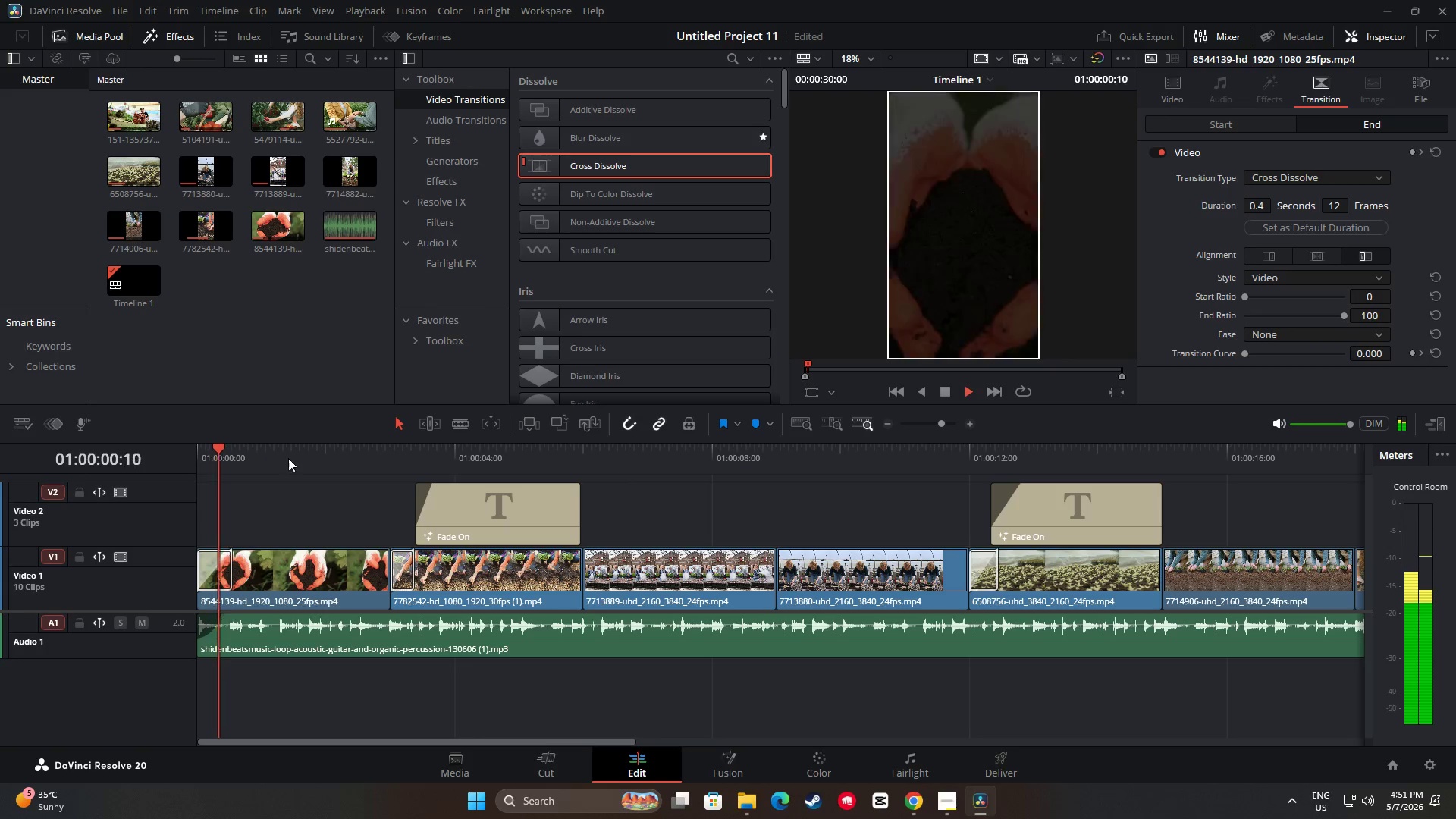 
key(Space)
 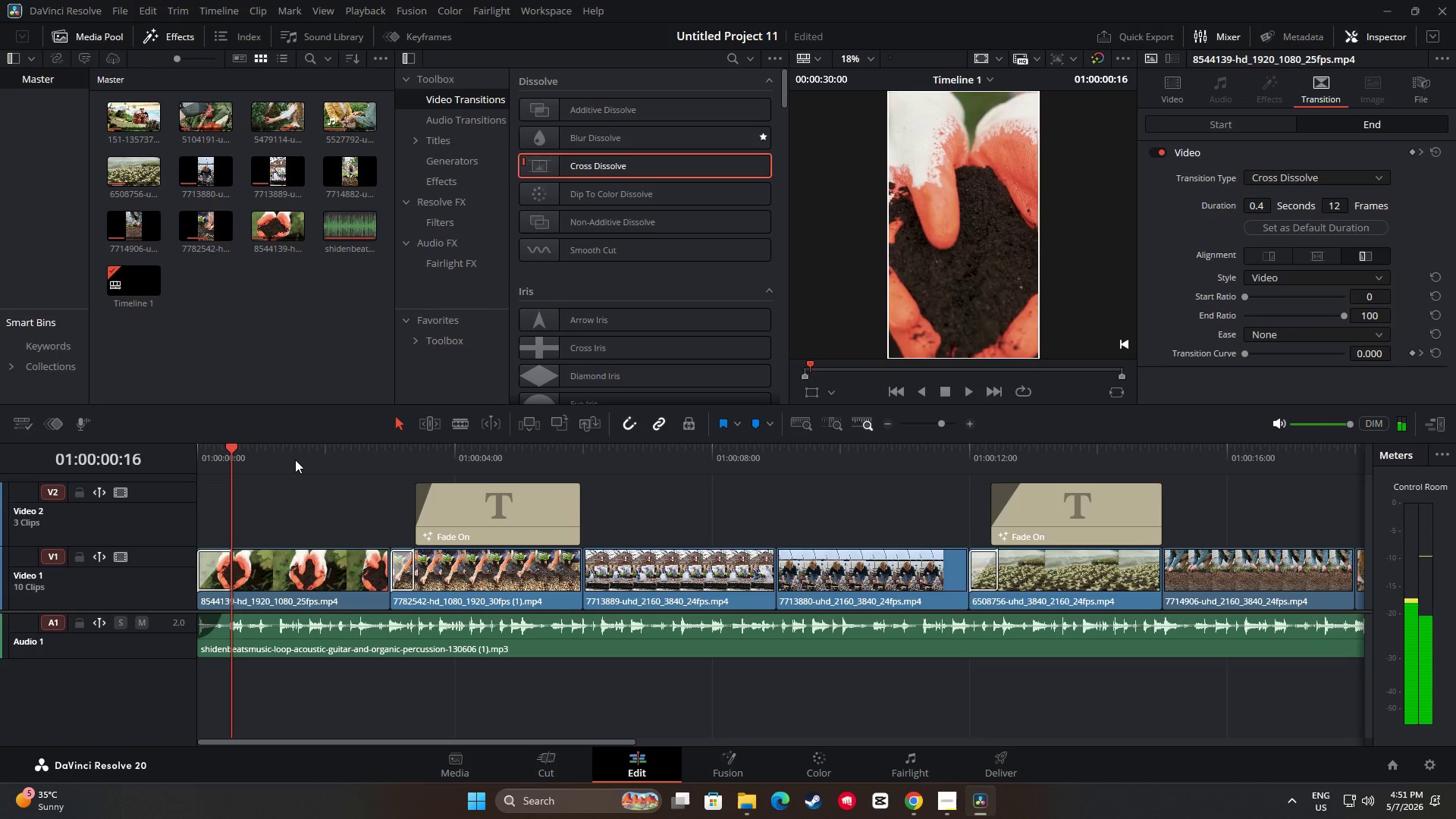 
key(Space)
 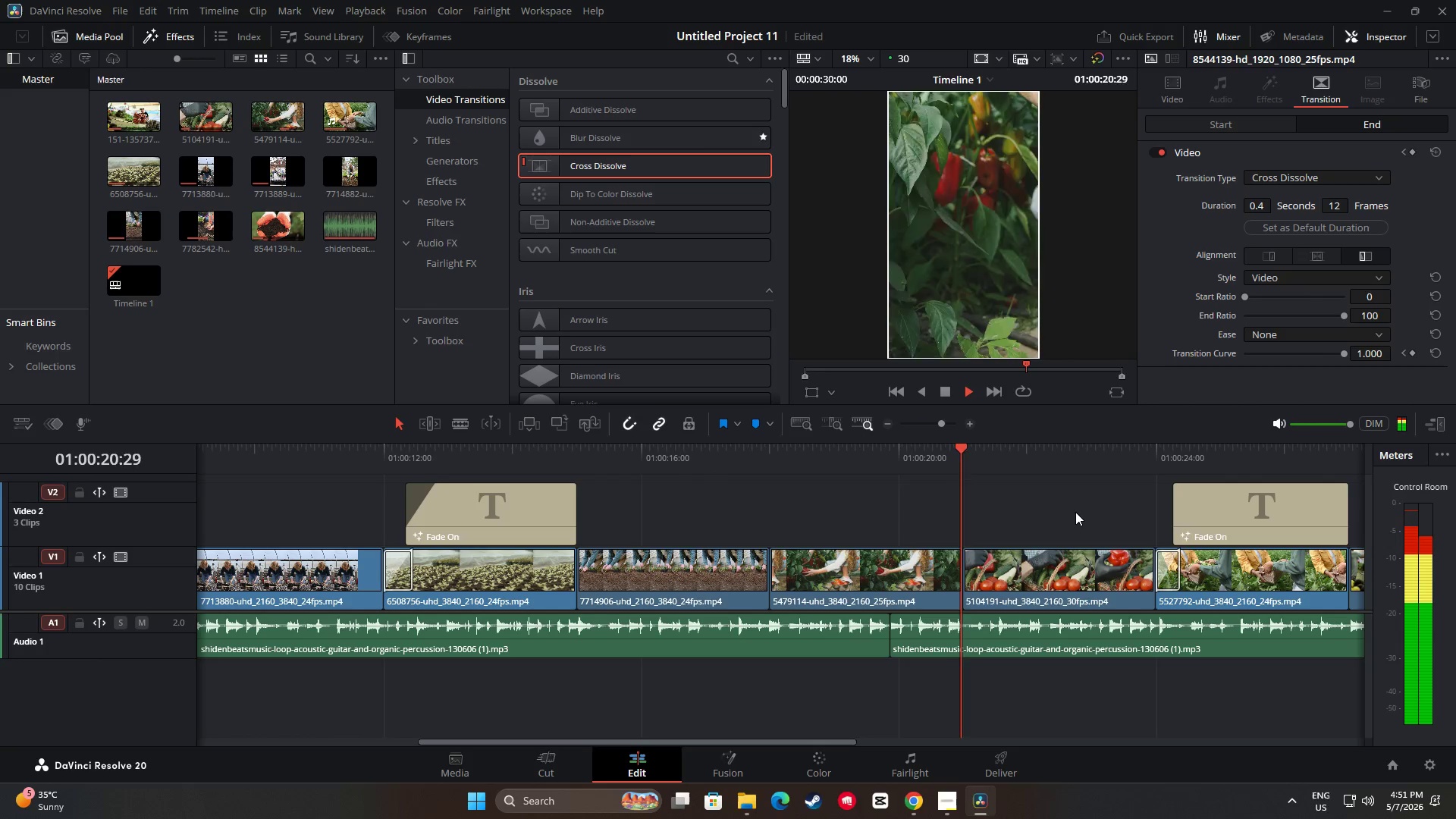 
wait(25.47)
 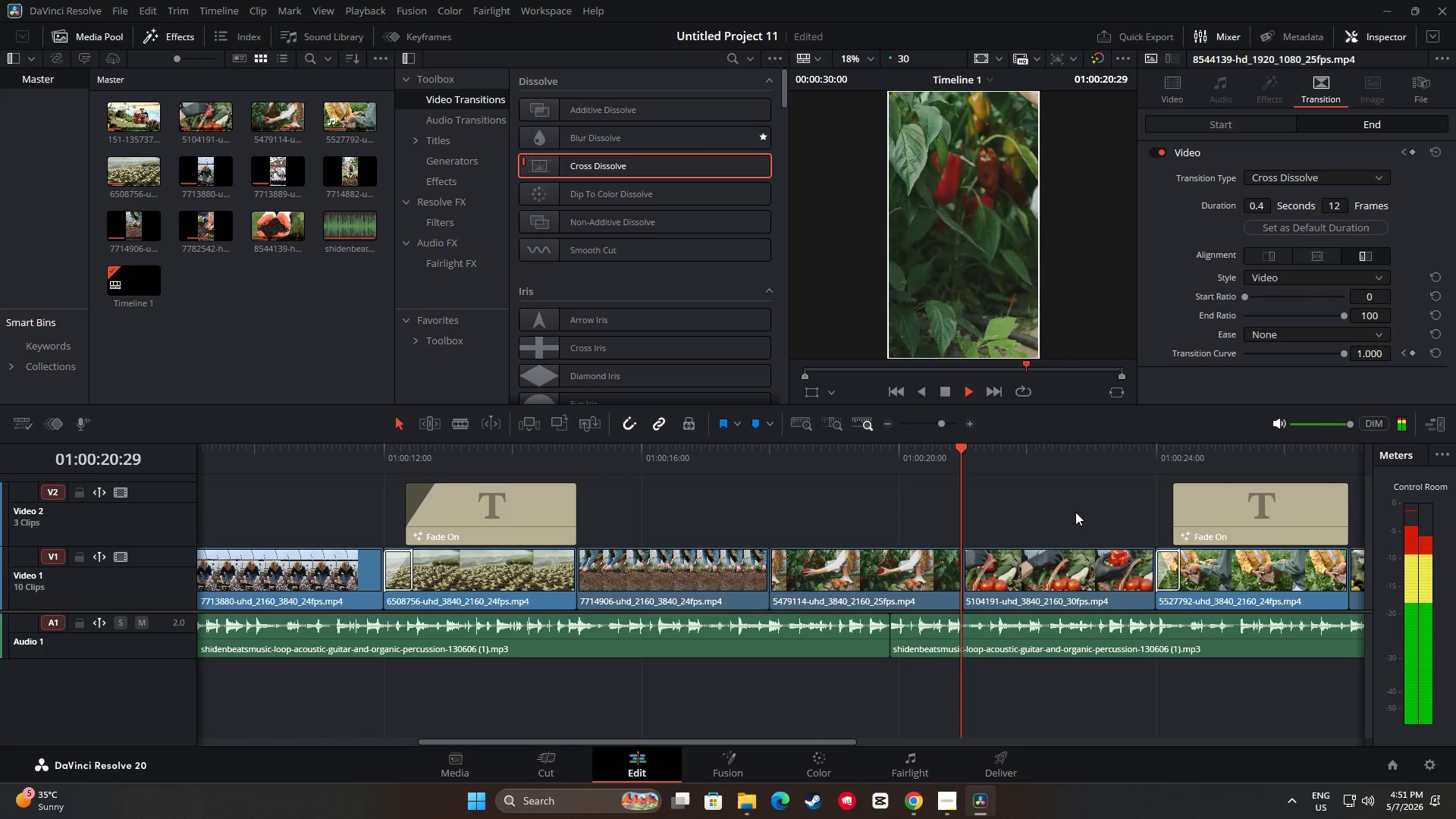 
key(Space)
 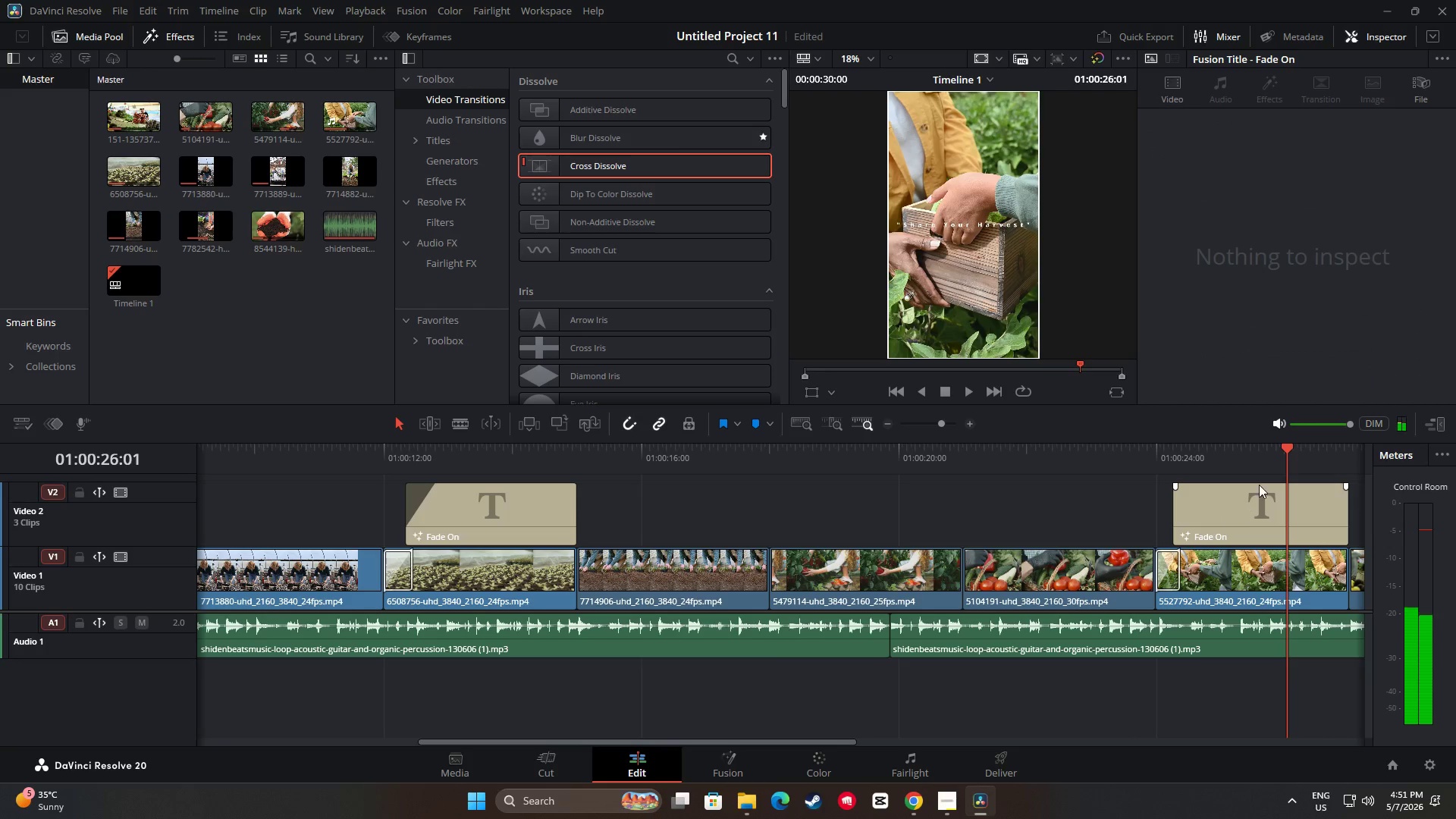 
left_click_drag(start_coordinate=[1285, 453], to_coordinate=[1241, 453])
 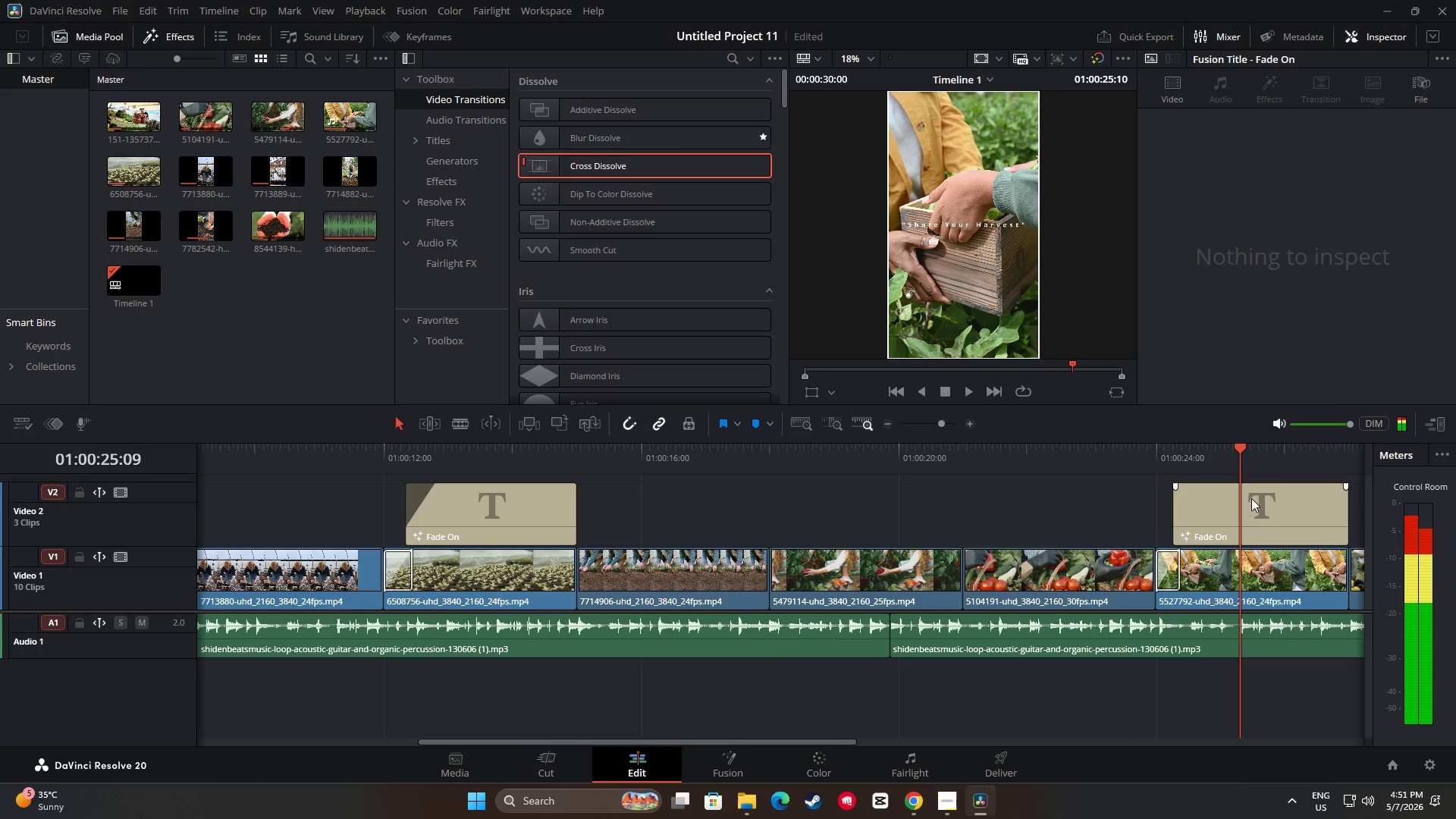 
double_click([1257, 517])
 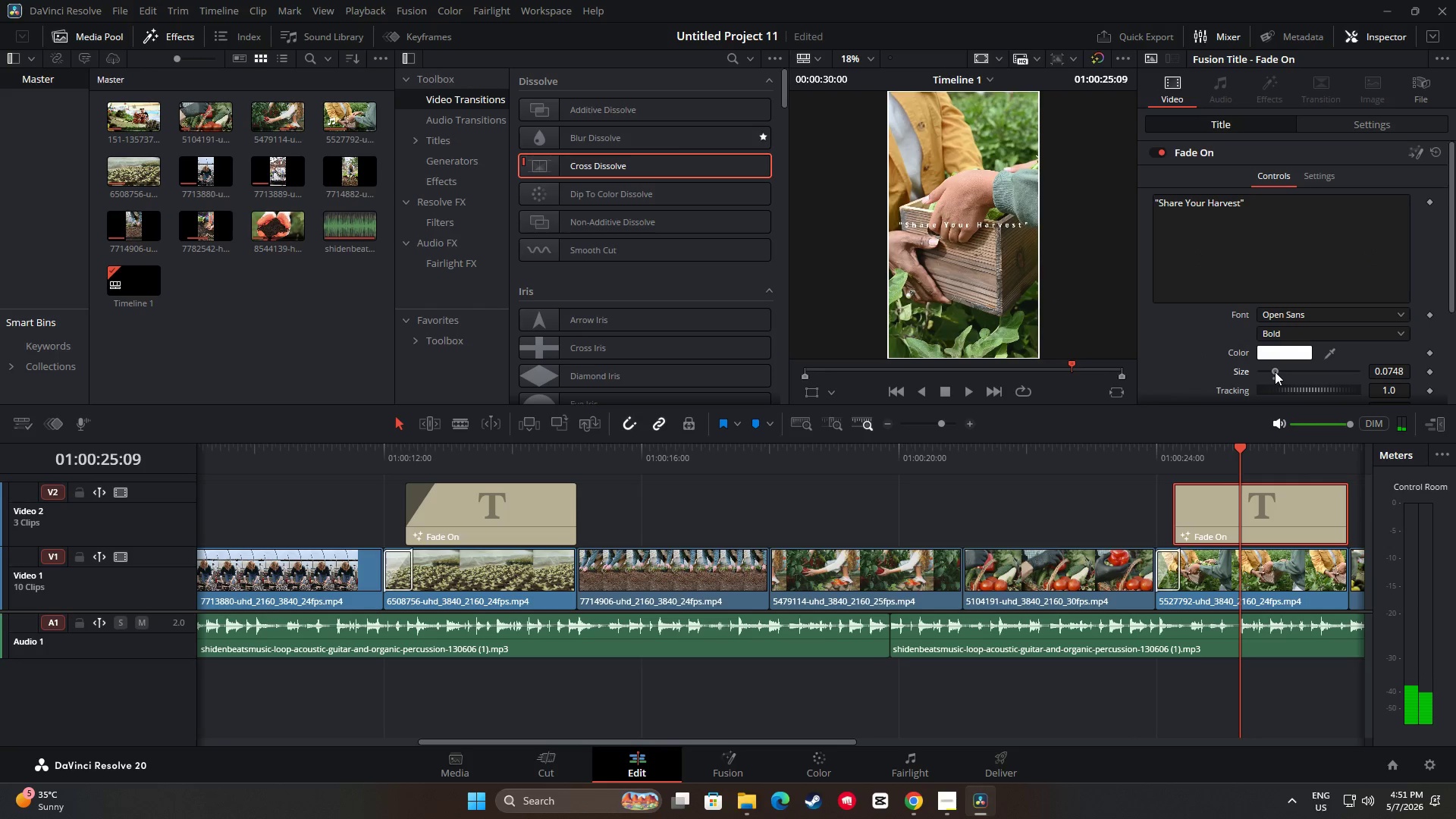 
left_click_drag(start_coordinate=[1239, 442], to_coordinate=[1128, 435])
 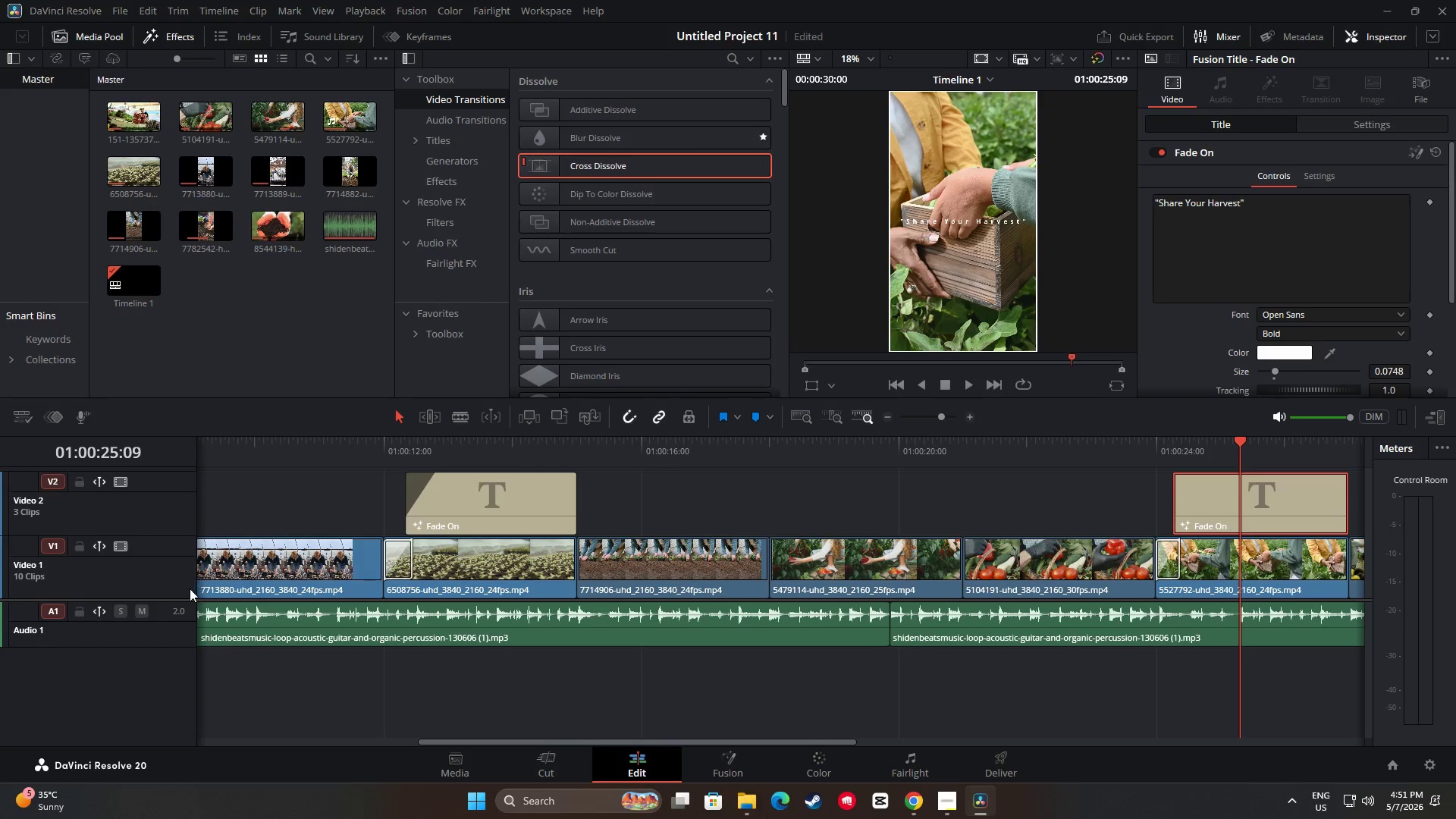 
left_click_drag(start_coordinate=[189, 601], to_coordinate=[190, 606])
 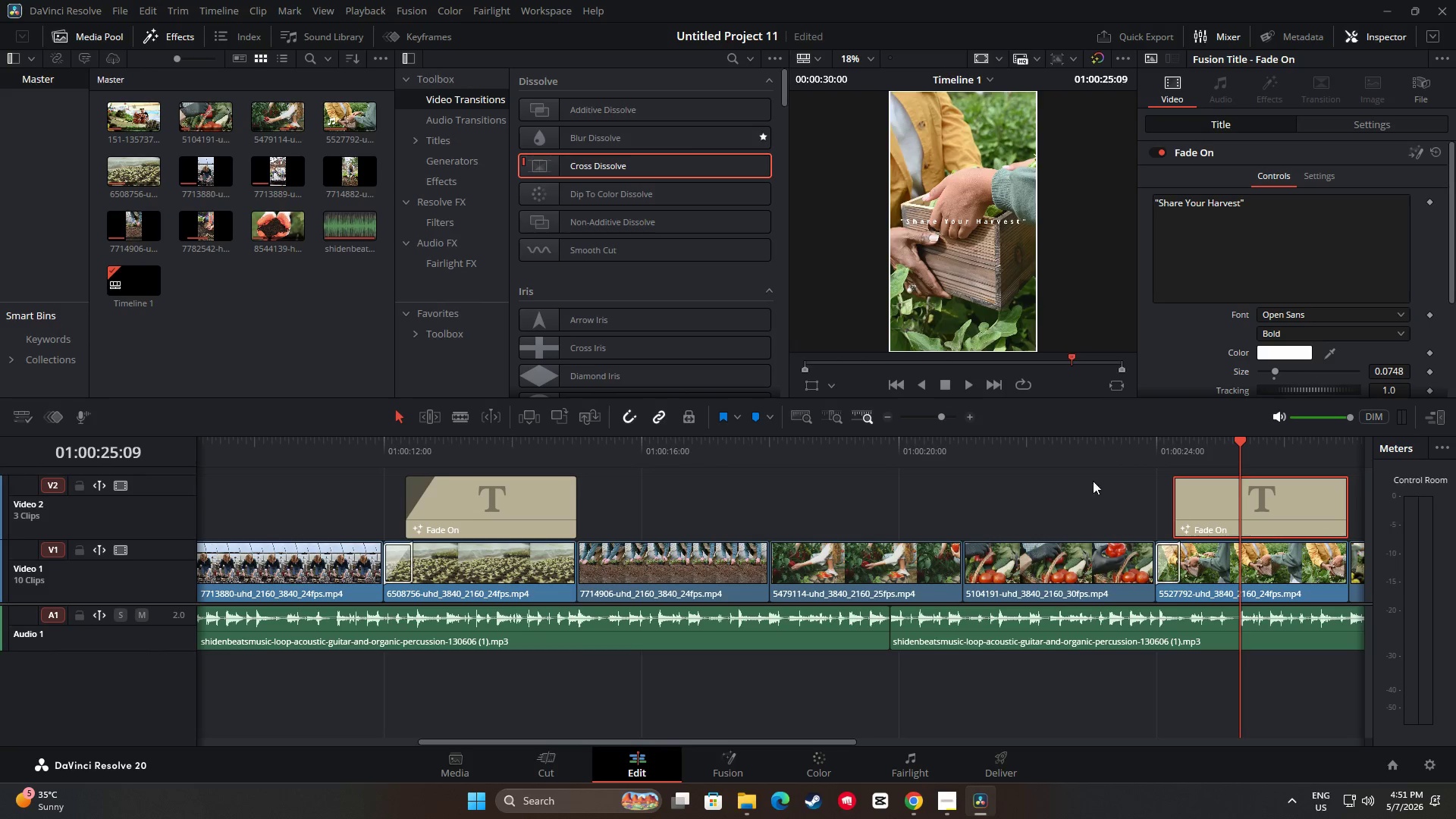 
key(Space)
 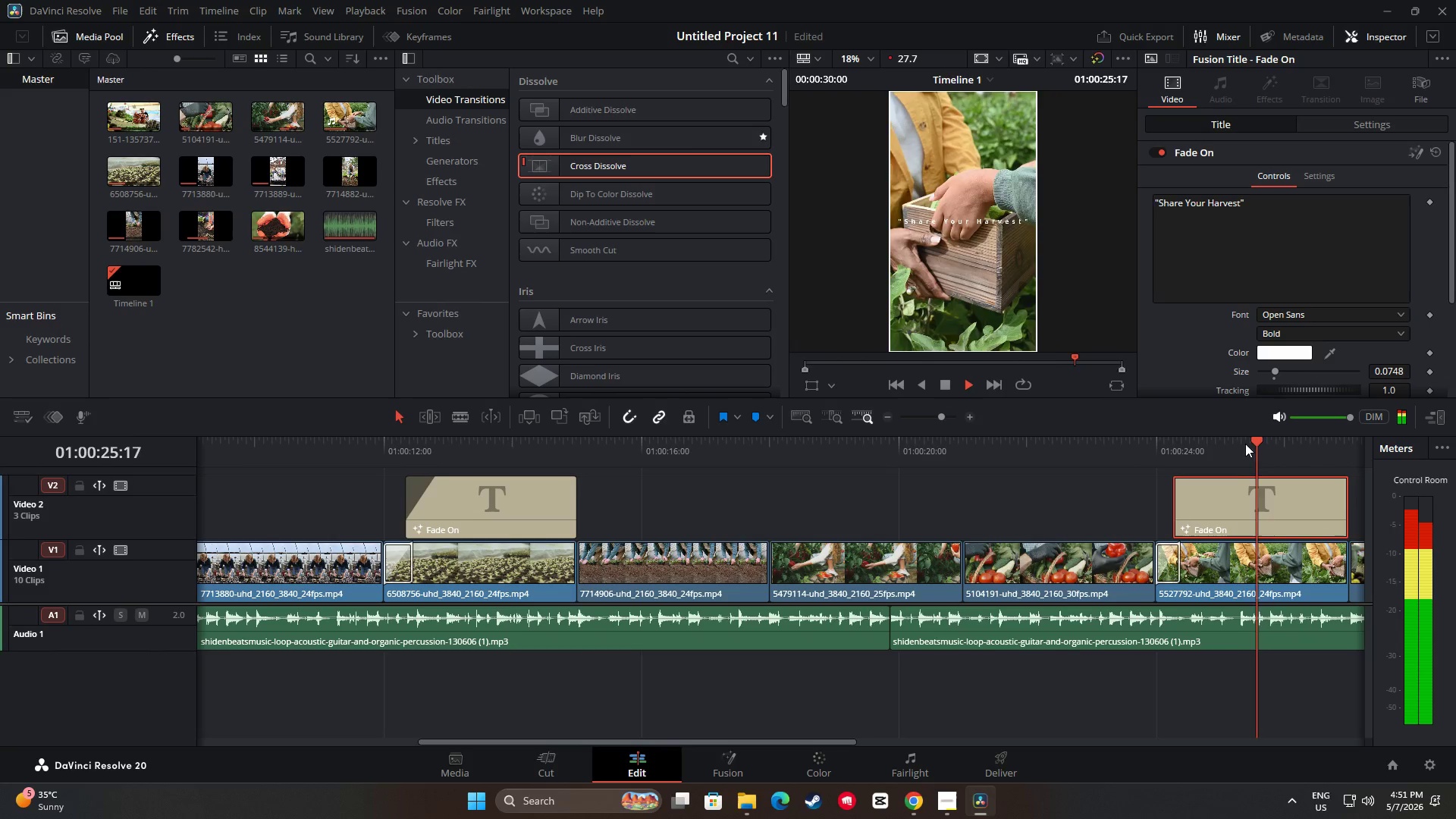 
left_click_drag(start_coordinate=[1263, 441], to_coordinate=[1125, 449])
 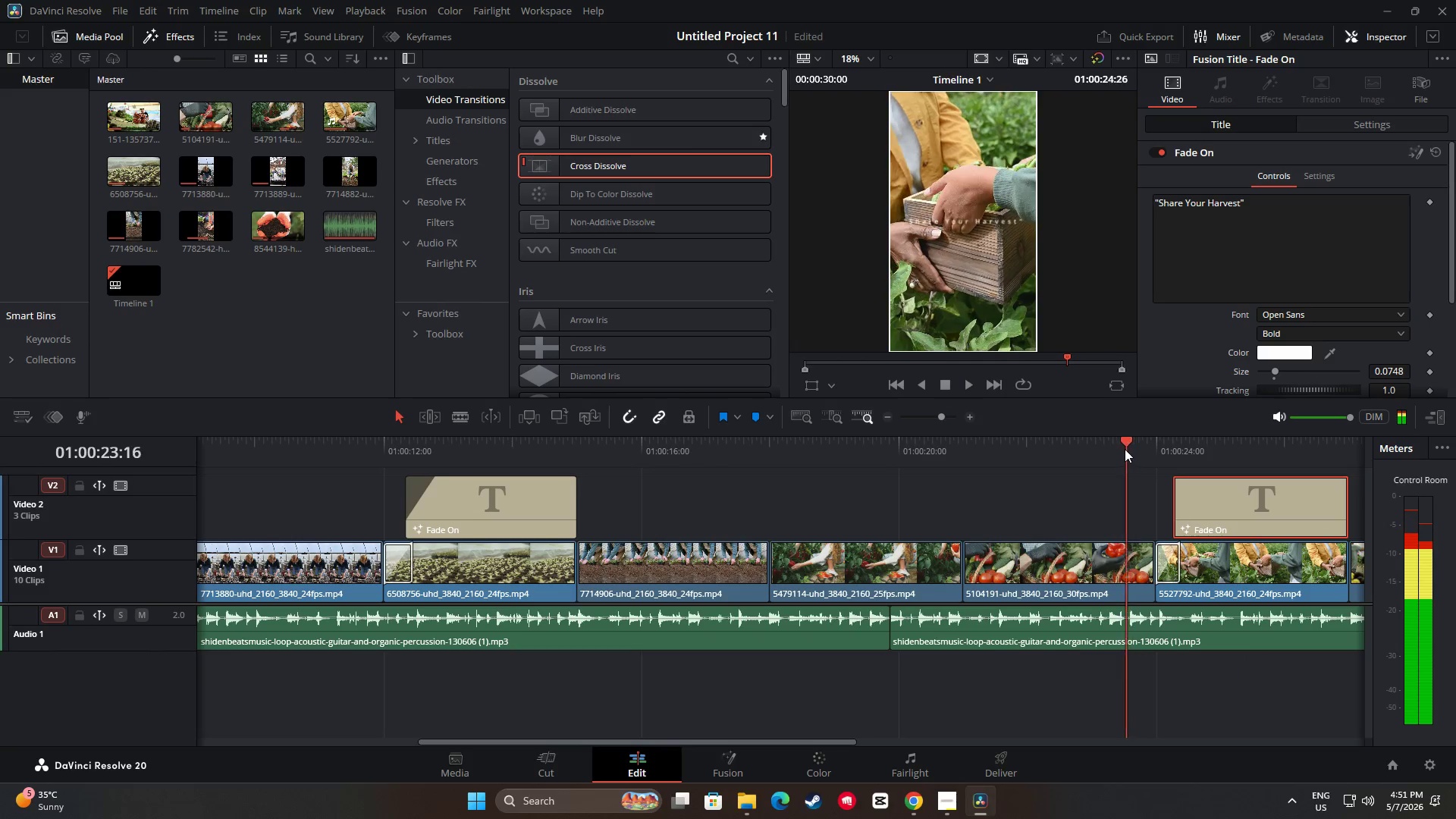 
key(Space)
 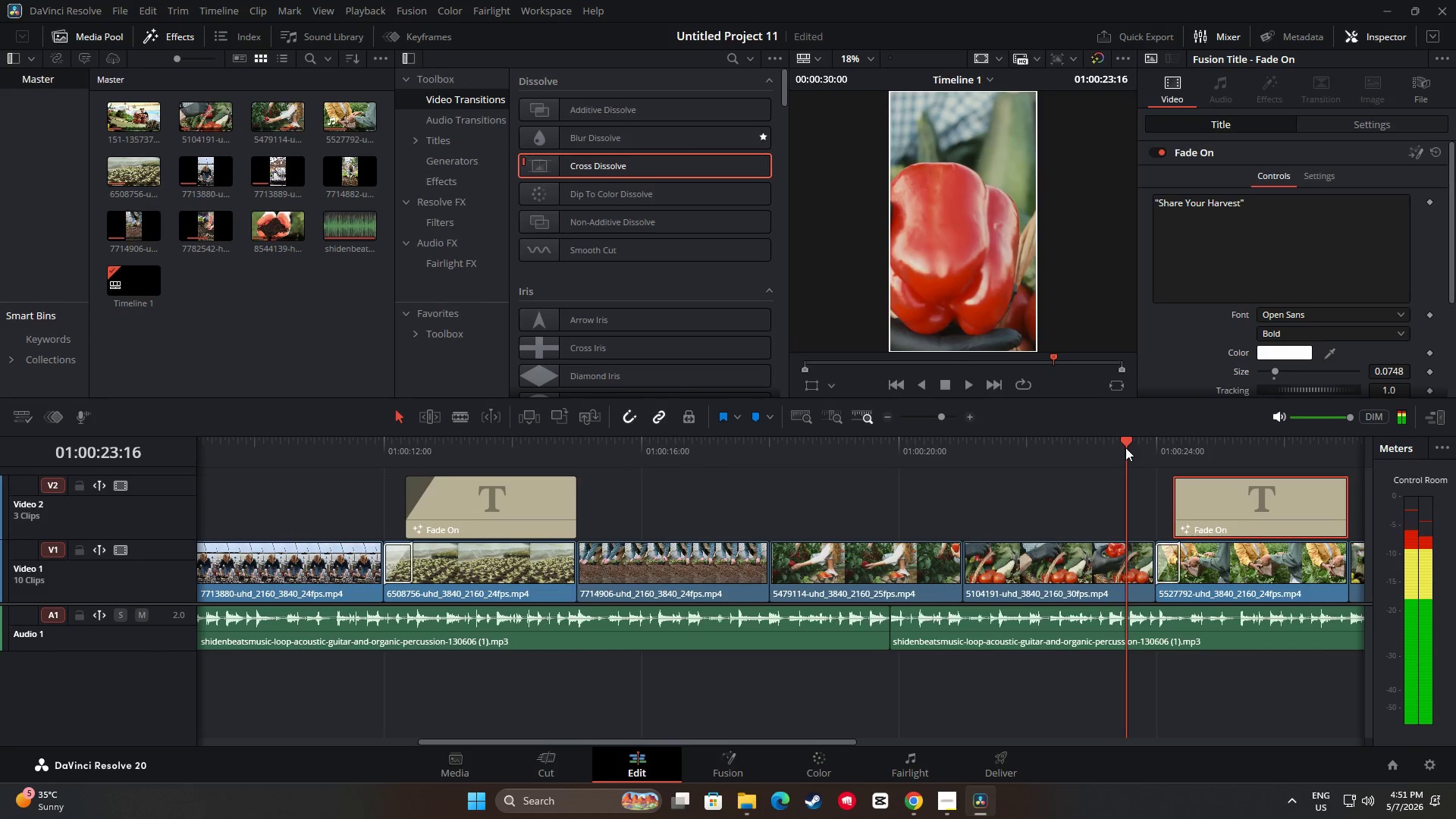 
key(Space)
 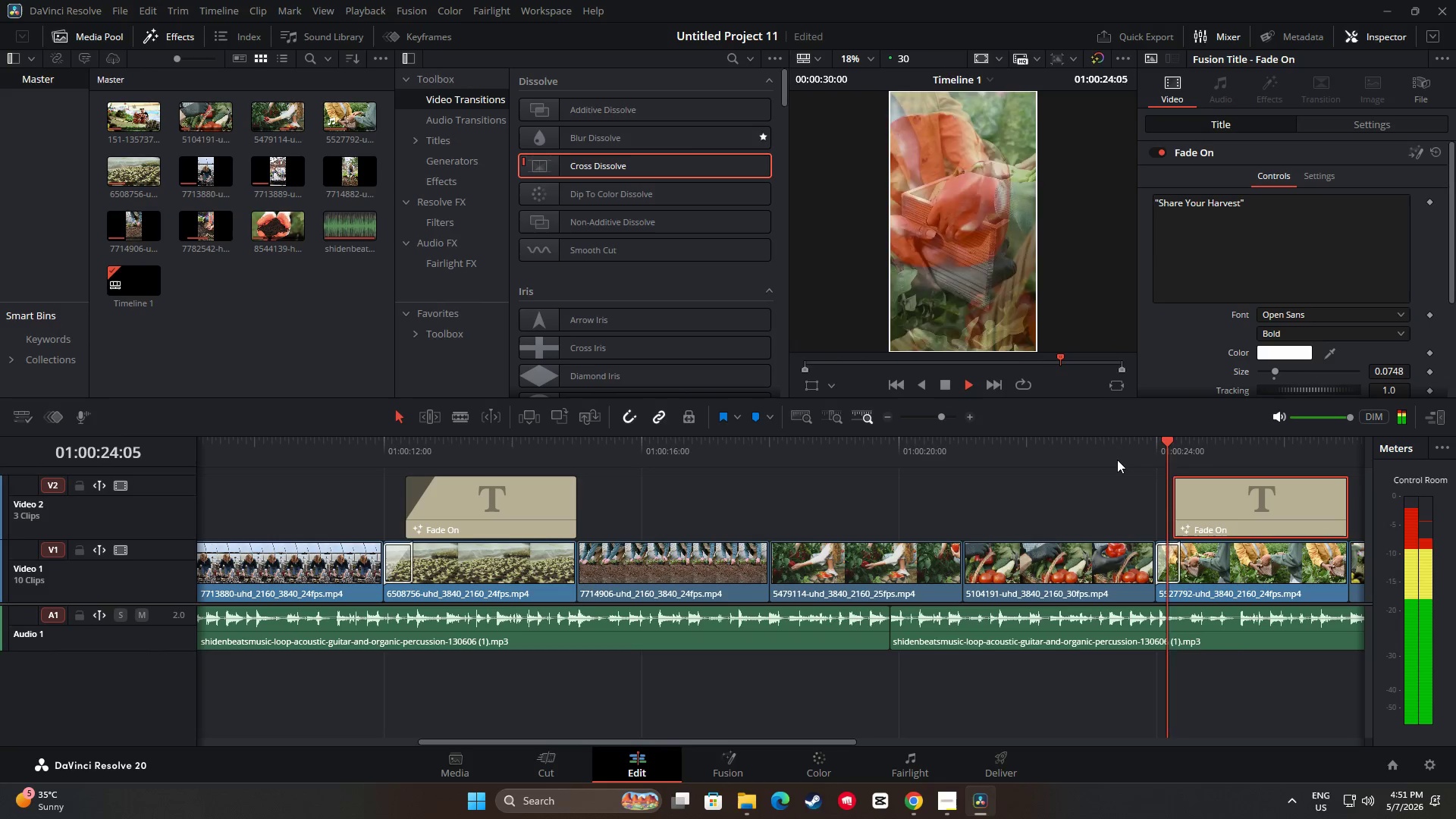 
key(Space)
 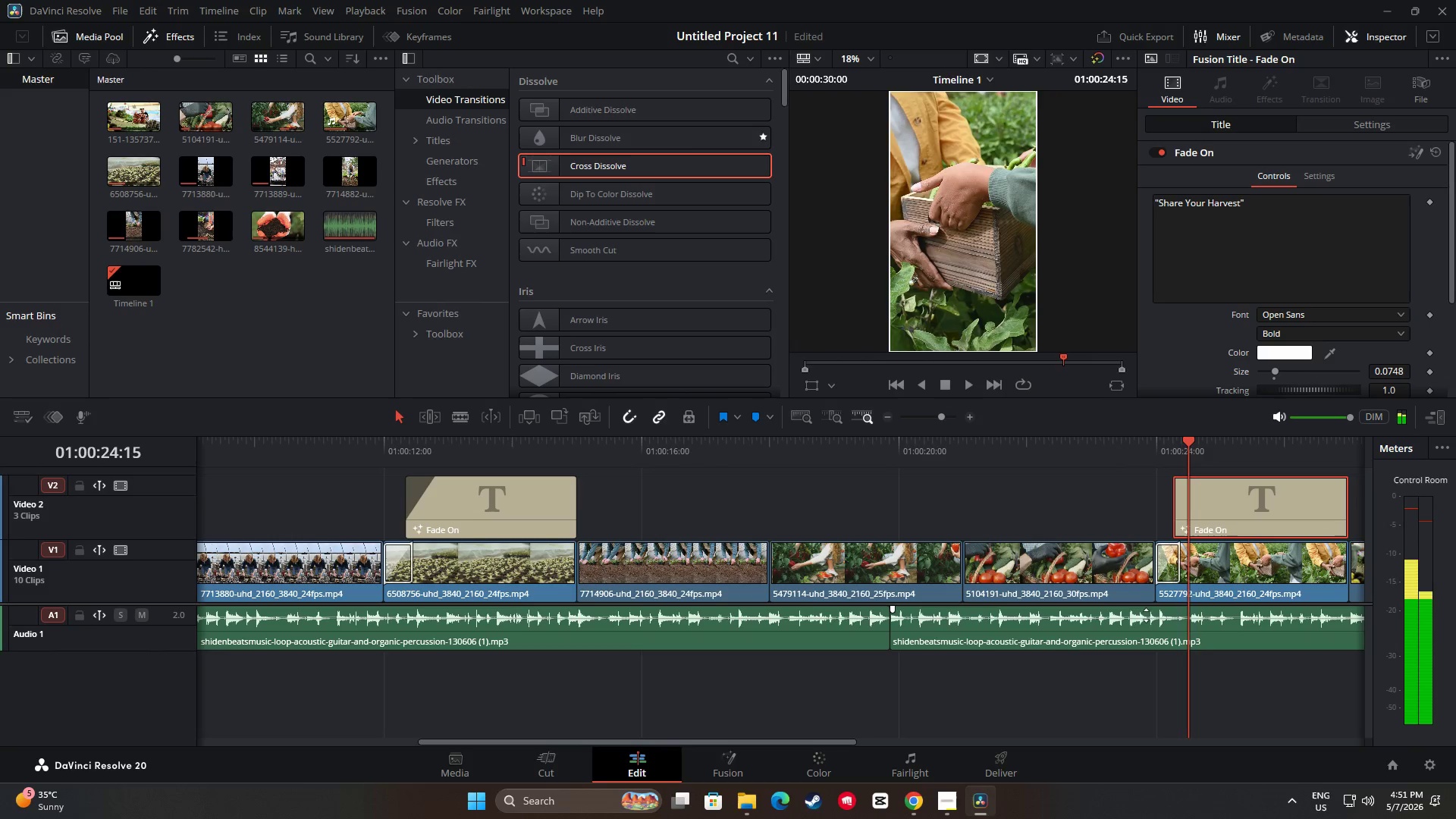 
left_click([1110, 623])
 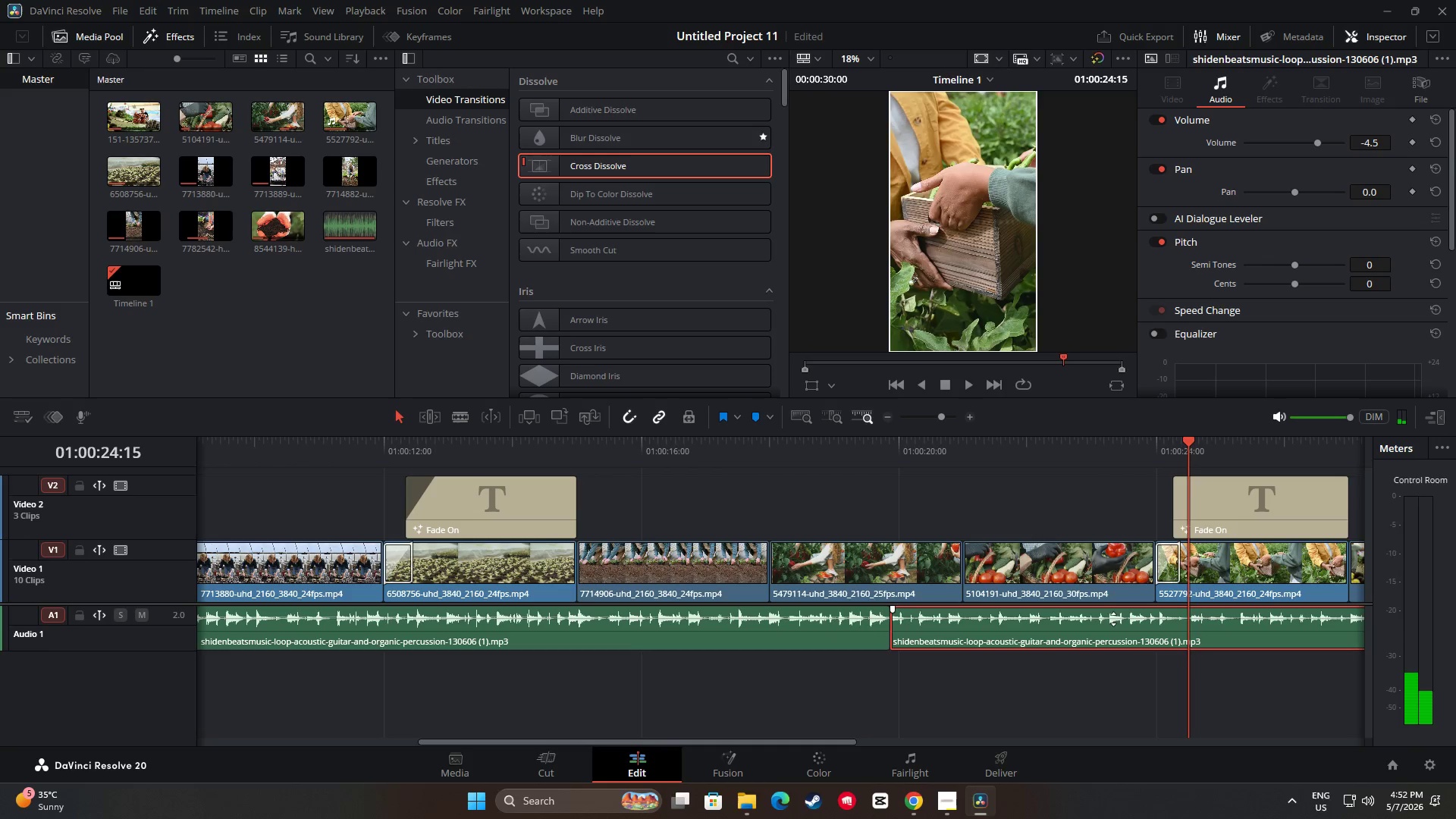 
left_click([831, 624])
 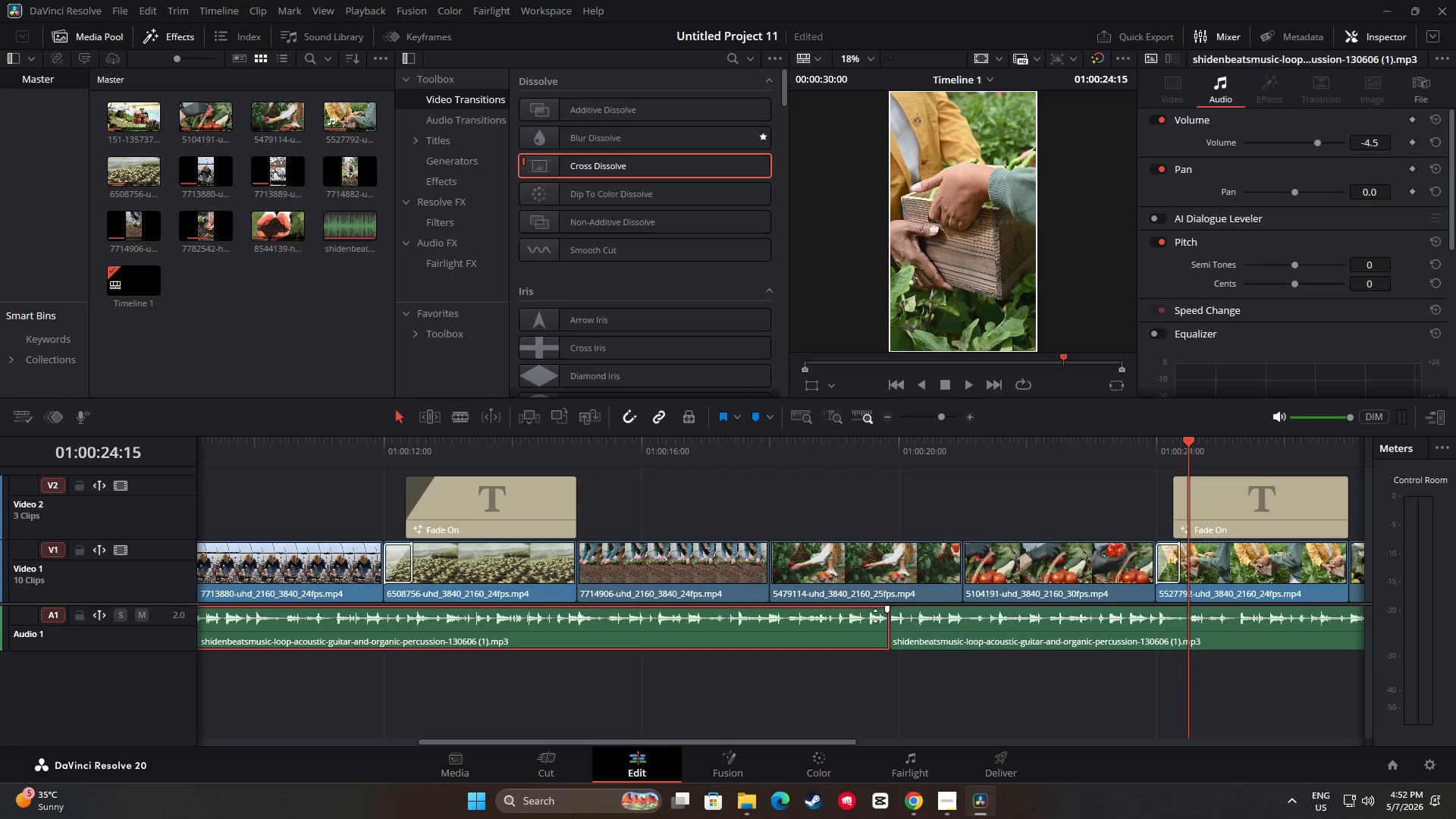 
left_click_drag(start_coordinate=[1190, 438], to_coordinate=[884, 458])
 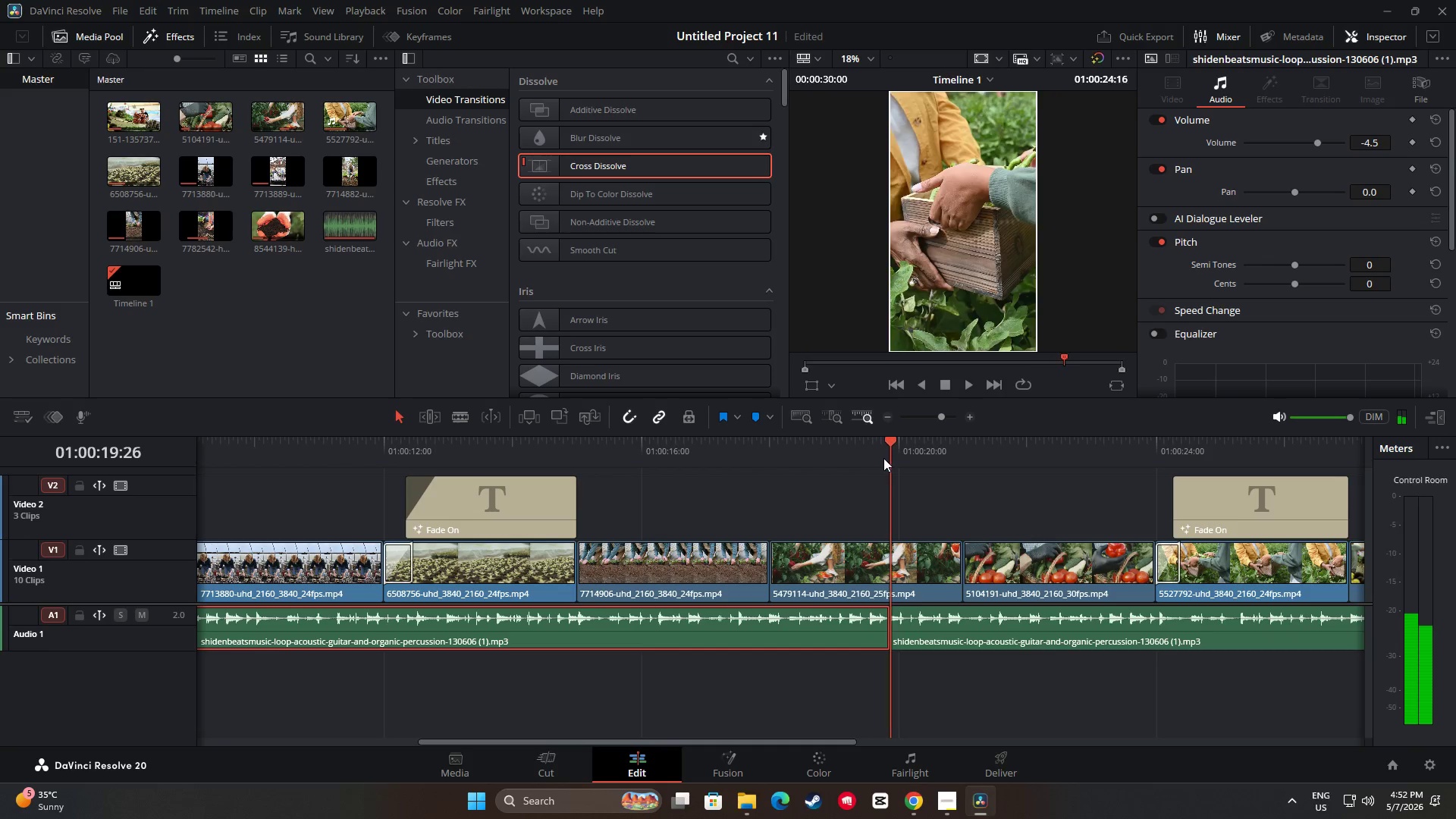 
key(Space)
 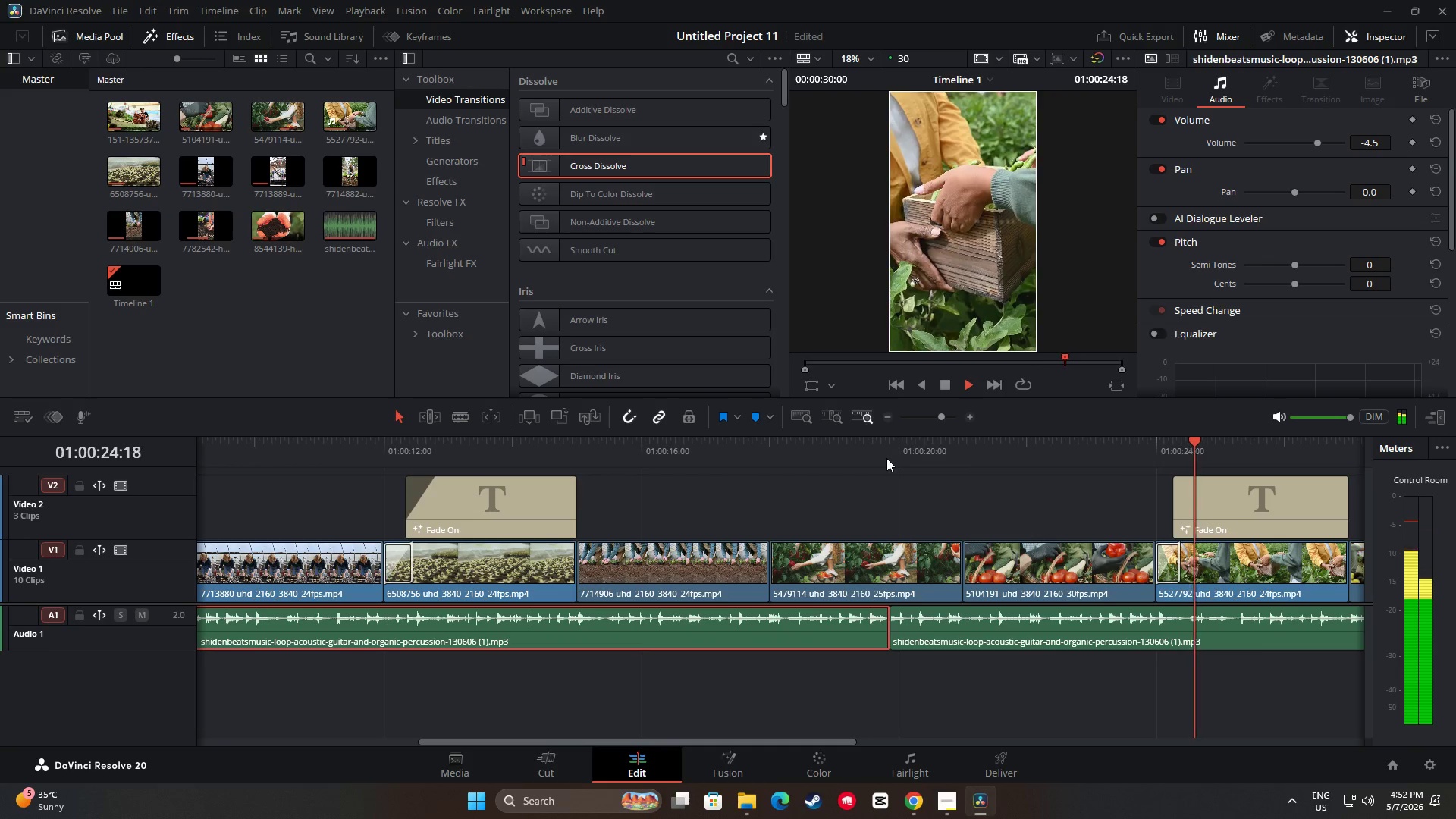 
wait(6.84)
 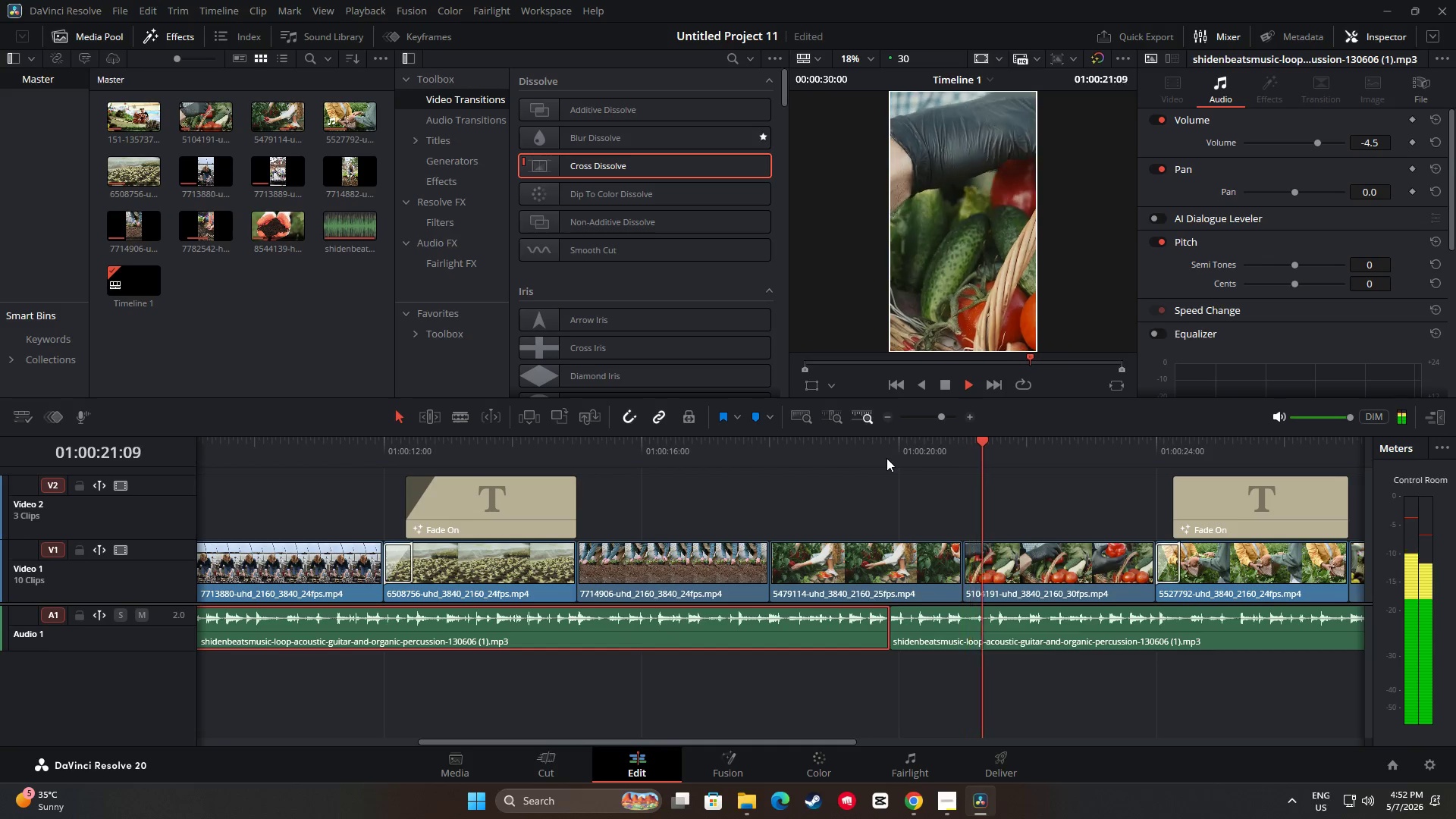 
key(Space)
 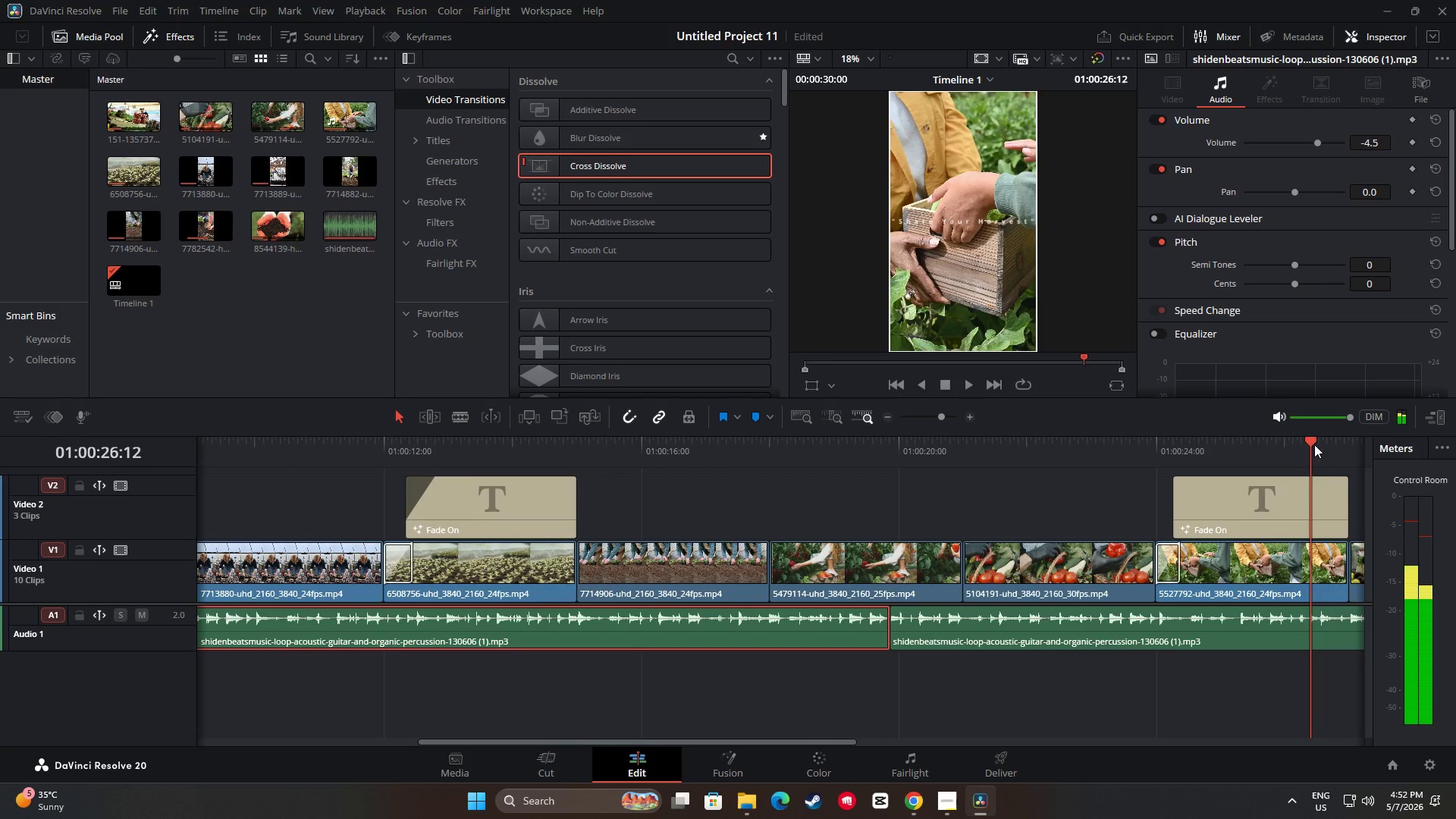 
left_click_drag(start_coordinate=[1310, 441], to_coordinate=[150, 499])
 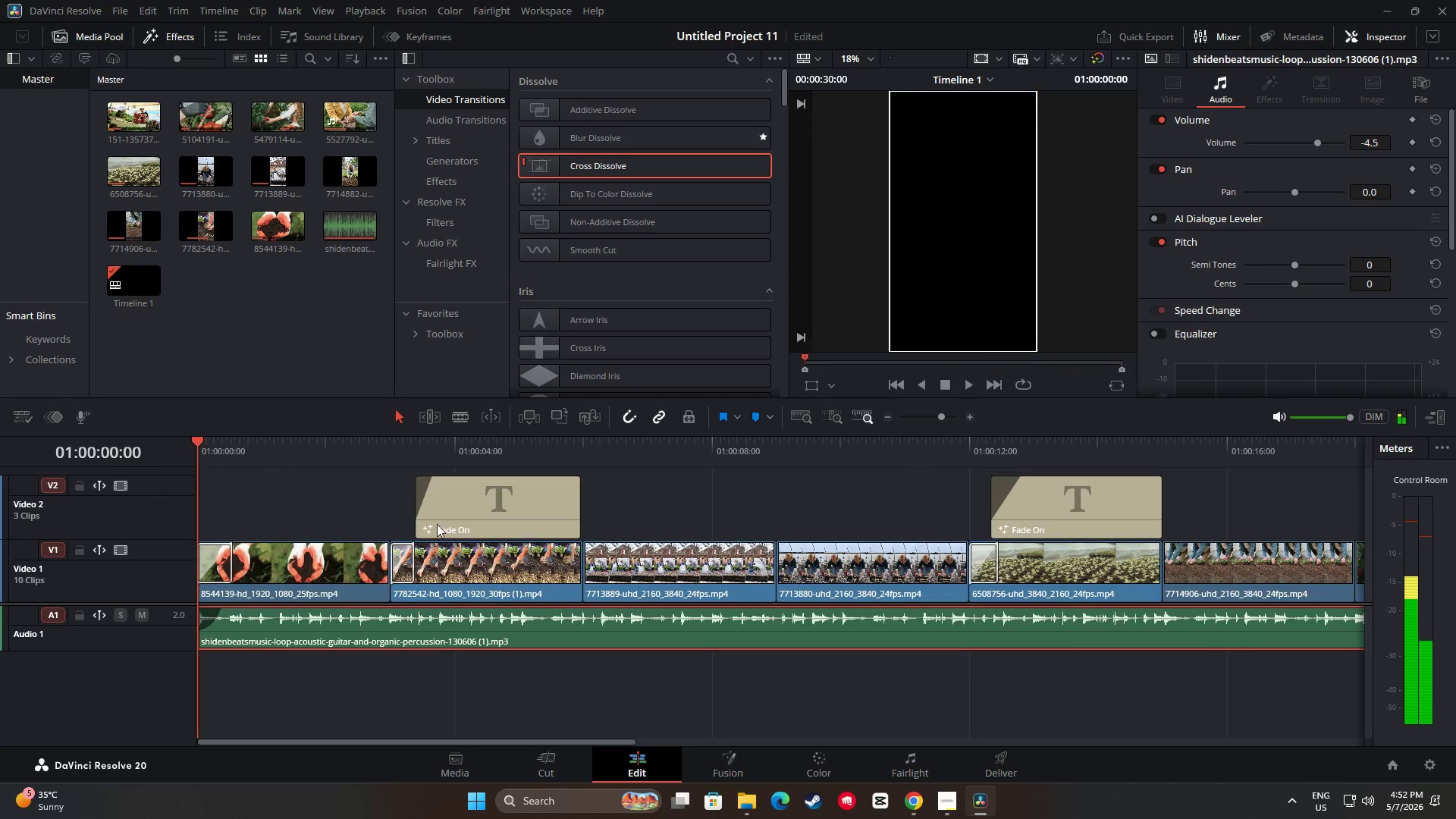 
key(Space)
 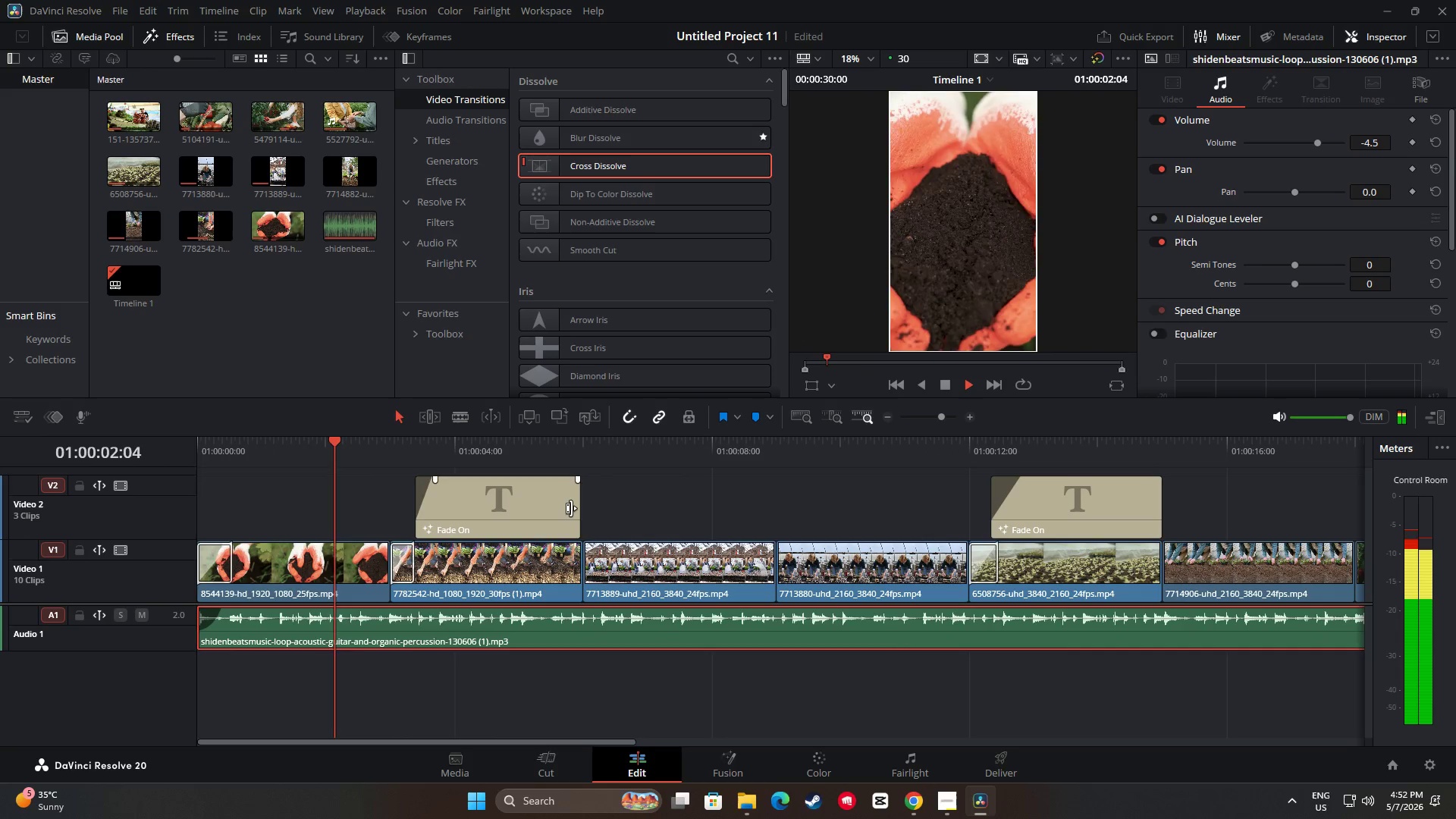 
key(Space)
 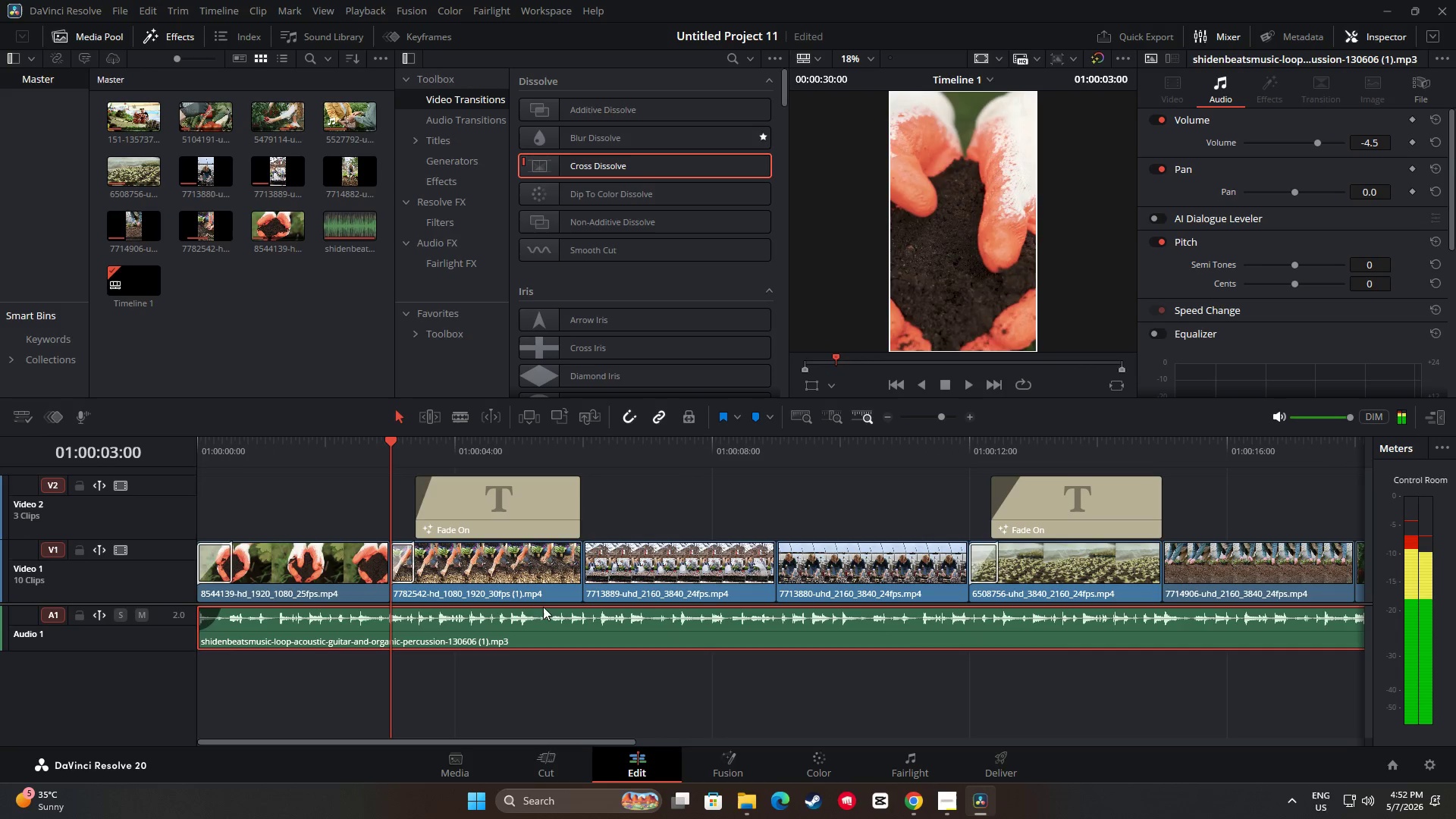 
mouse_move([456, 604])
 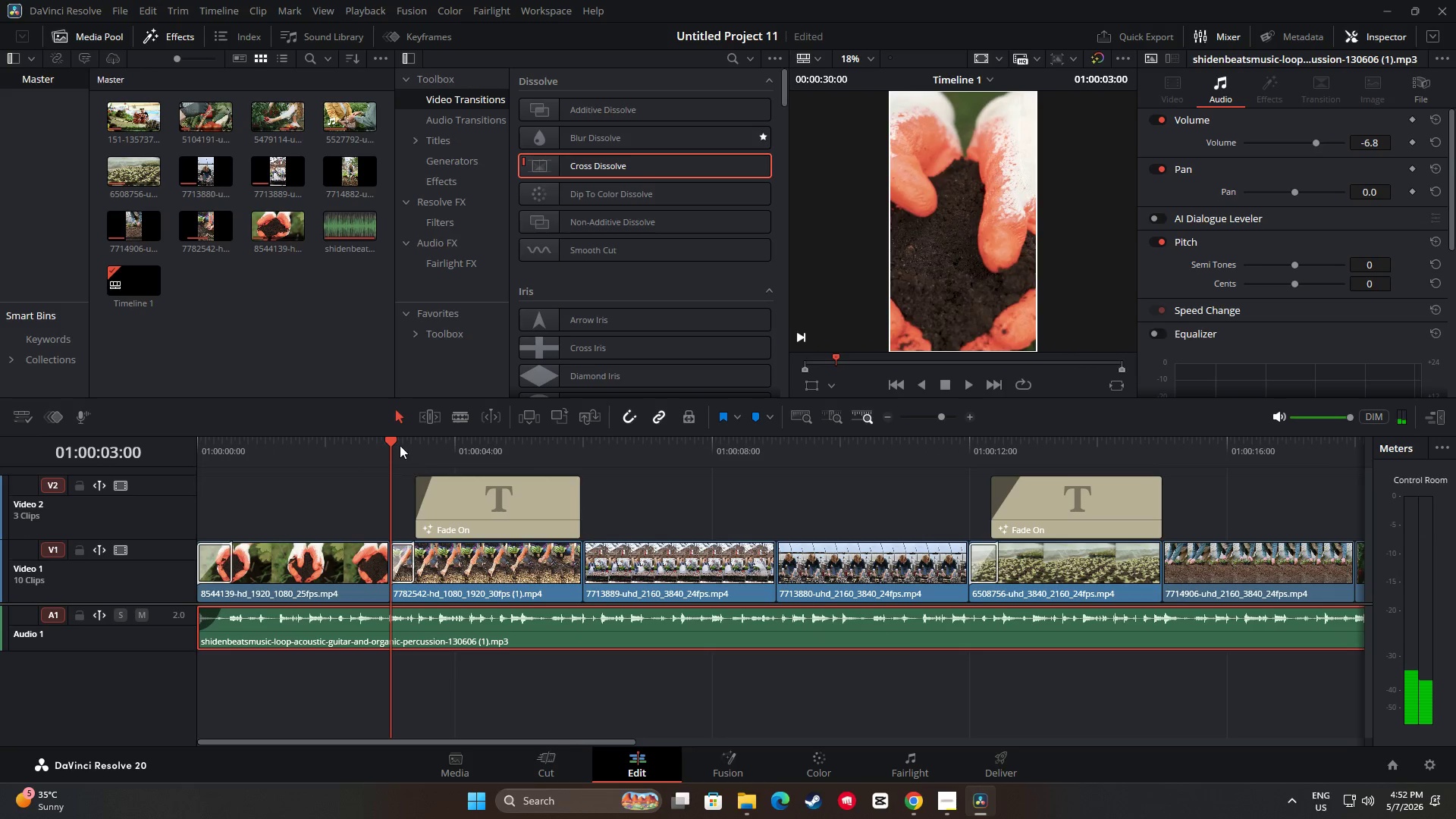 
left_click_drag(start_coordinate=[377, 446], to_coordinate=[193, 449])
 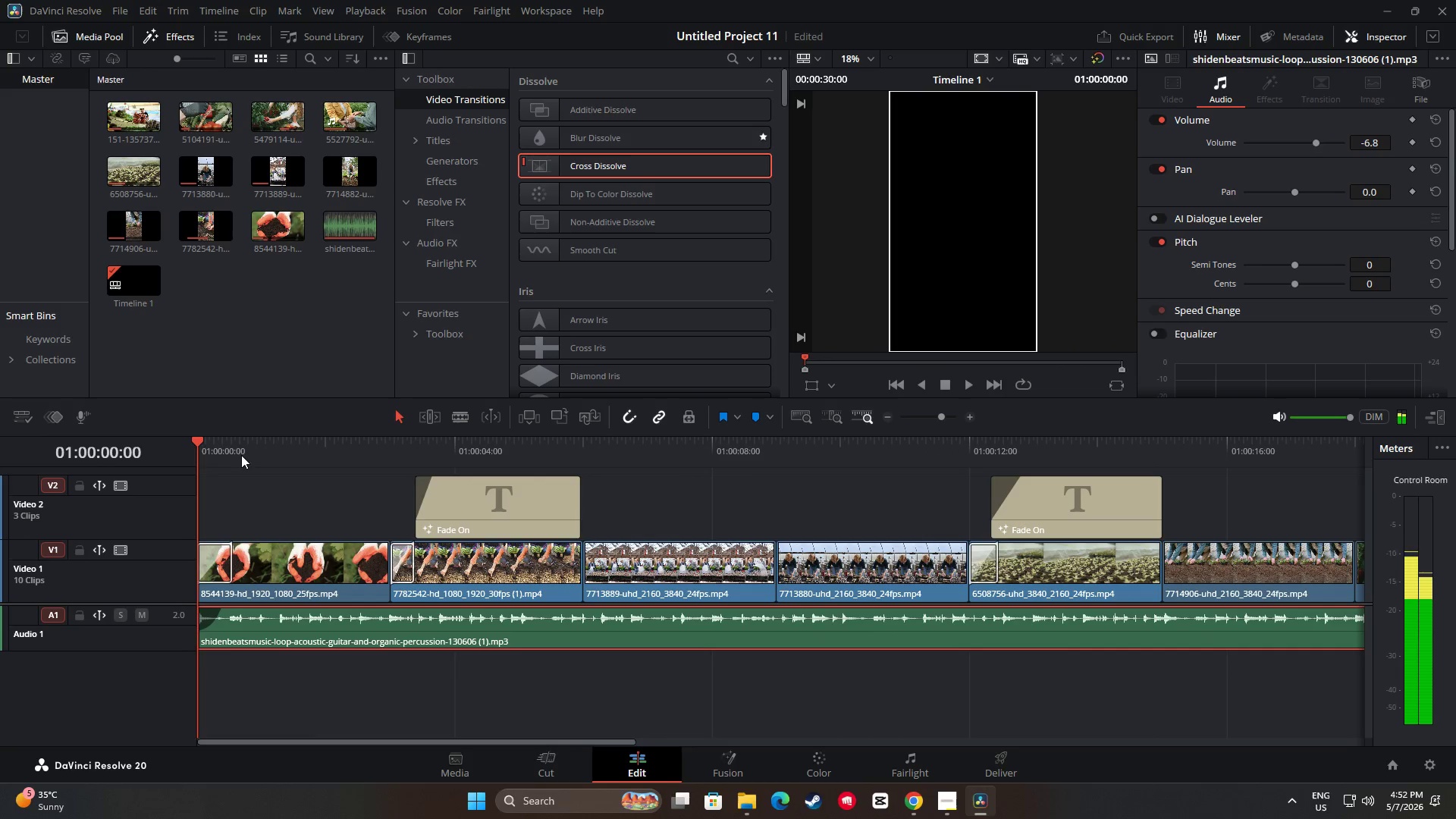 
key(Space)
 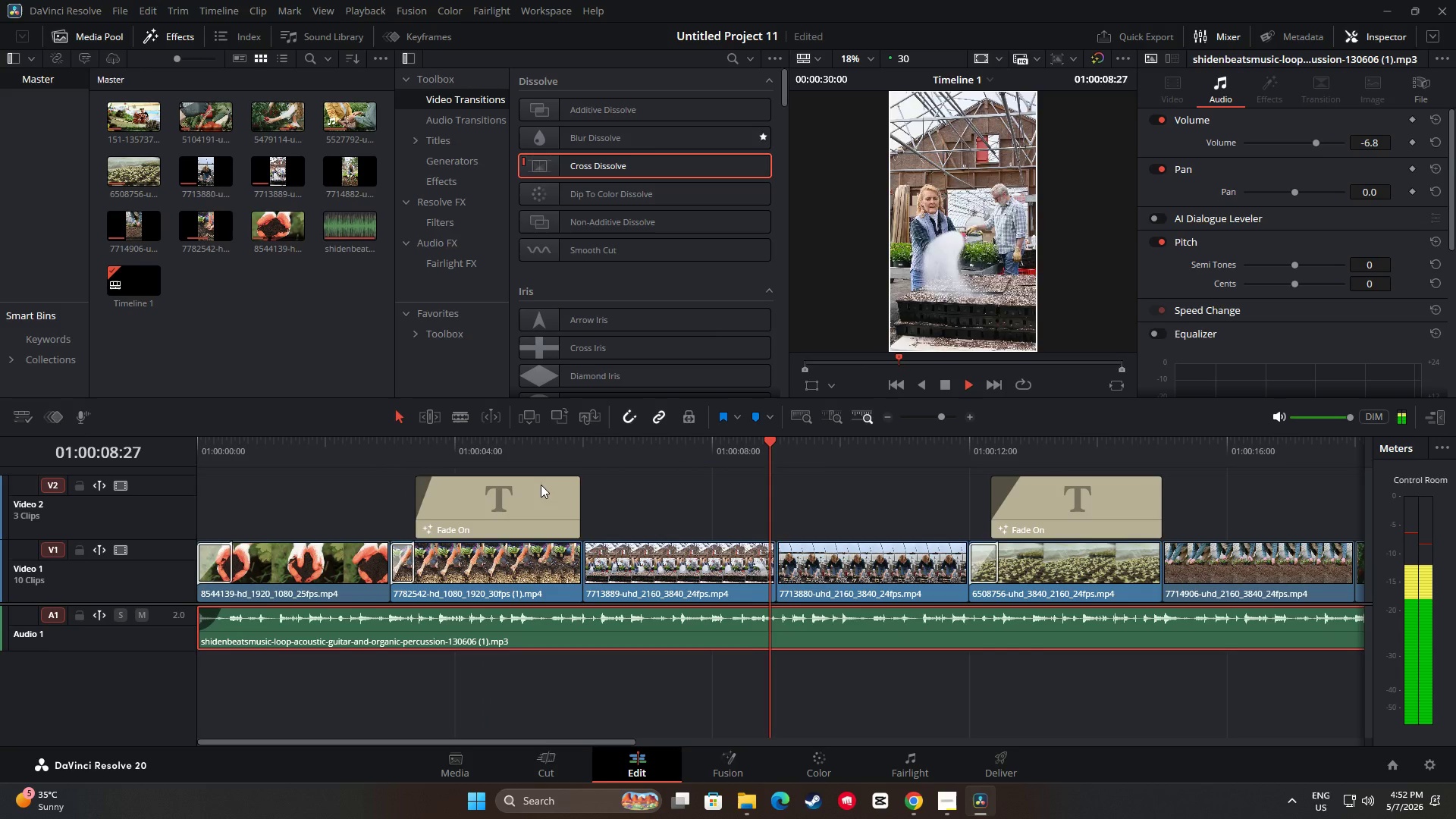 
wait(14.02)
 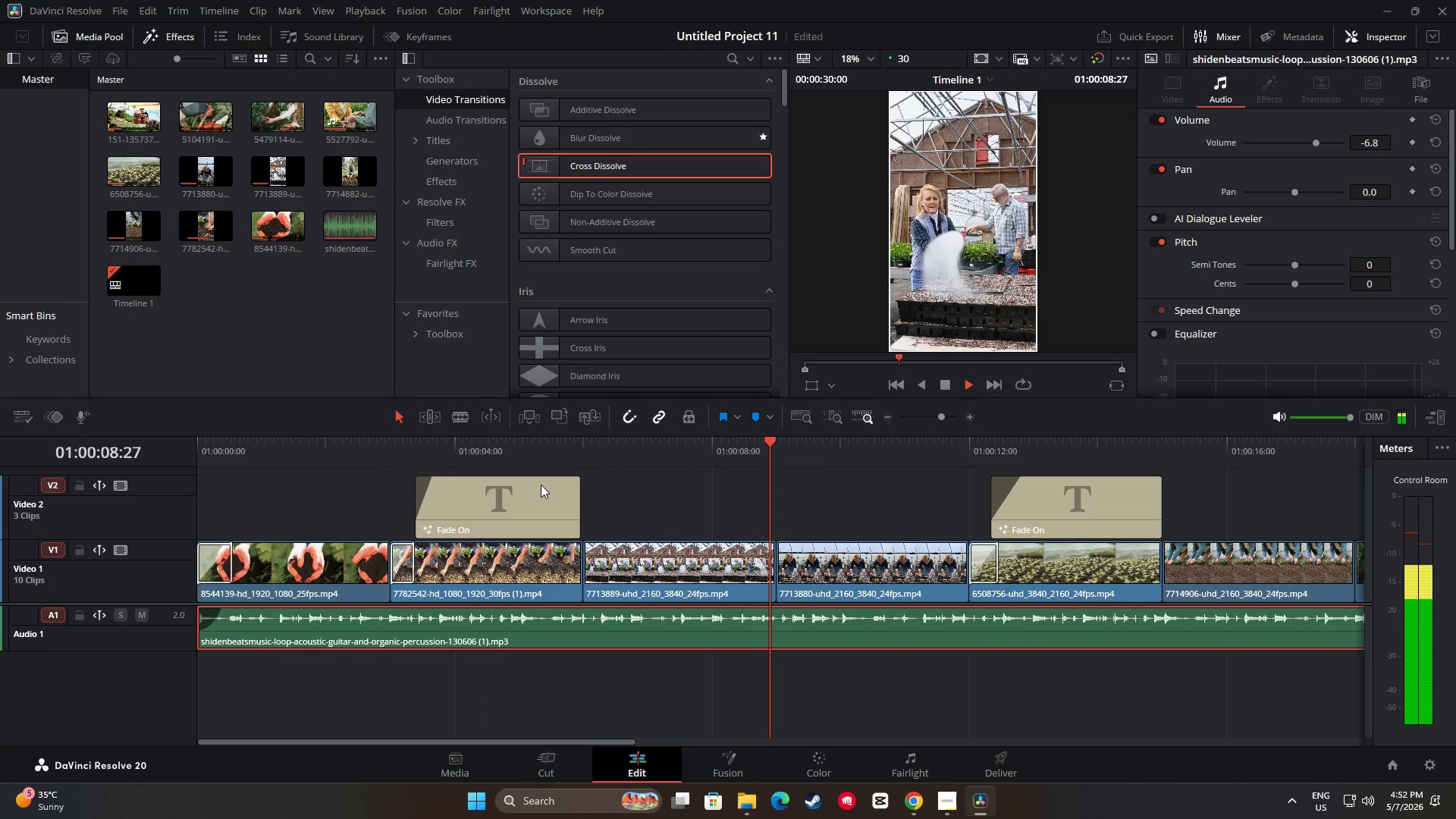 
left_click_drag(start_coordinate=[629, 742], to_coordinate=[918, 716])
 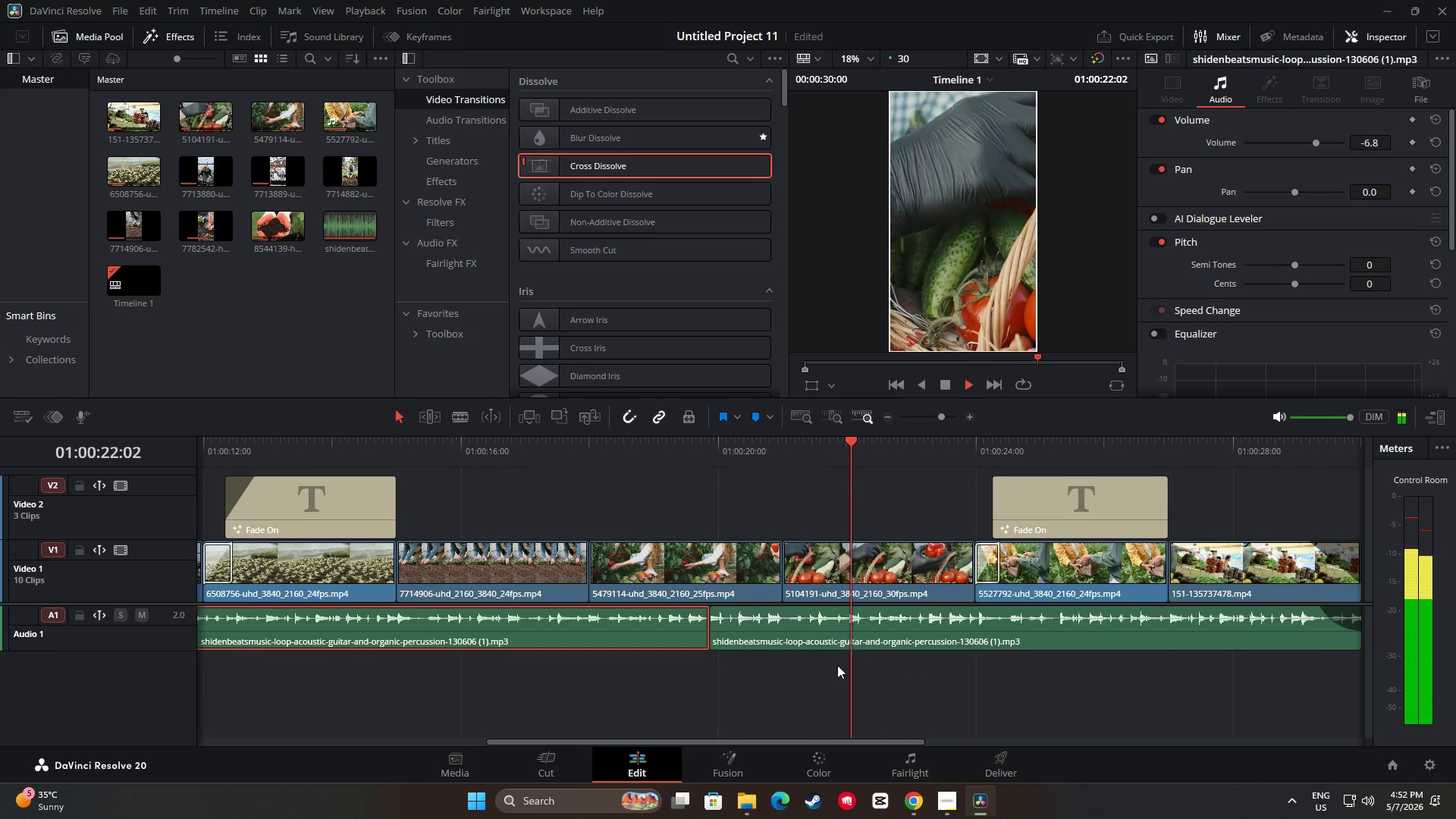 
wait(7.31)
 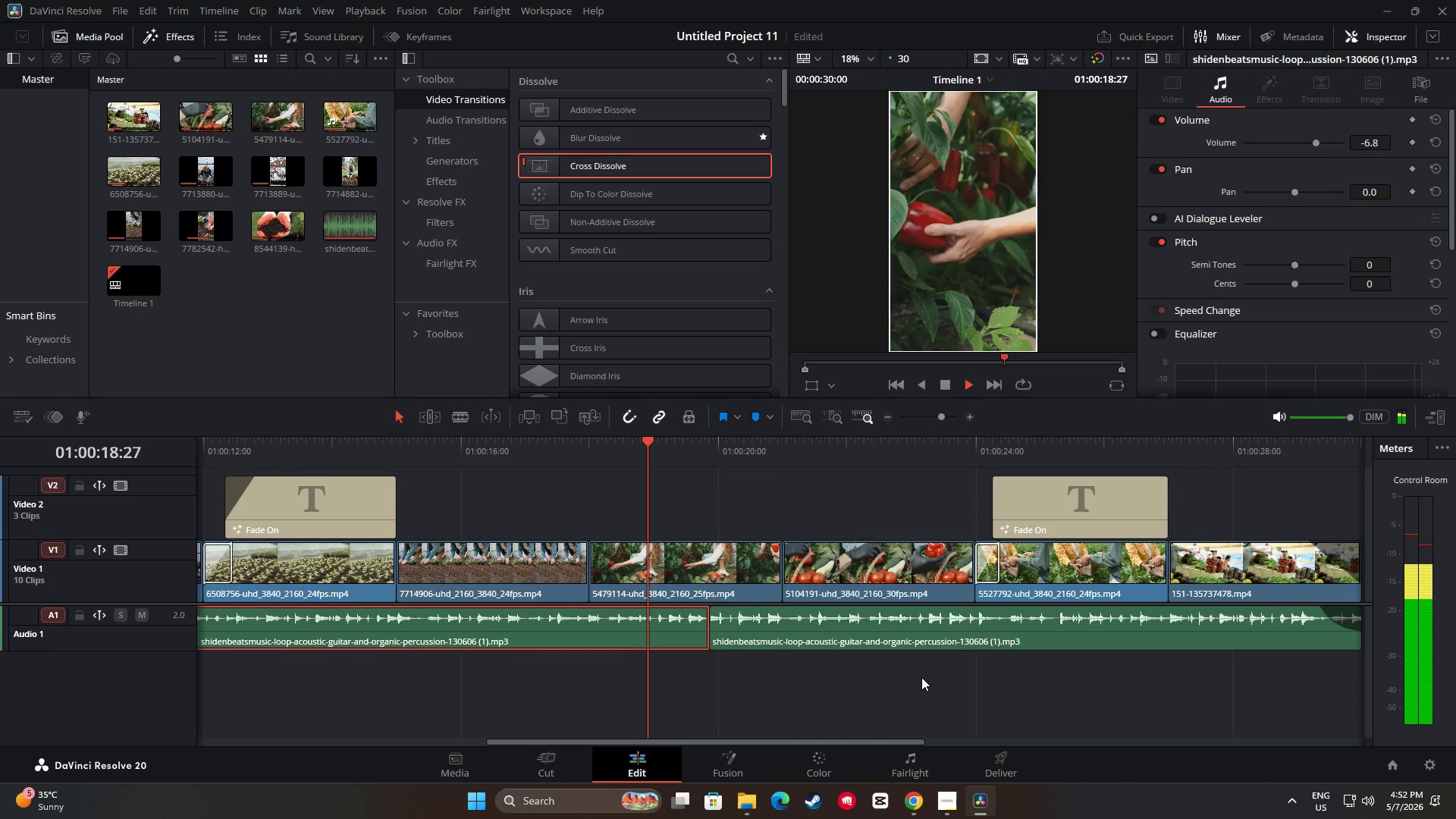 
key(Space)
 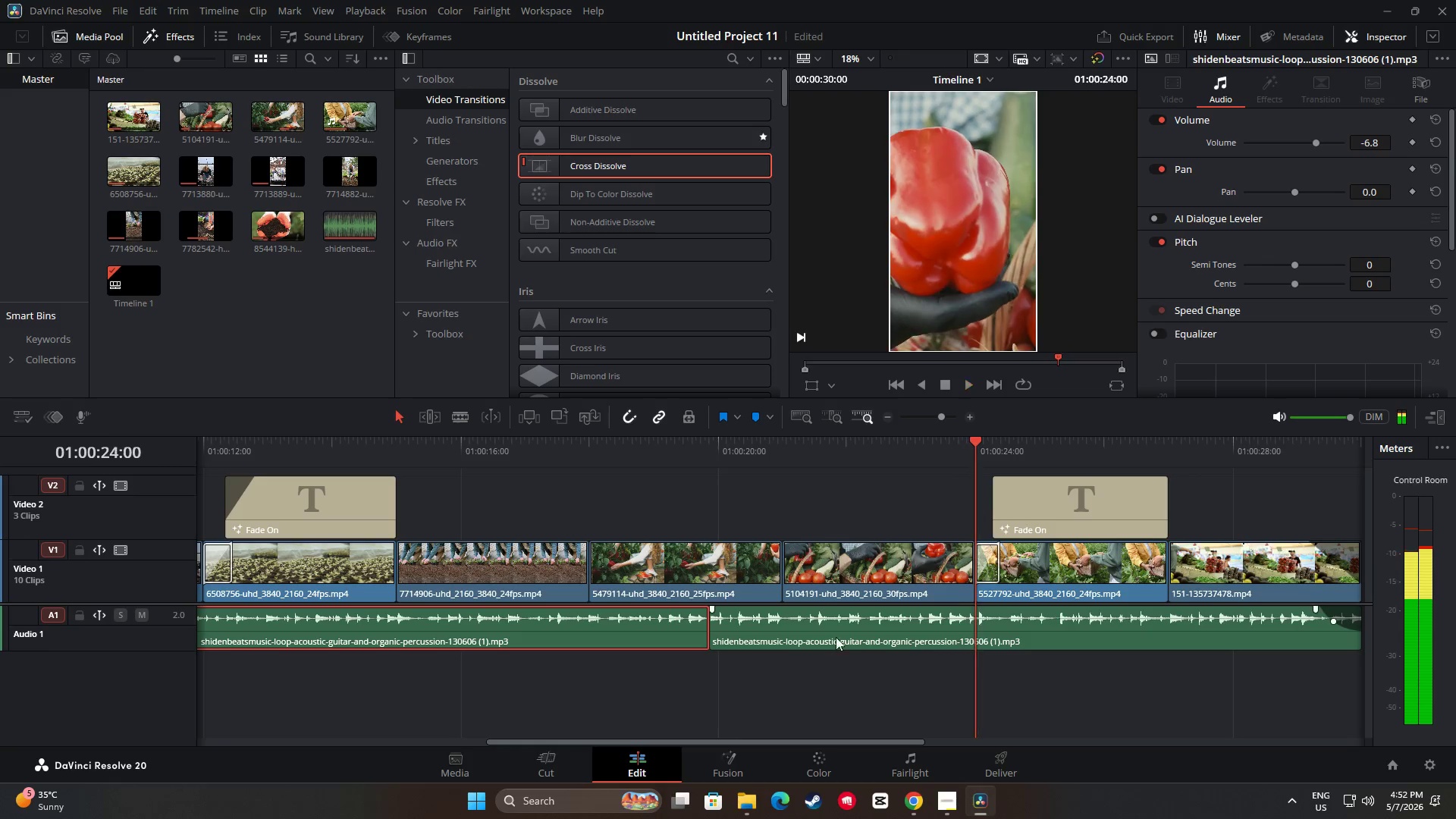 
mouse_move([840, 617])
 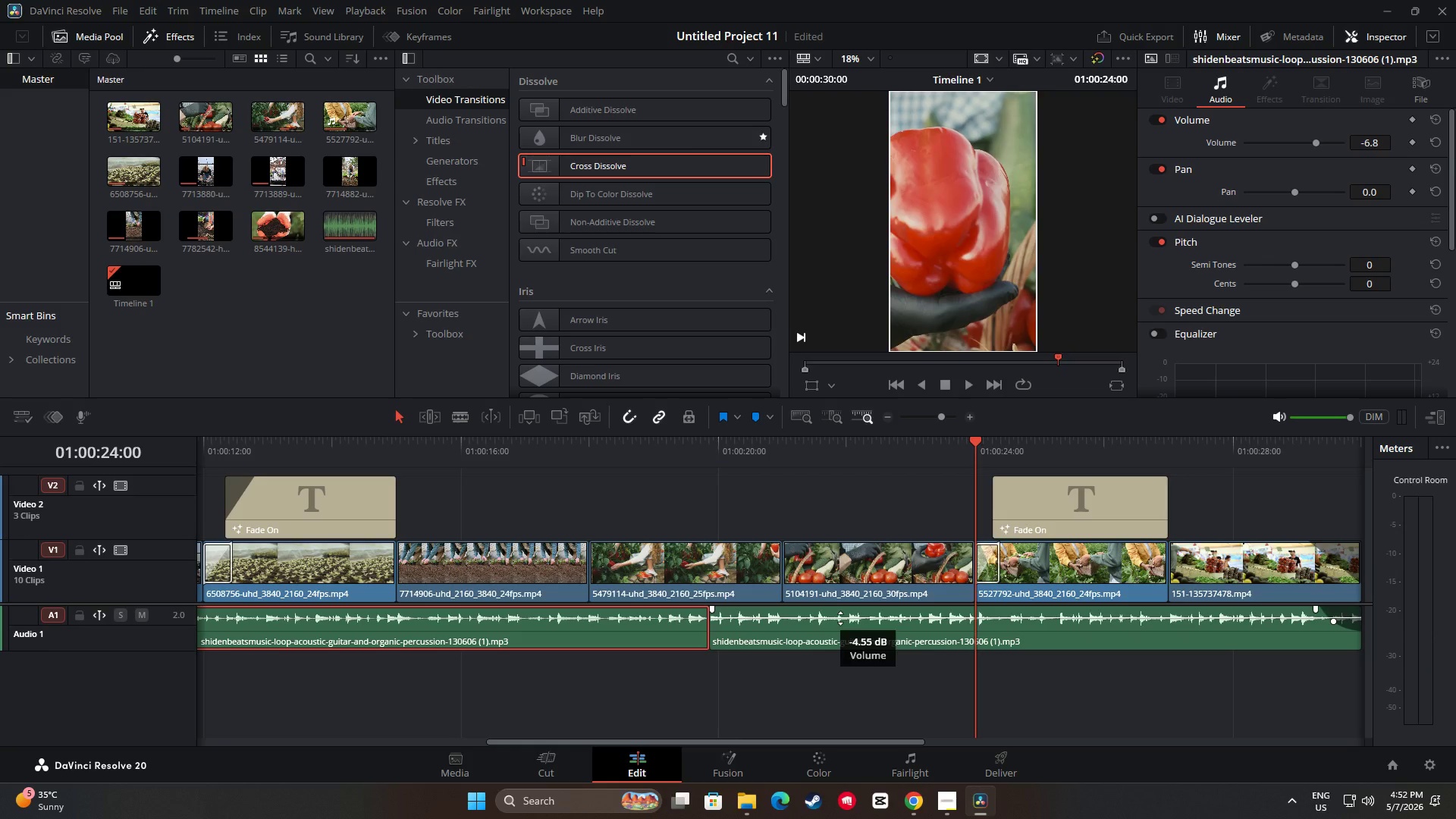 
left_click([664, 620])
 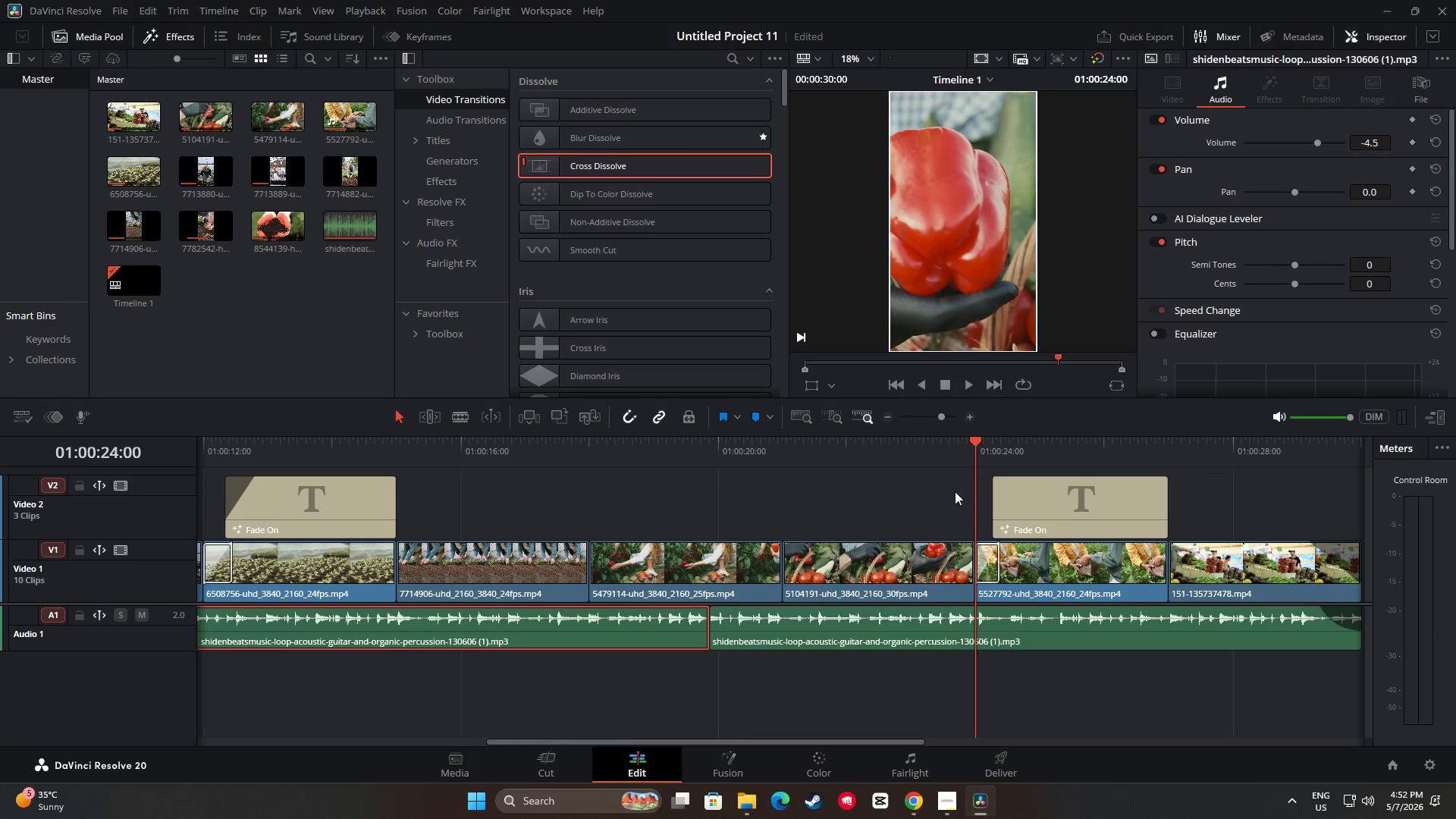 
left_click_drag(start_coordinate=[973, 446], to_coordinate=[537, 446])
 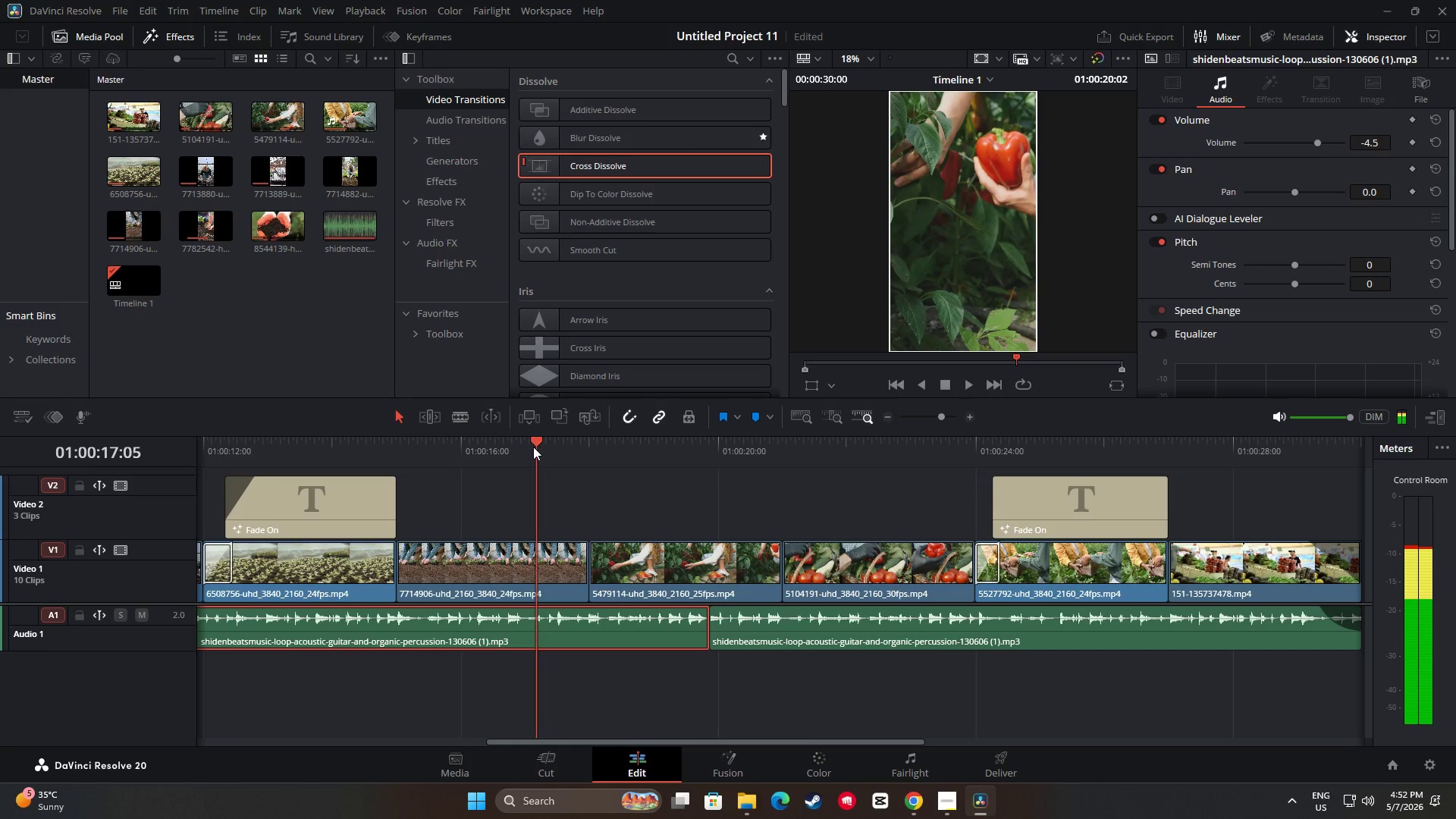 
key(Space)
 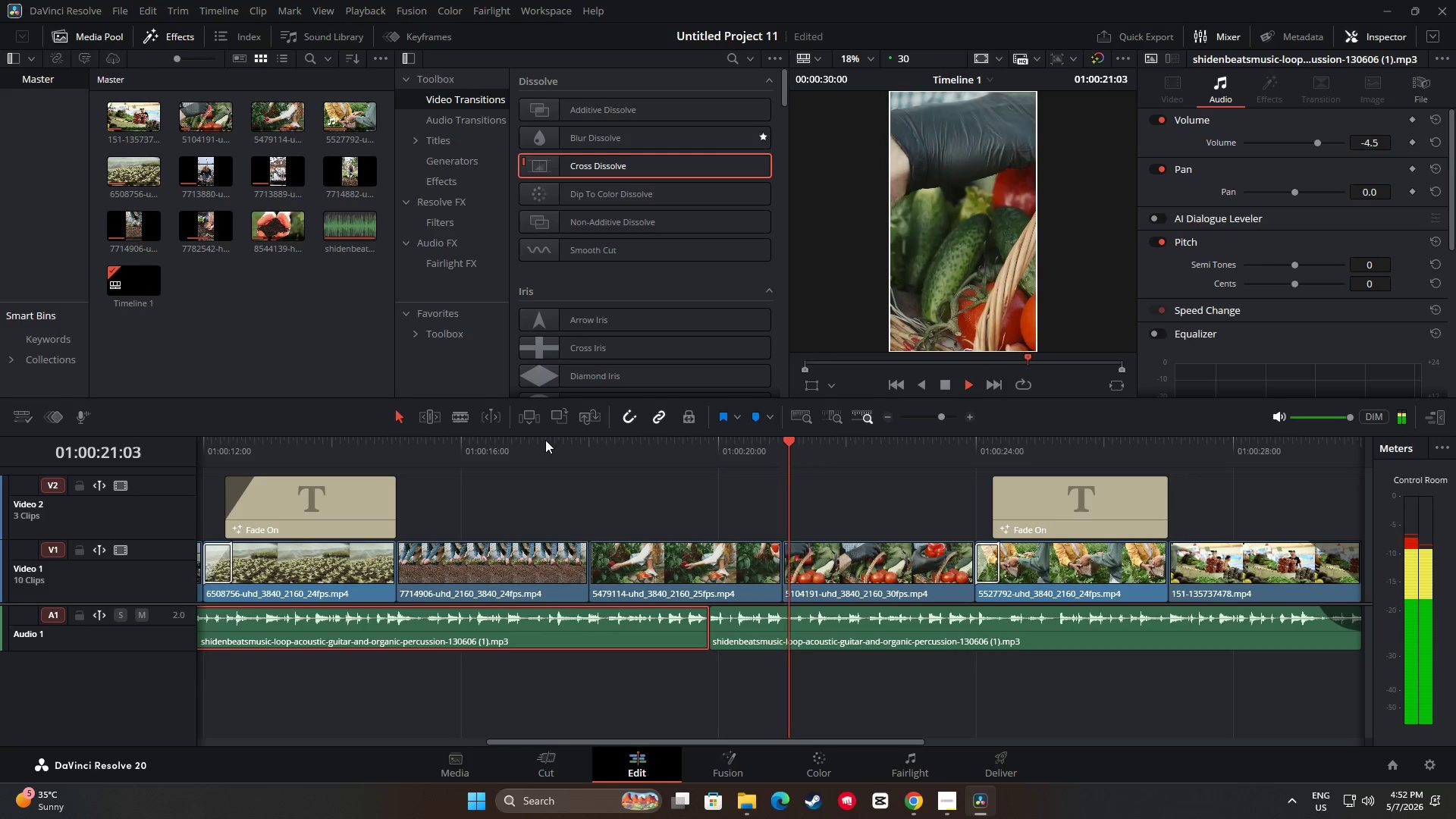 
wait(9.42)
 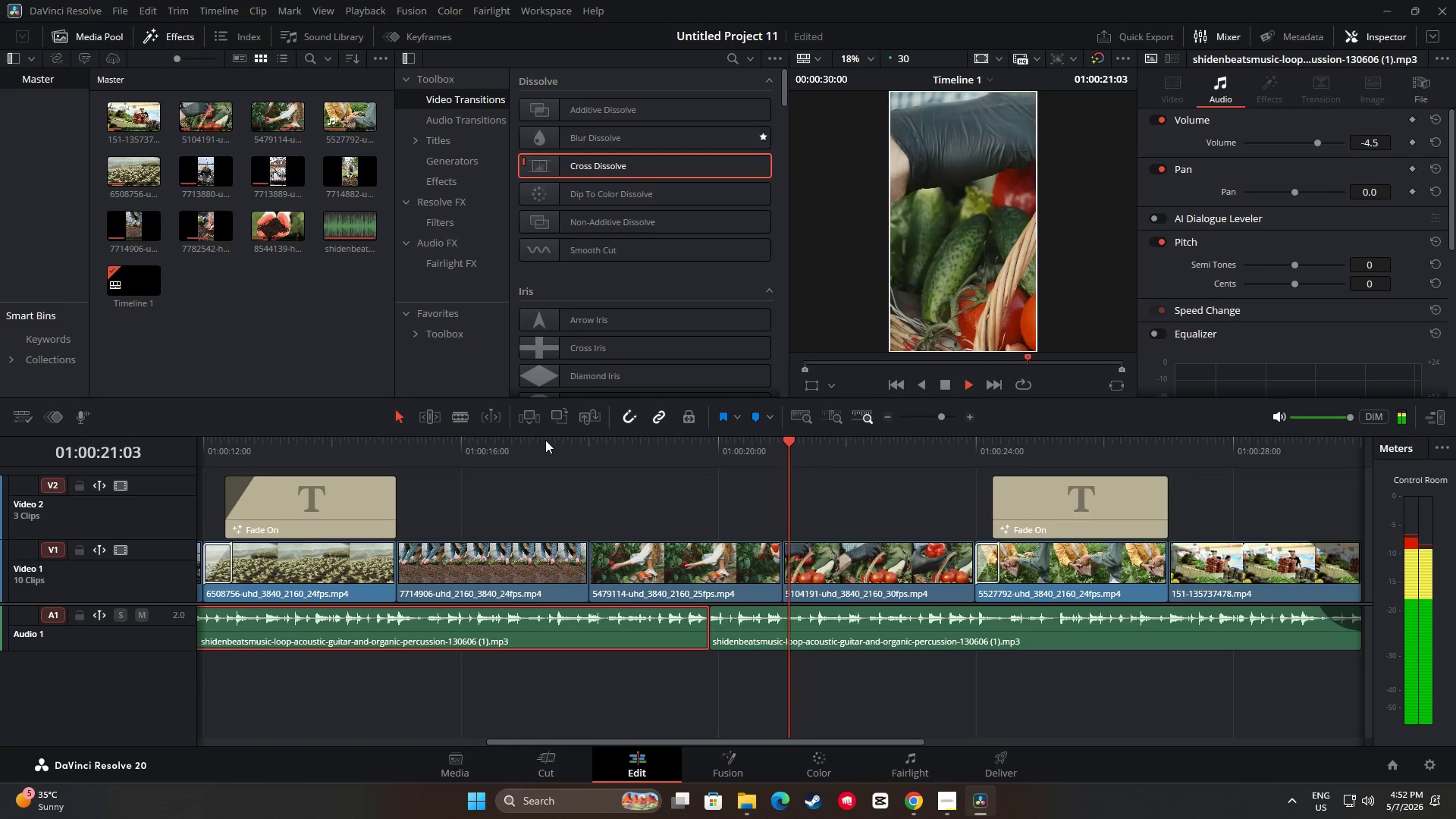 
key(Space)
 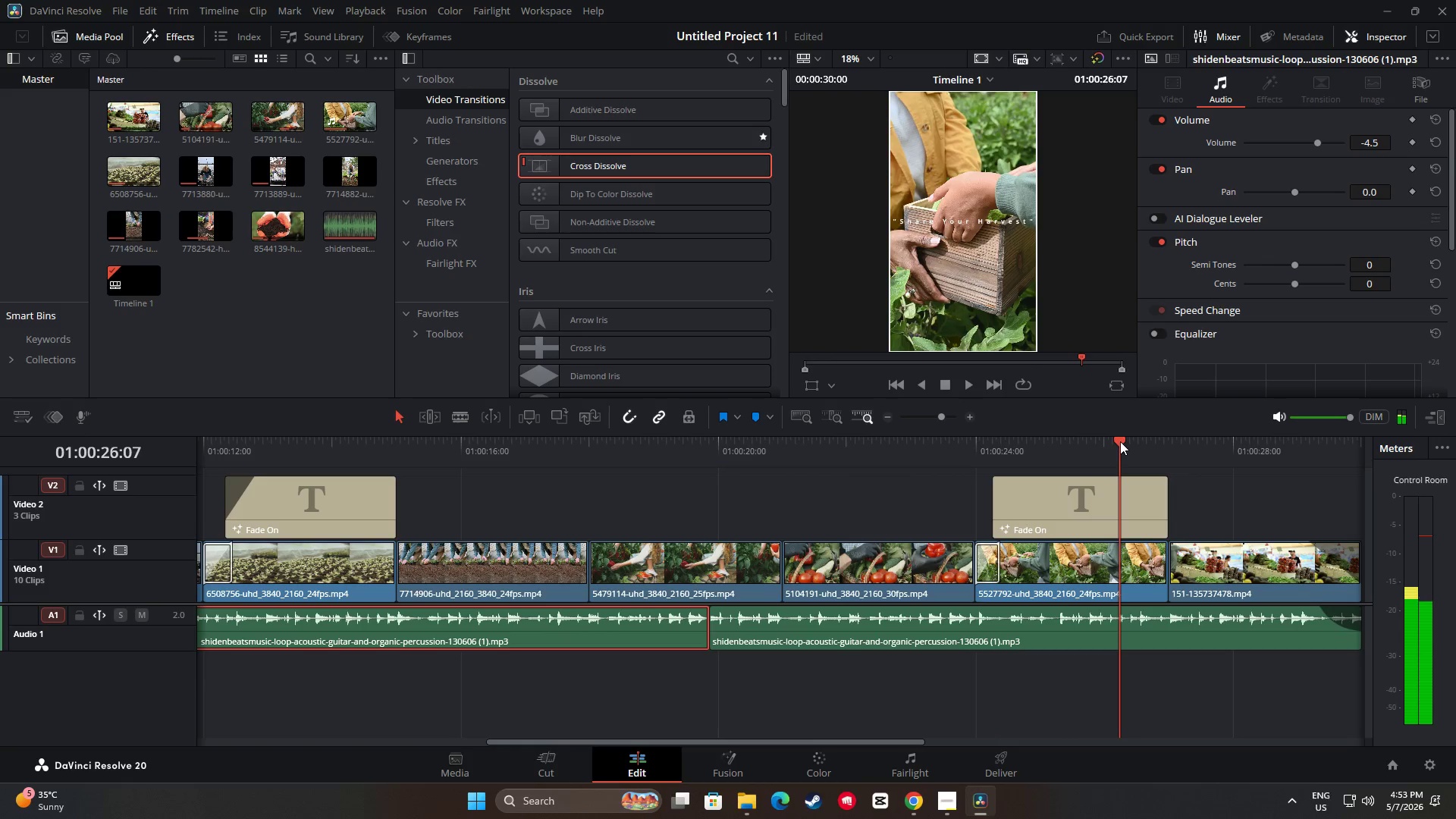 
left_click_drag(start_coordinate=[1119, 441], to_coordinate=[61, 477])
 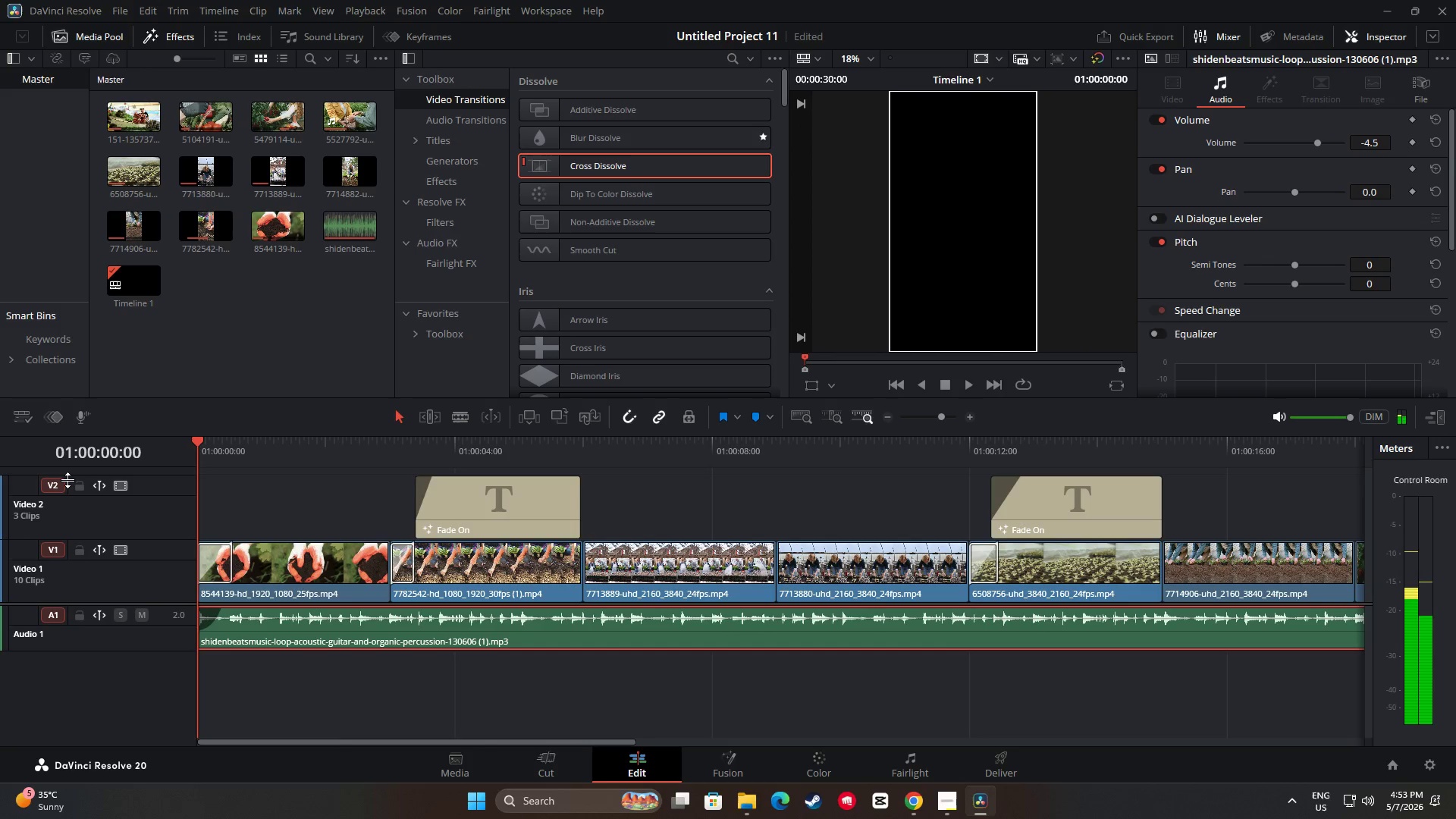 
key(Space)
 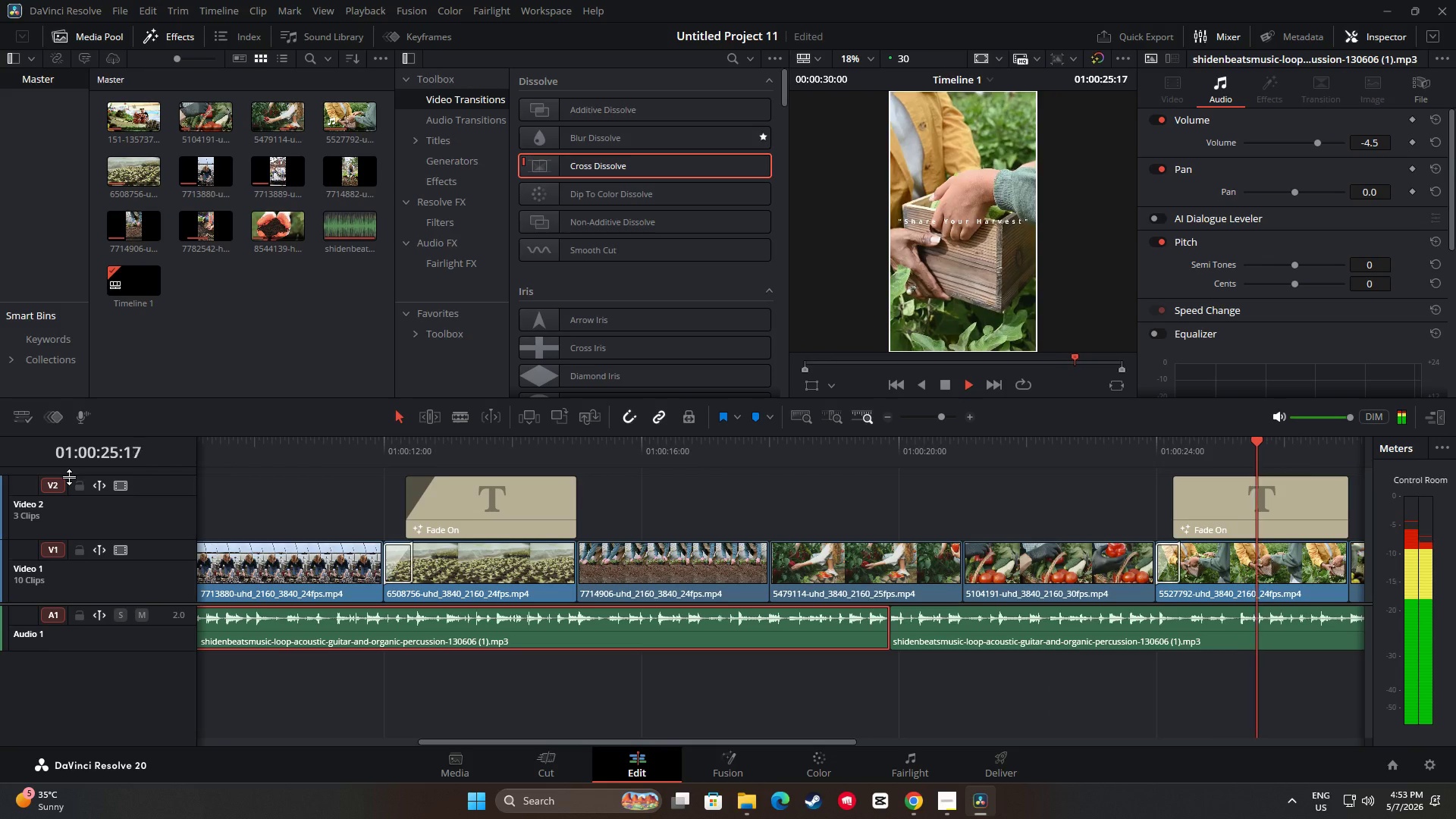 
wait(30.69)
 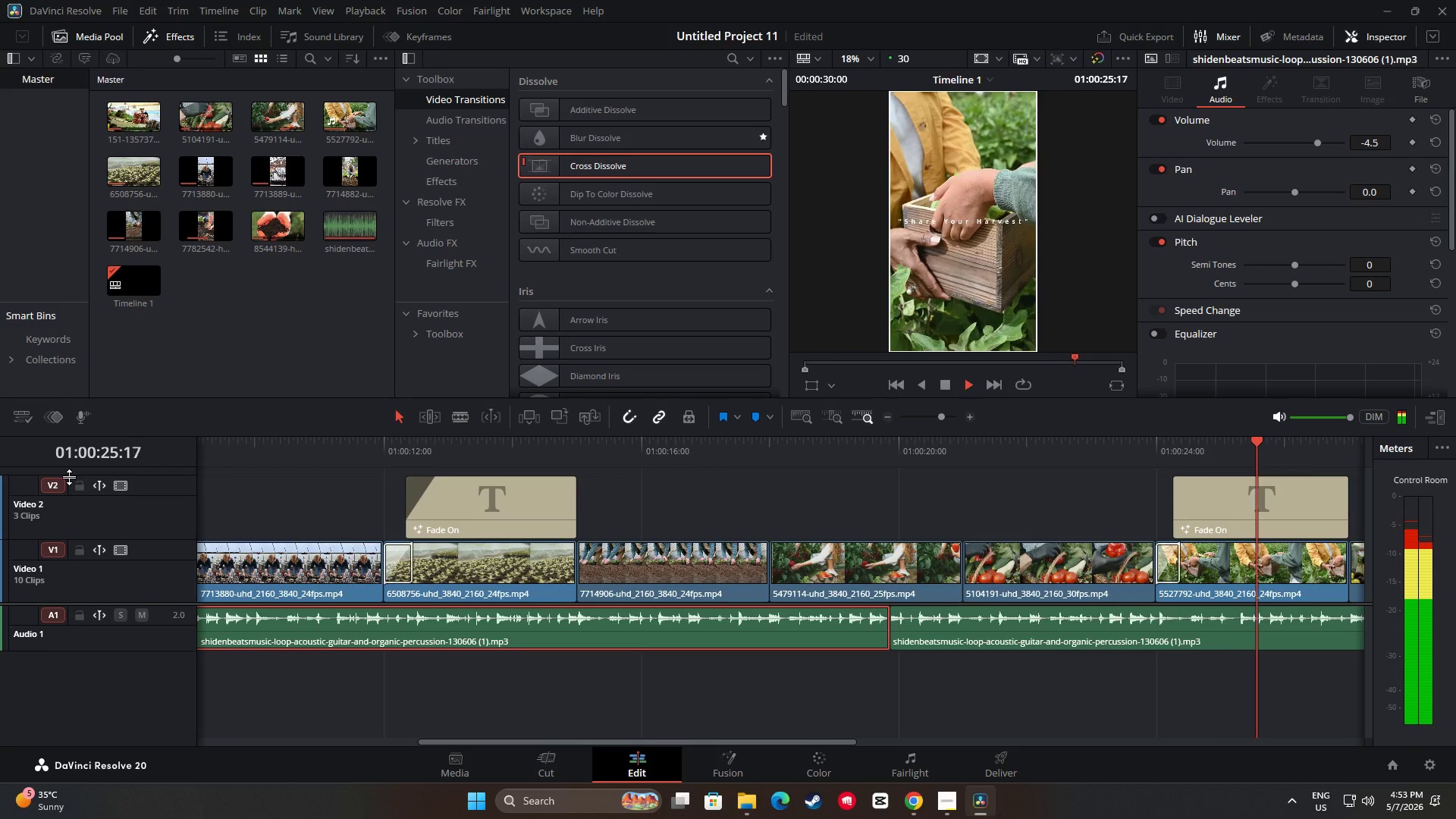 
left_click_drag(start_coordinate=[958, 444], to_coordinate=[0, 497])
 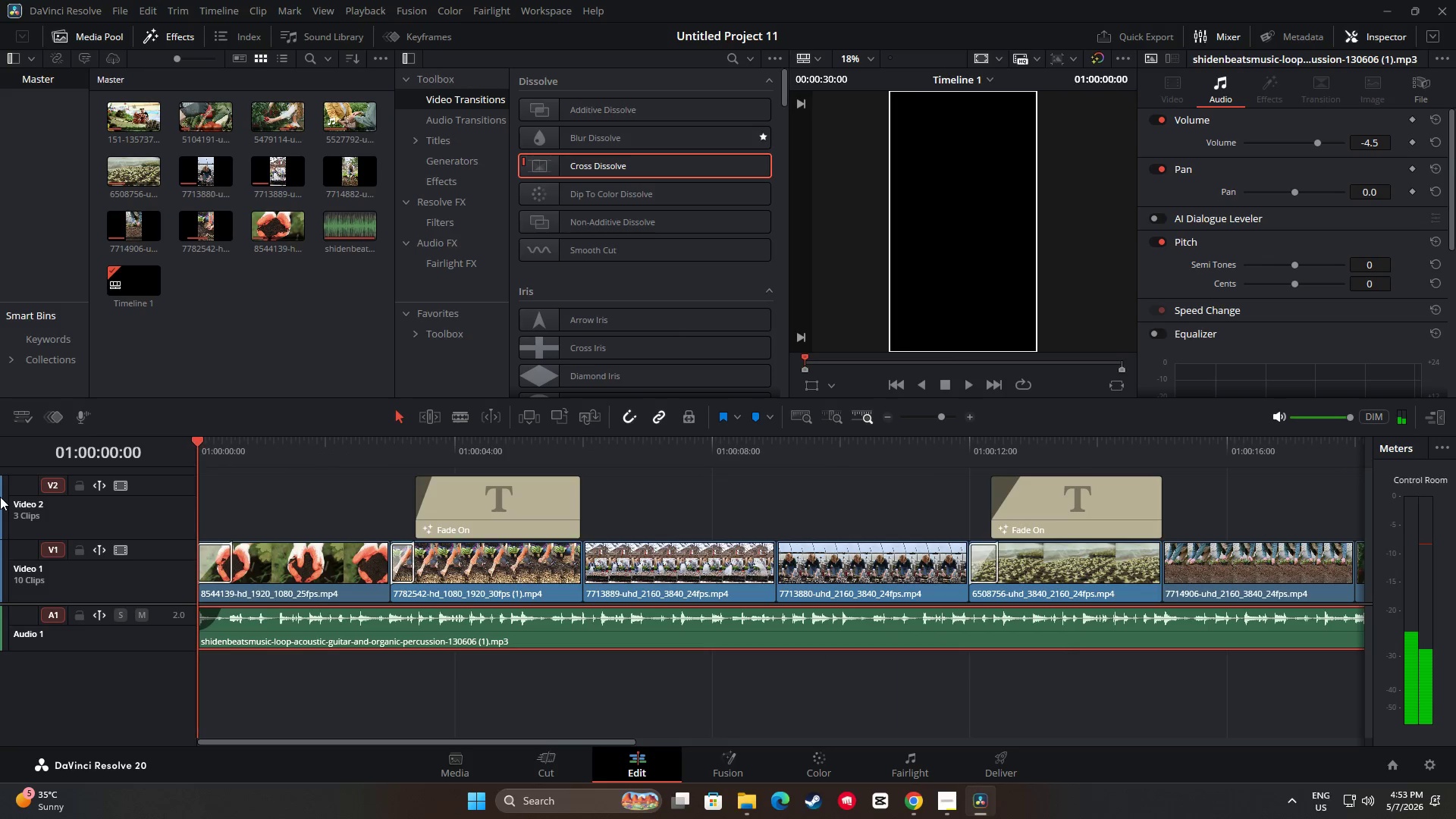 
key(Space)
 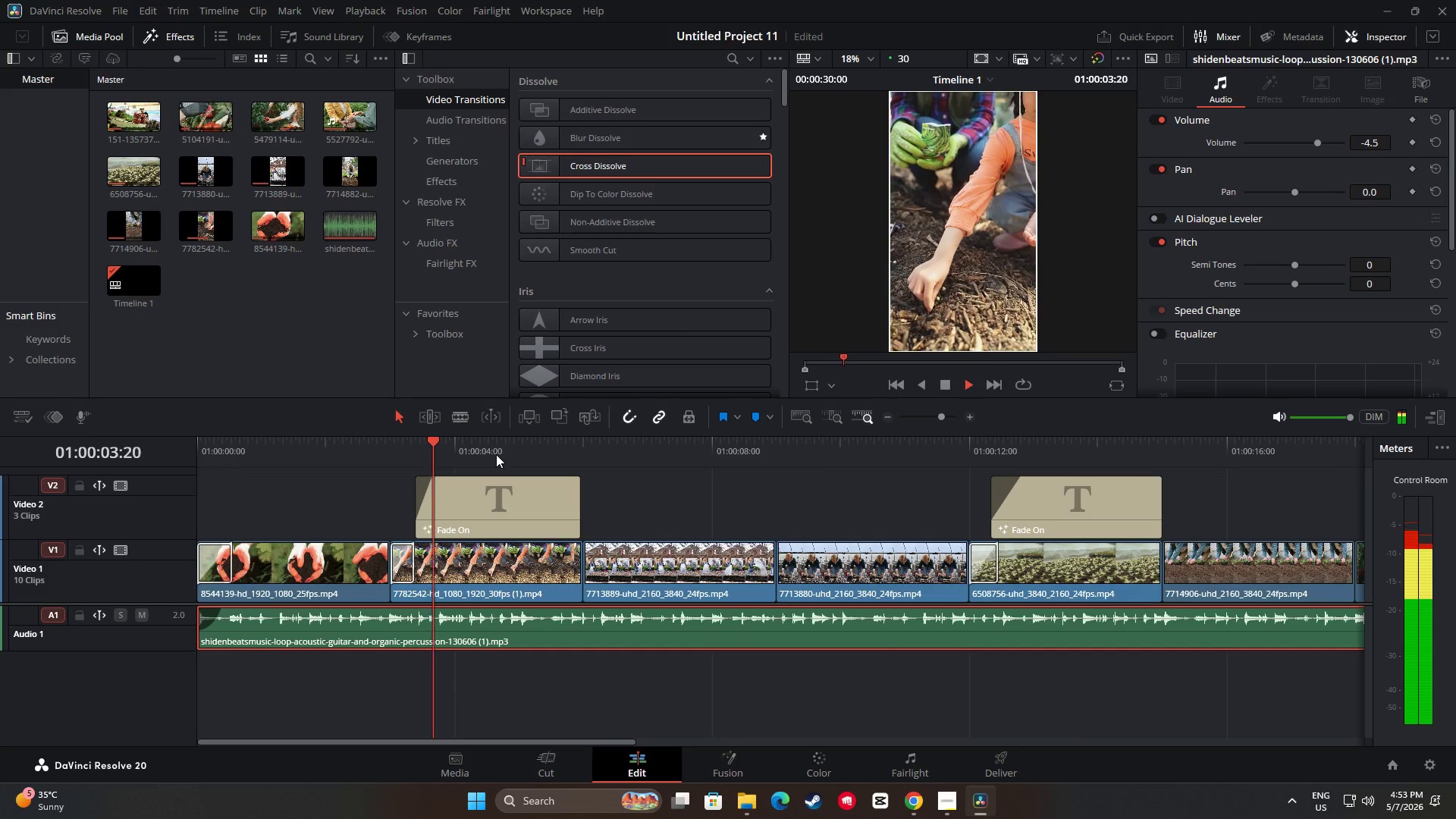 
wait(8.75)
 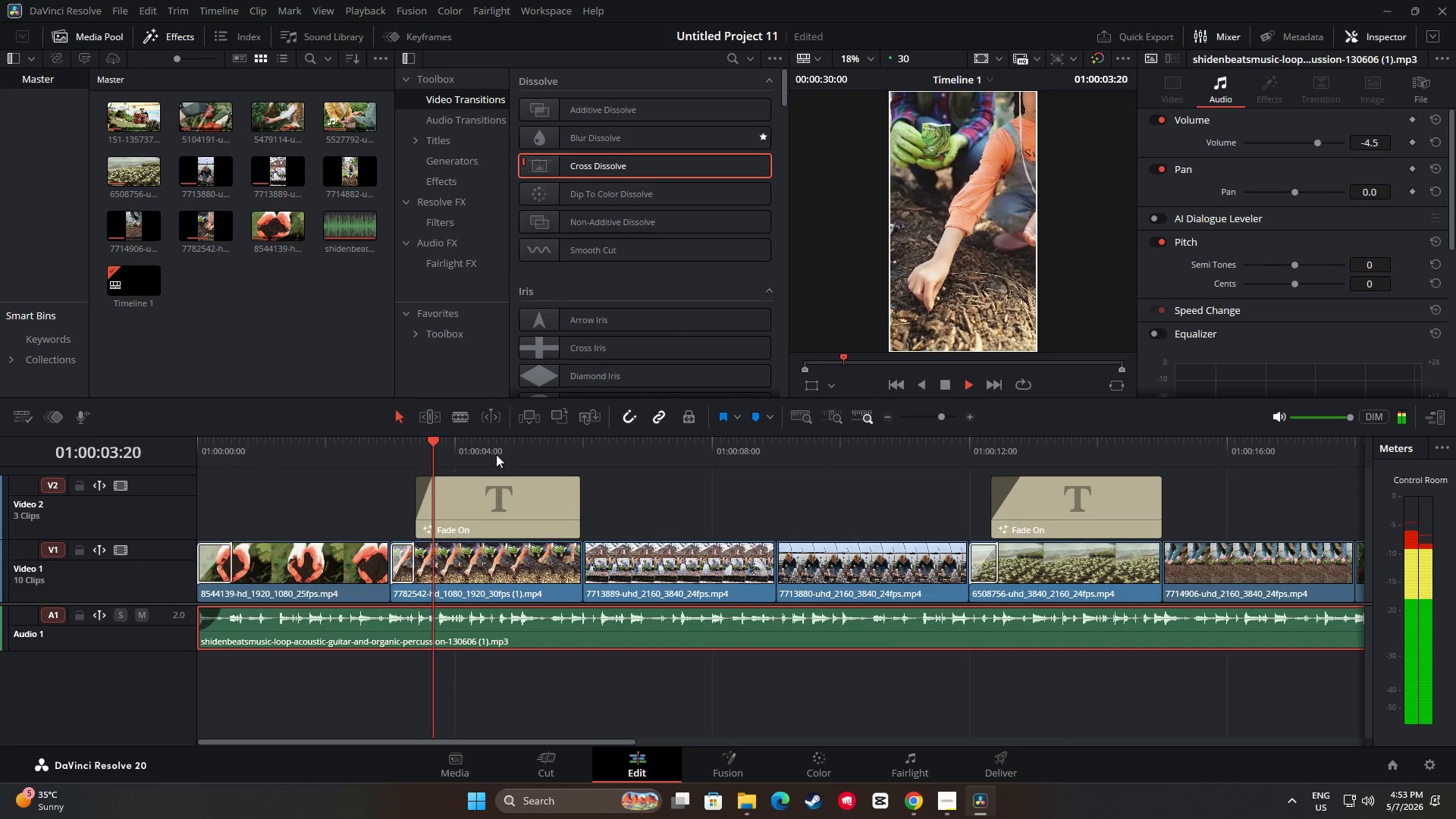 
key(Space)
 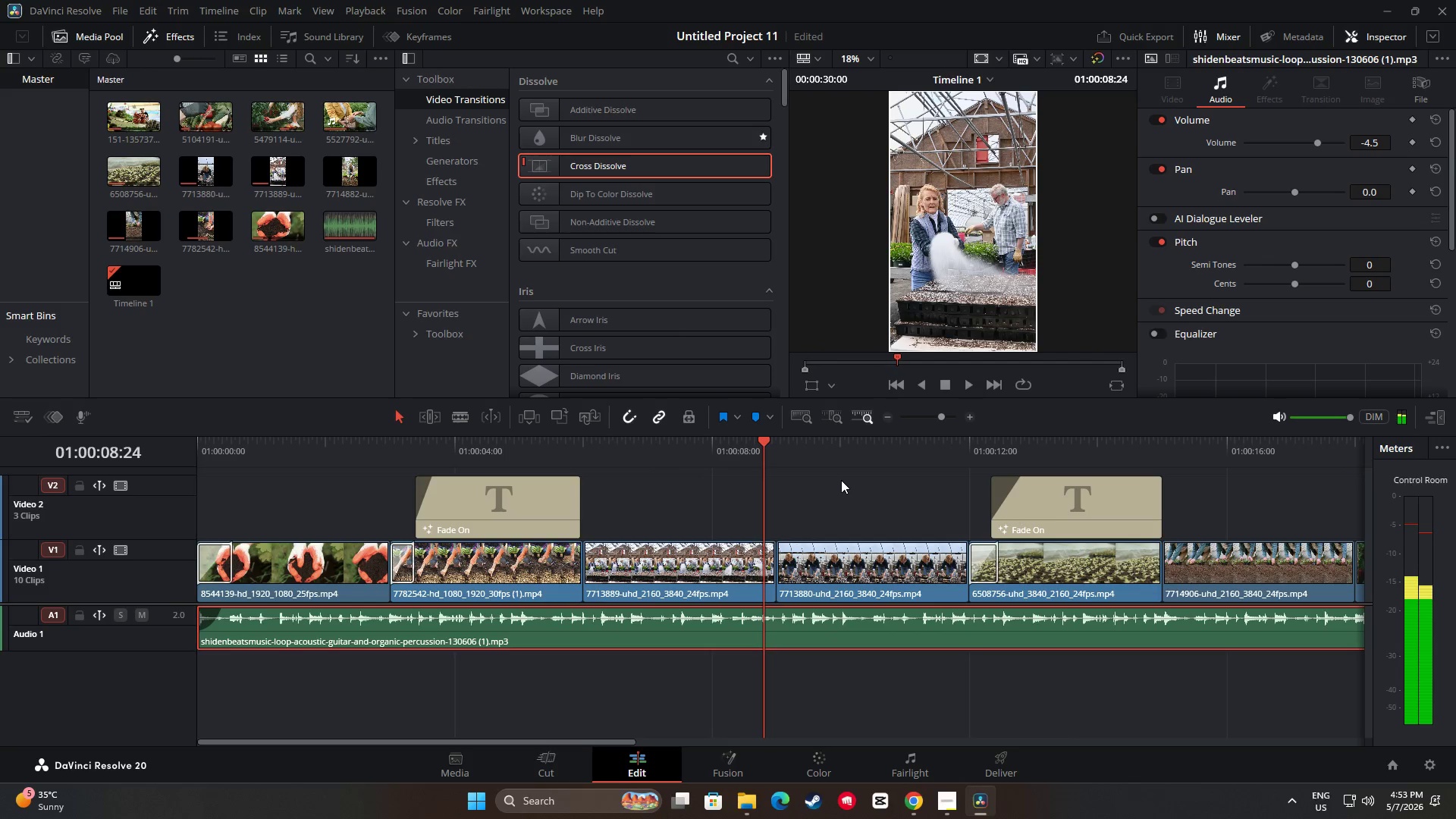 
key(Space)
 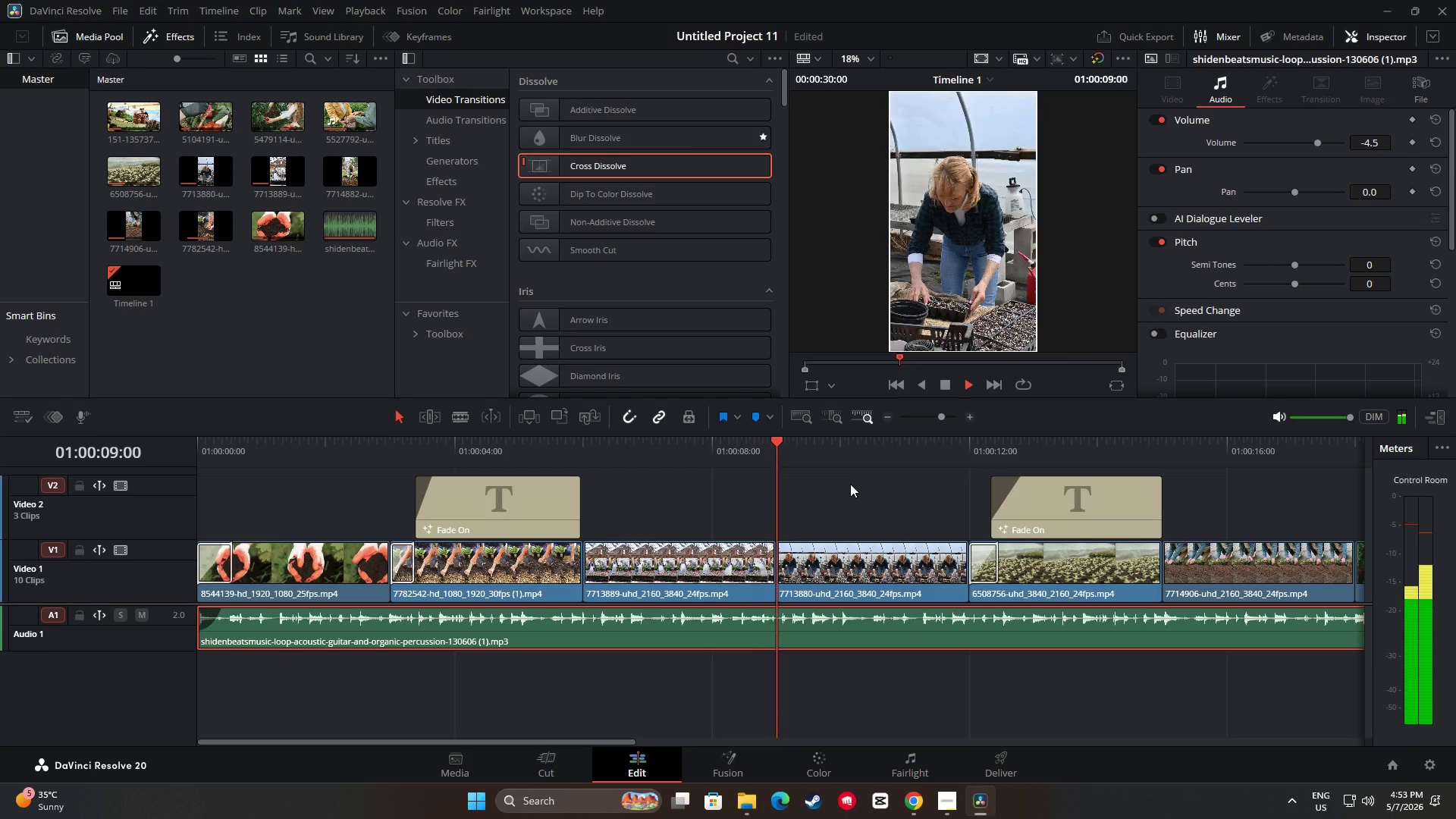 
key(Space)
 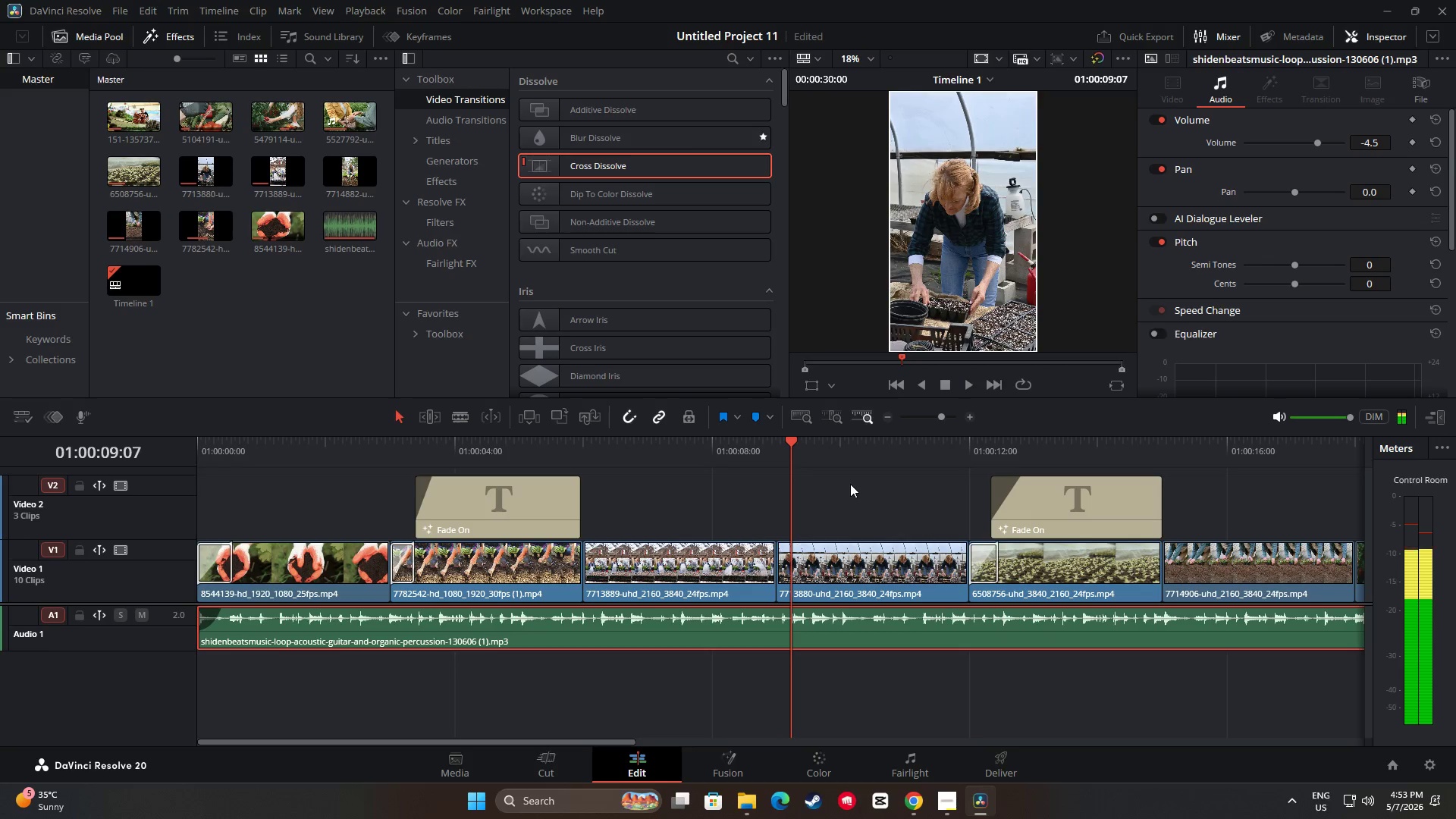 
key(Space)
 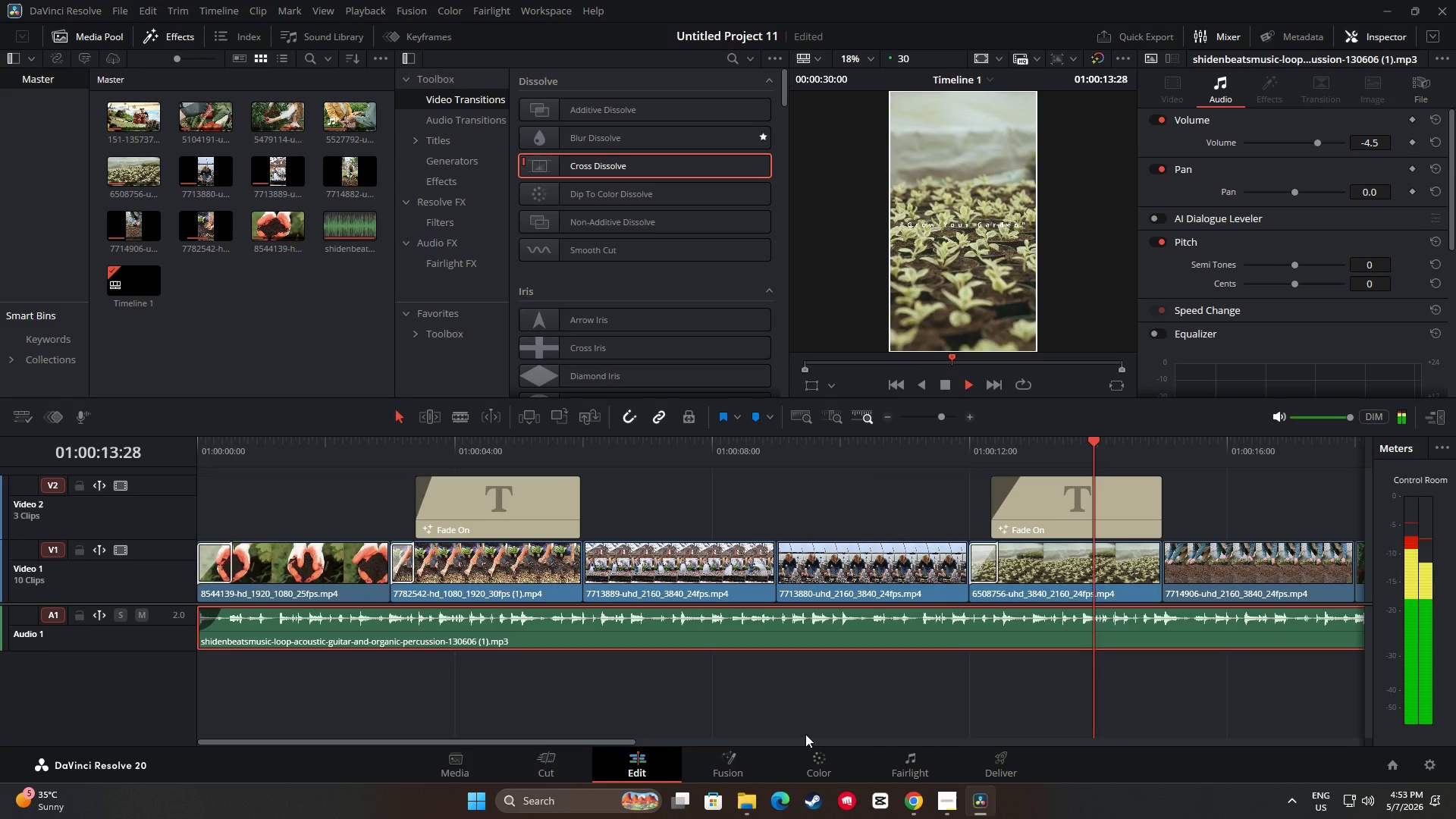 
wait(6.31)
 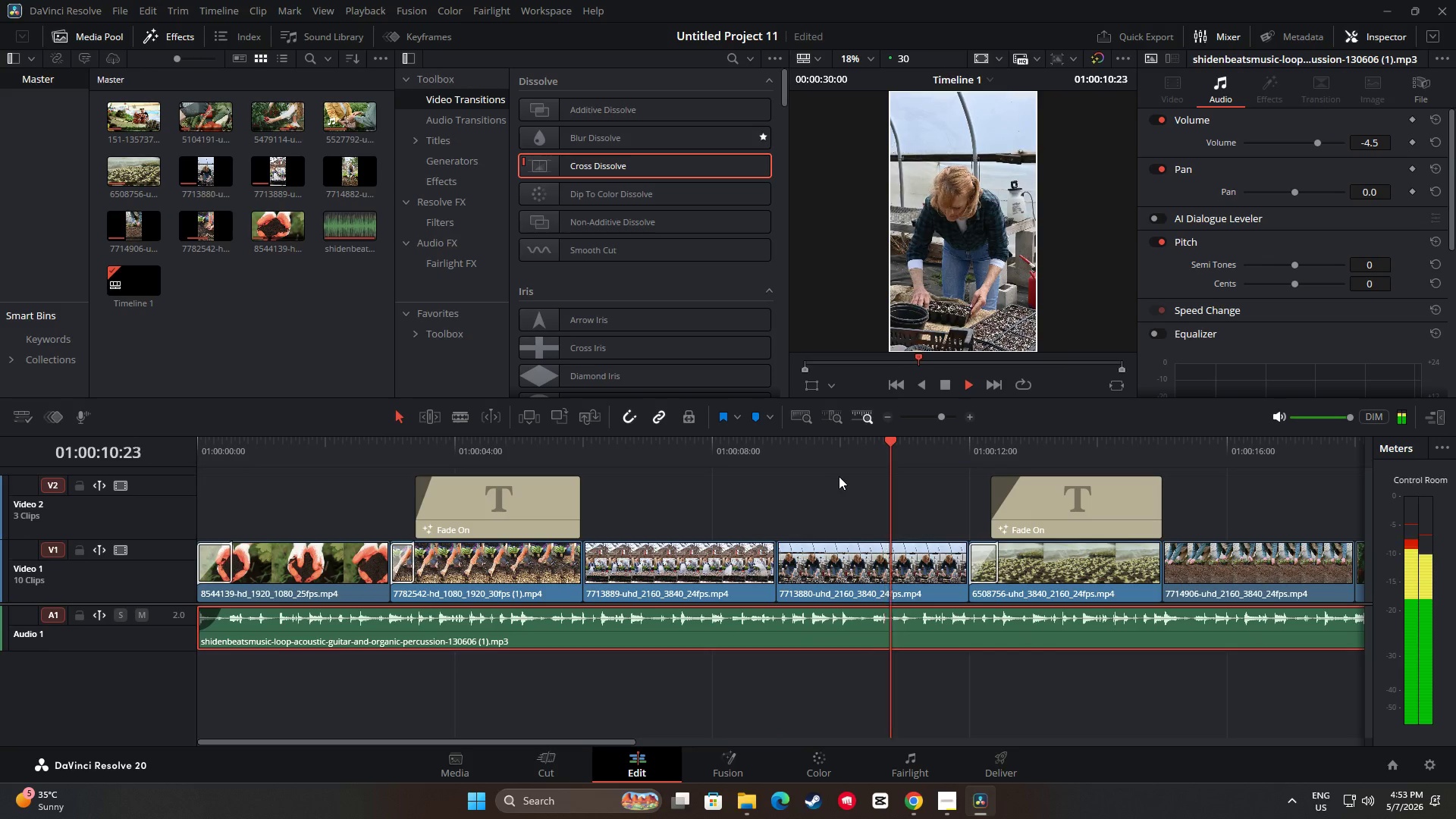 
left_click_drag(start_coordinate=[629, 741], to_coordinate=[822, 752])
 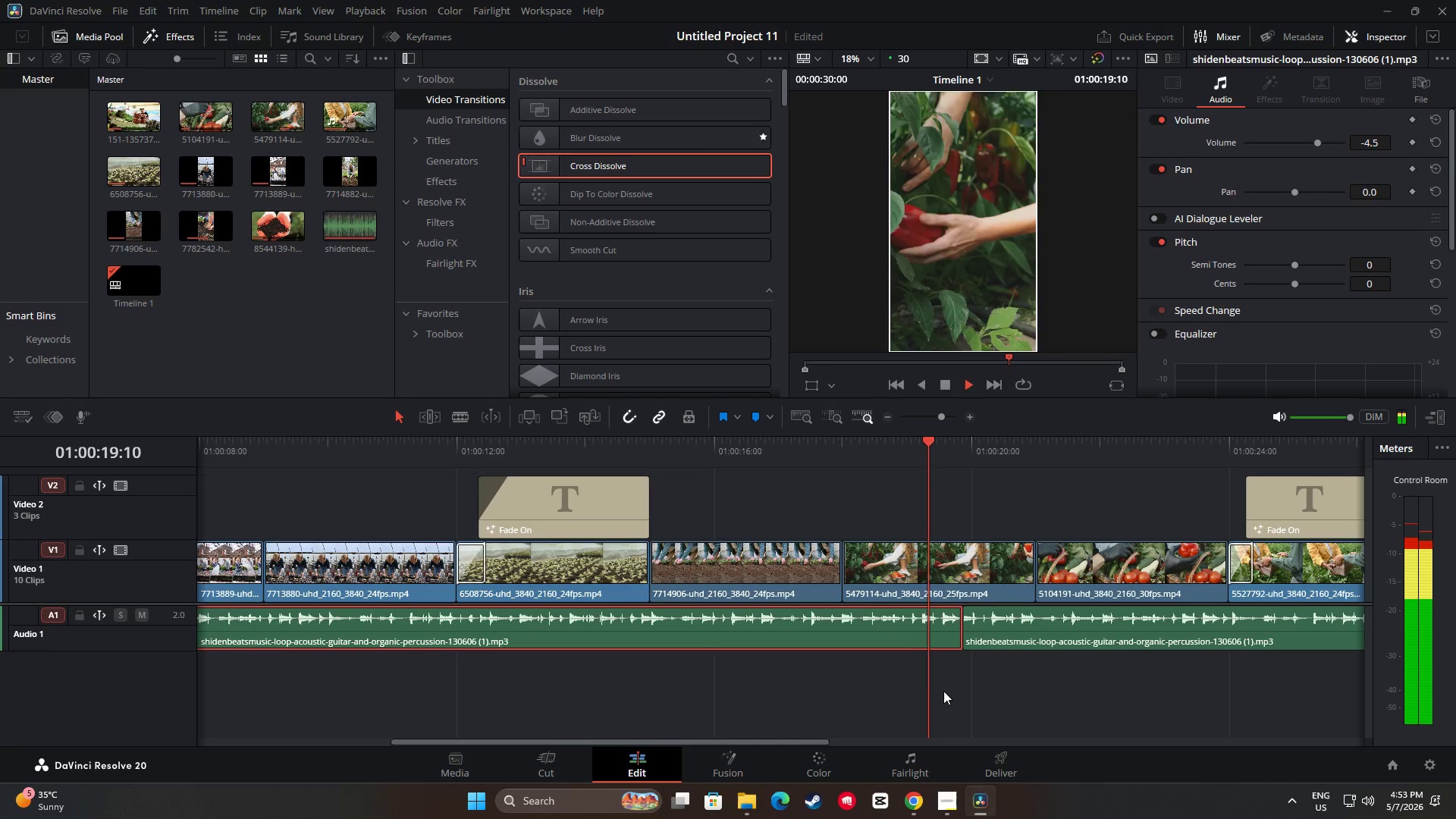 
key(Space)
 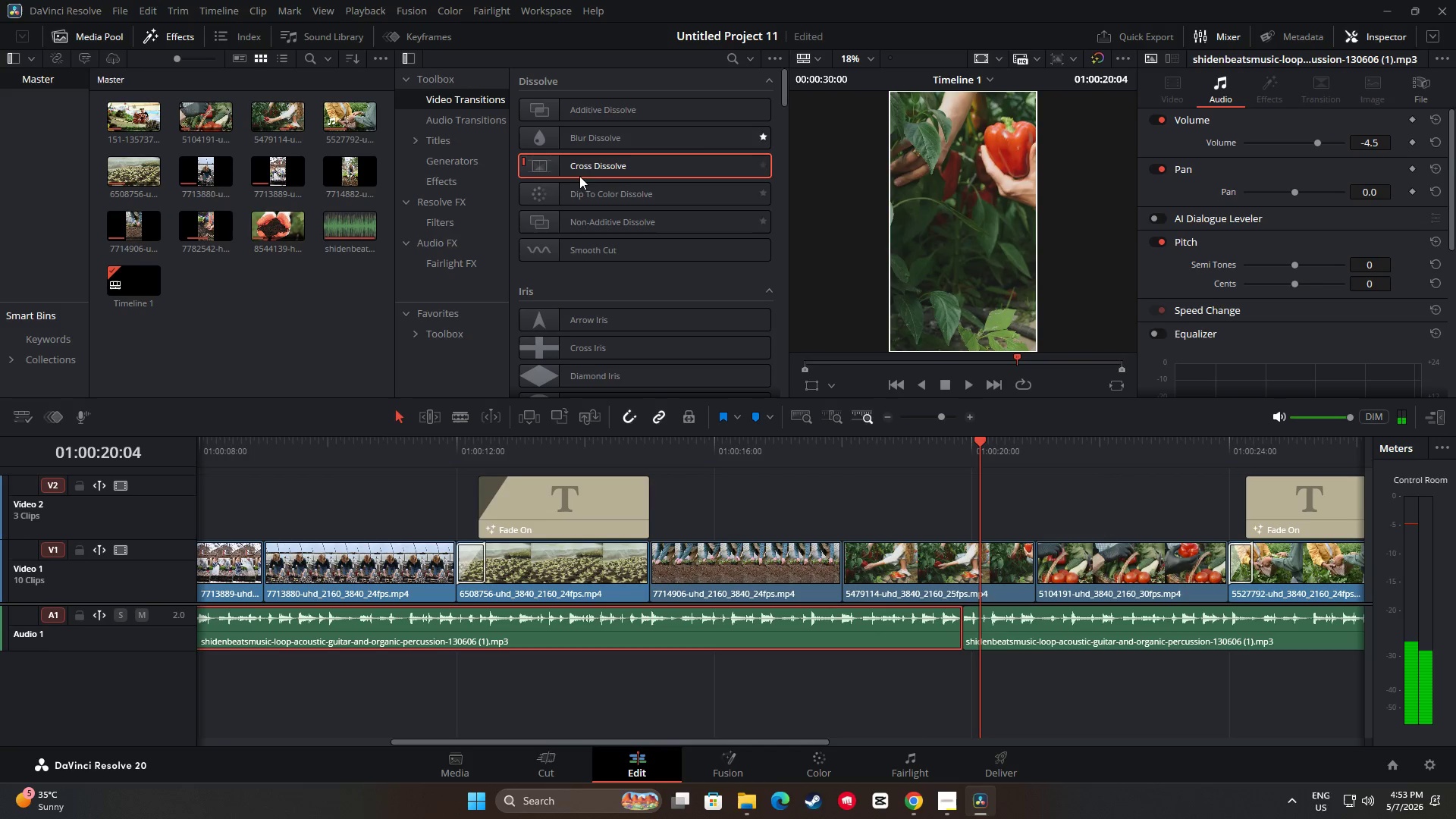 
left_click_drag(start_coordinate=[538, 163], to_coordinate=[852, 557])
 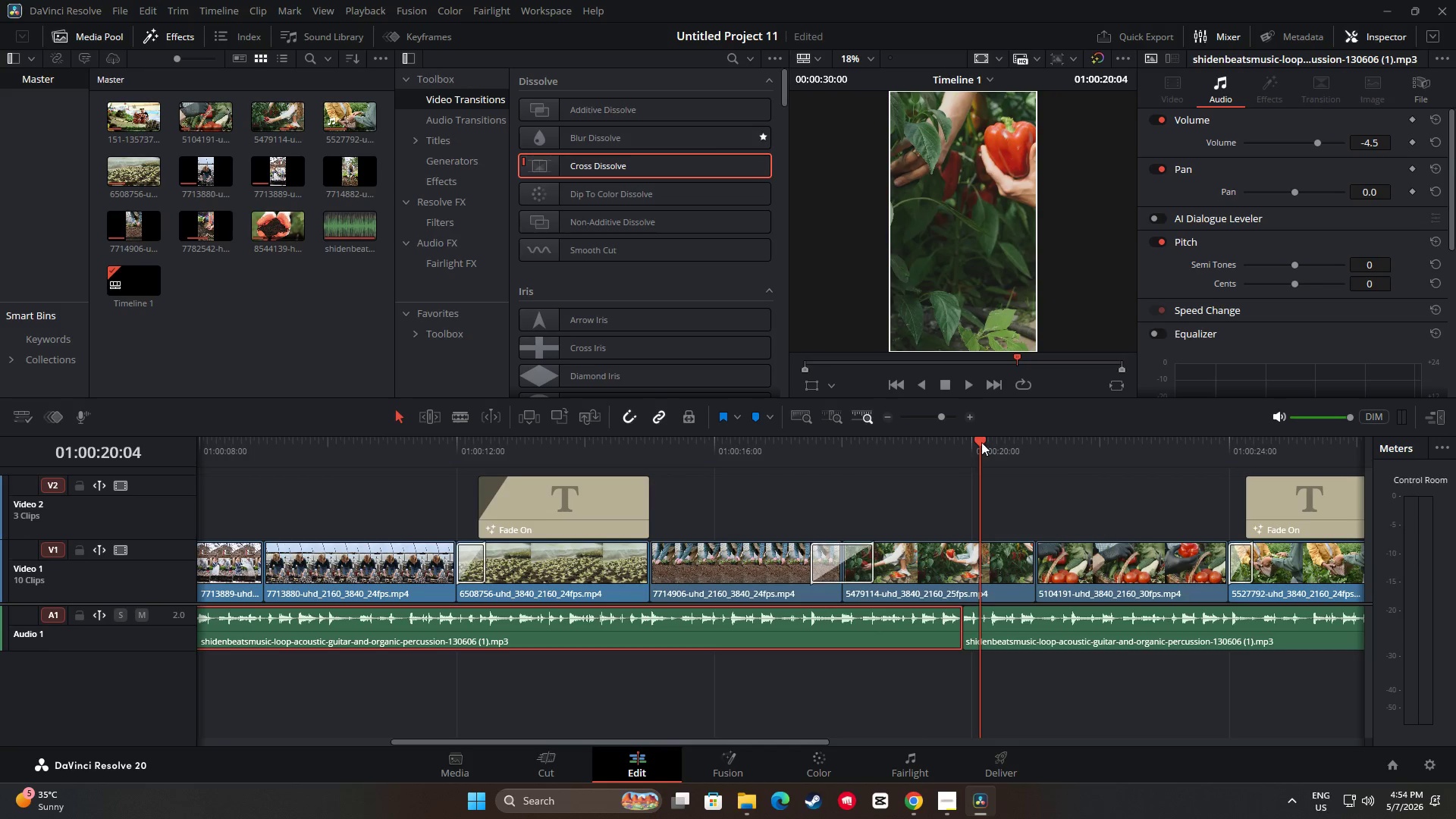 
left_click_drag(start_coordinate=[982, 438], to_coordinate=[777, 455])
 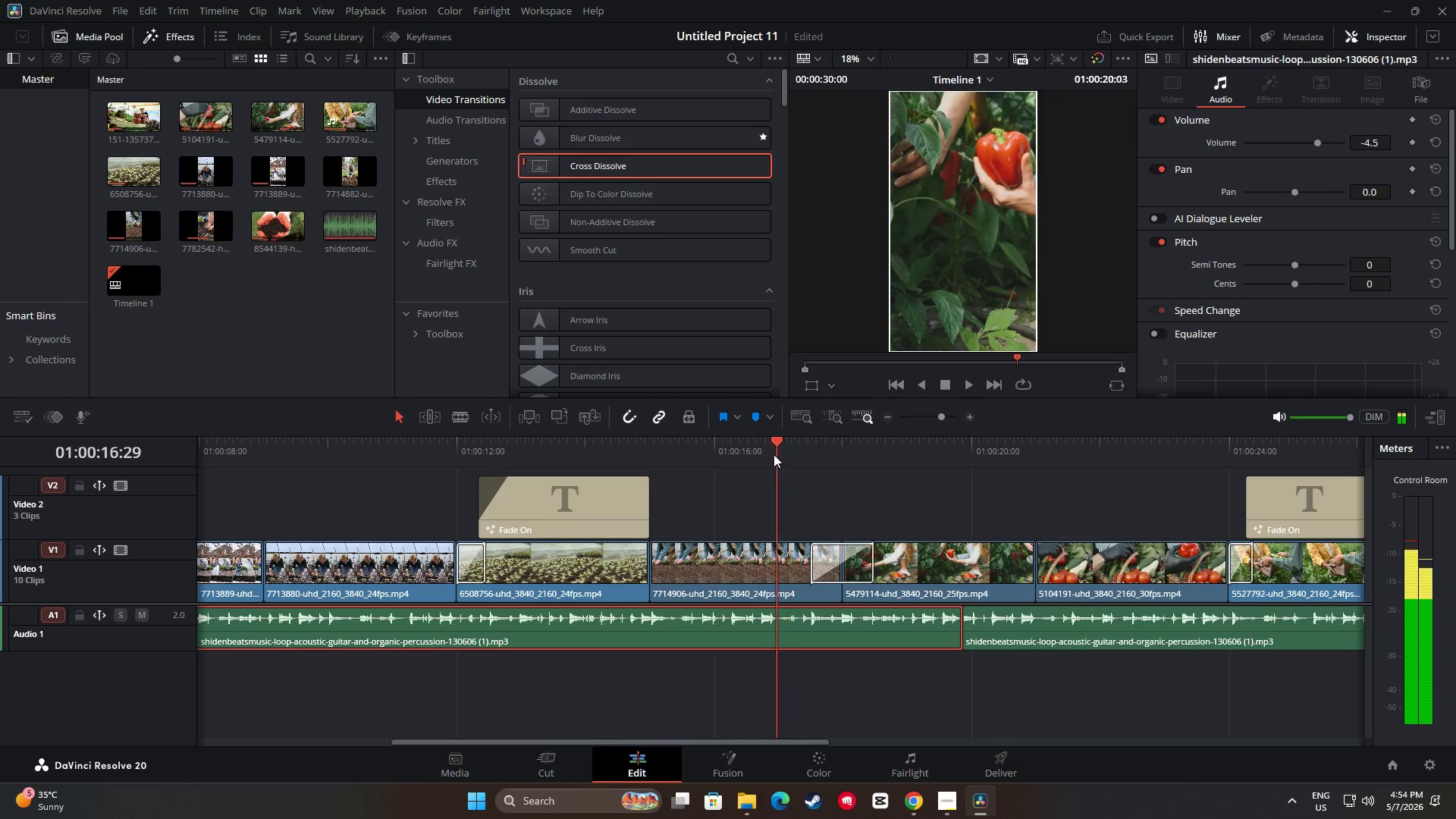 
key(Space)
 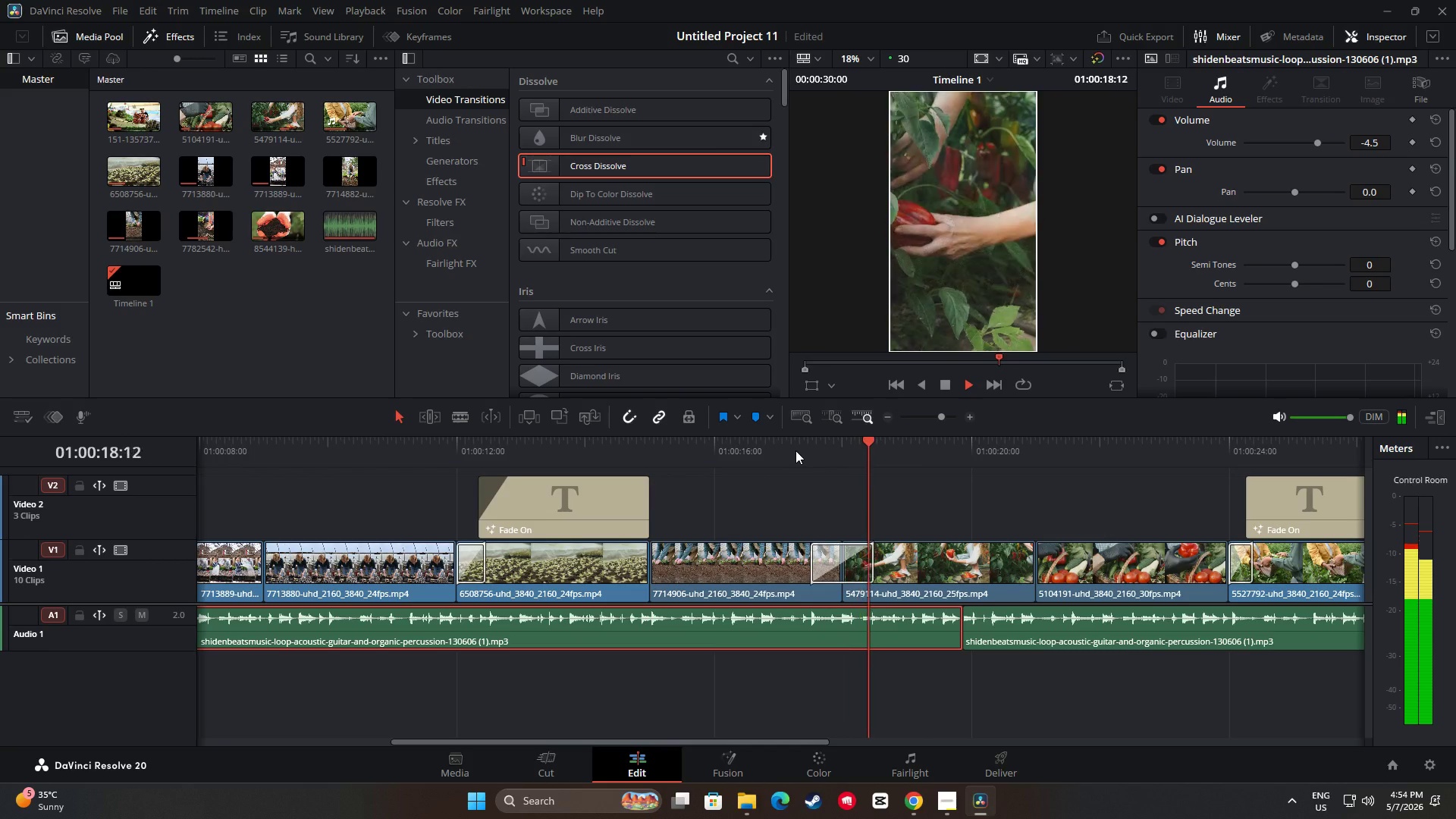 
key(Space)
 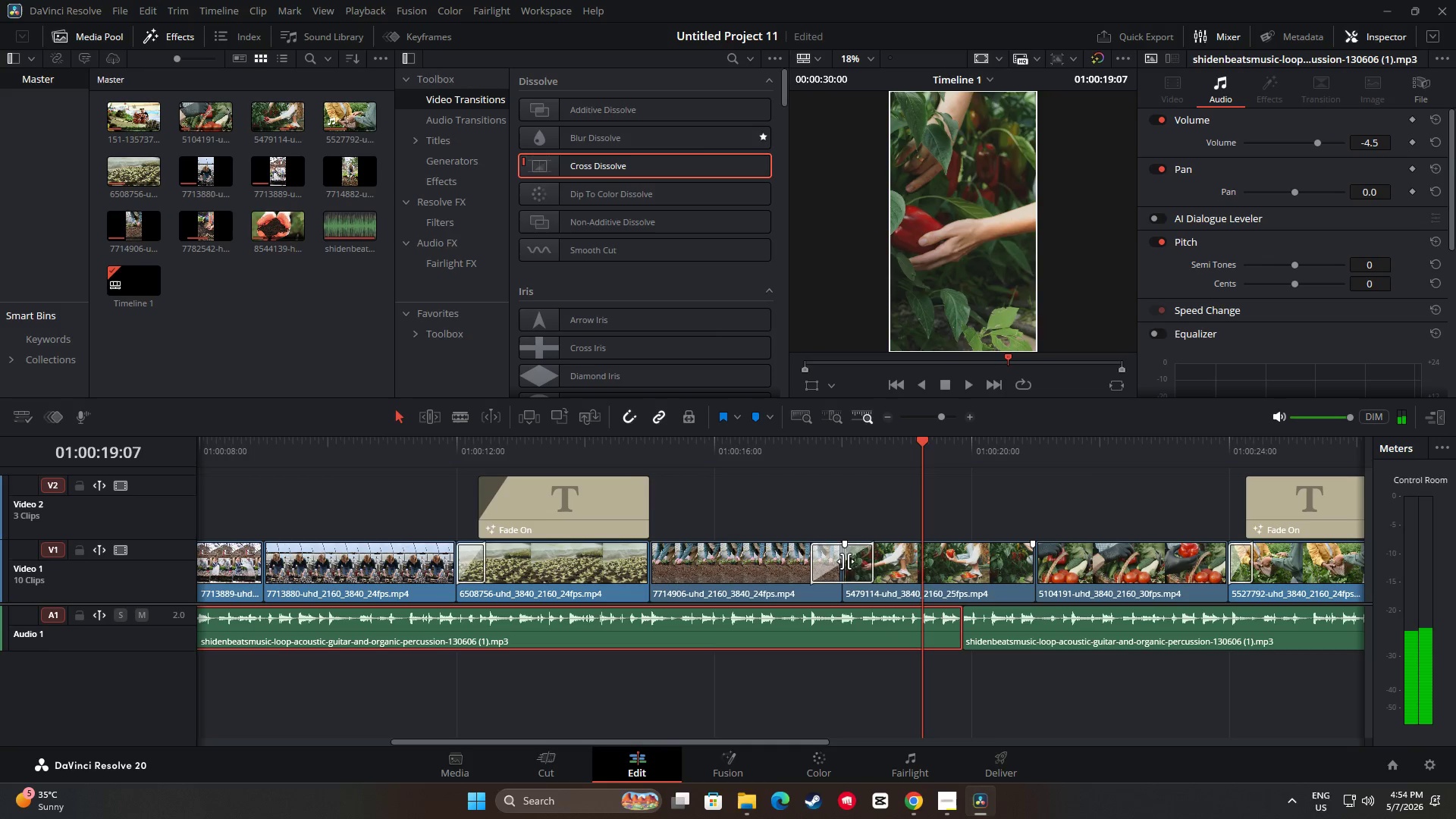 
left_click([859, 561])
 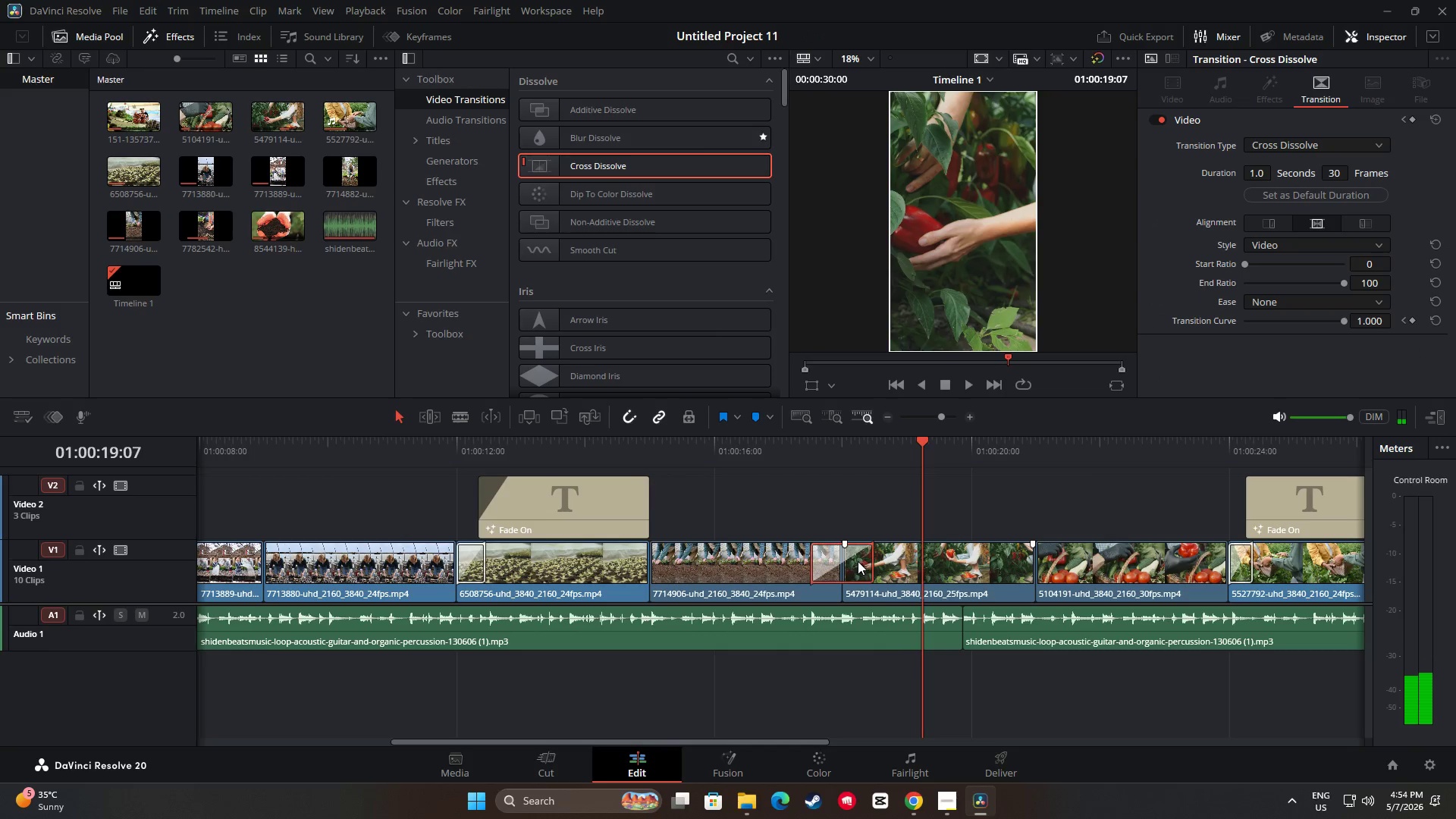 
left_click_drag(start_coordinate=[856, 561], to_coordinate=[885, 513])
 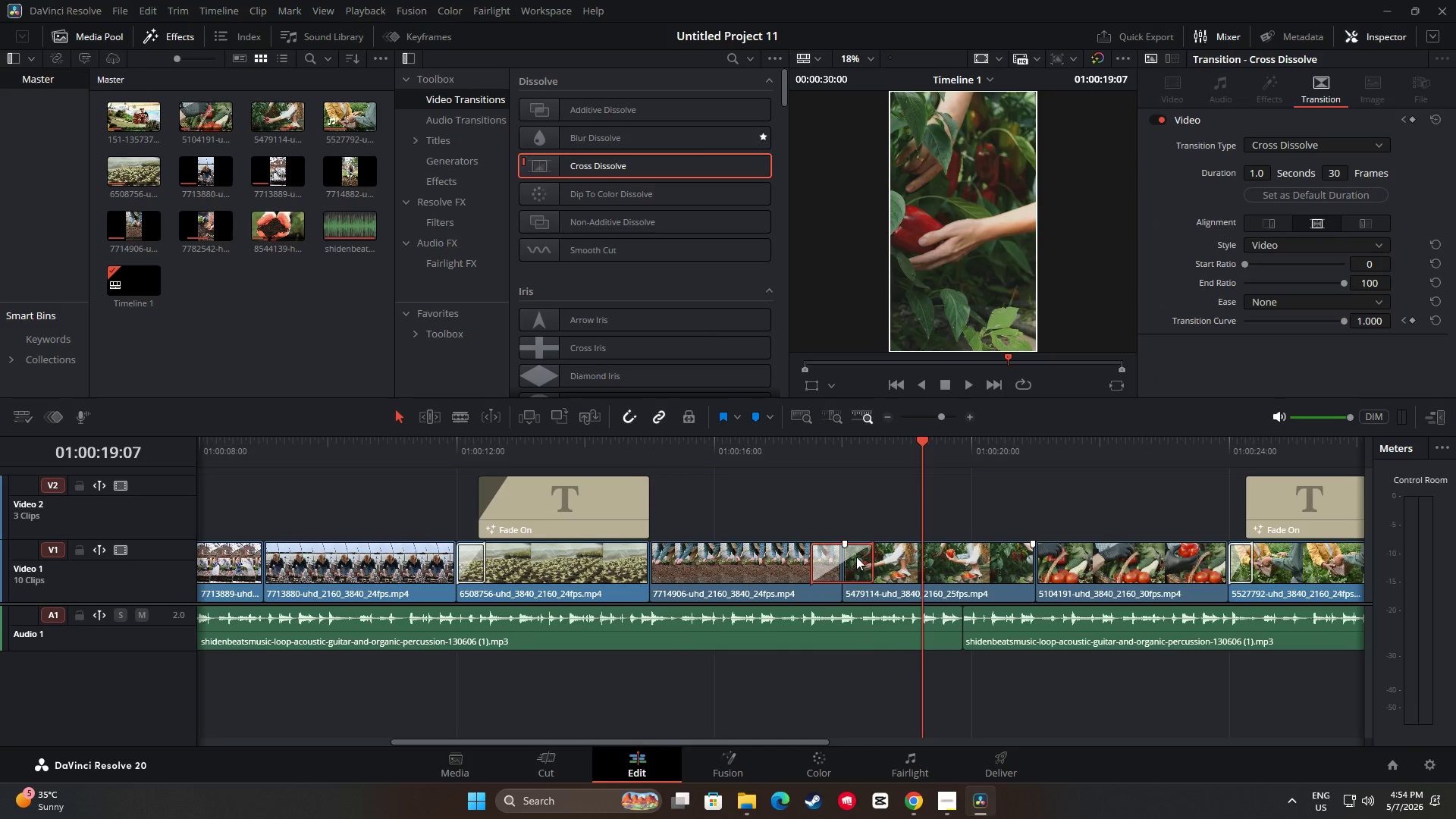 
key(Backspace)
 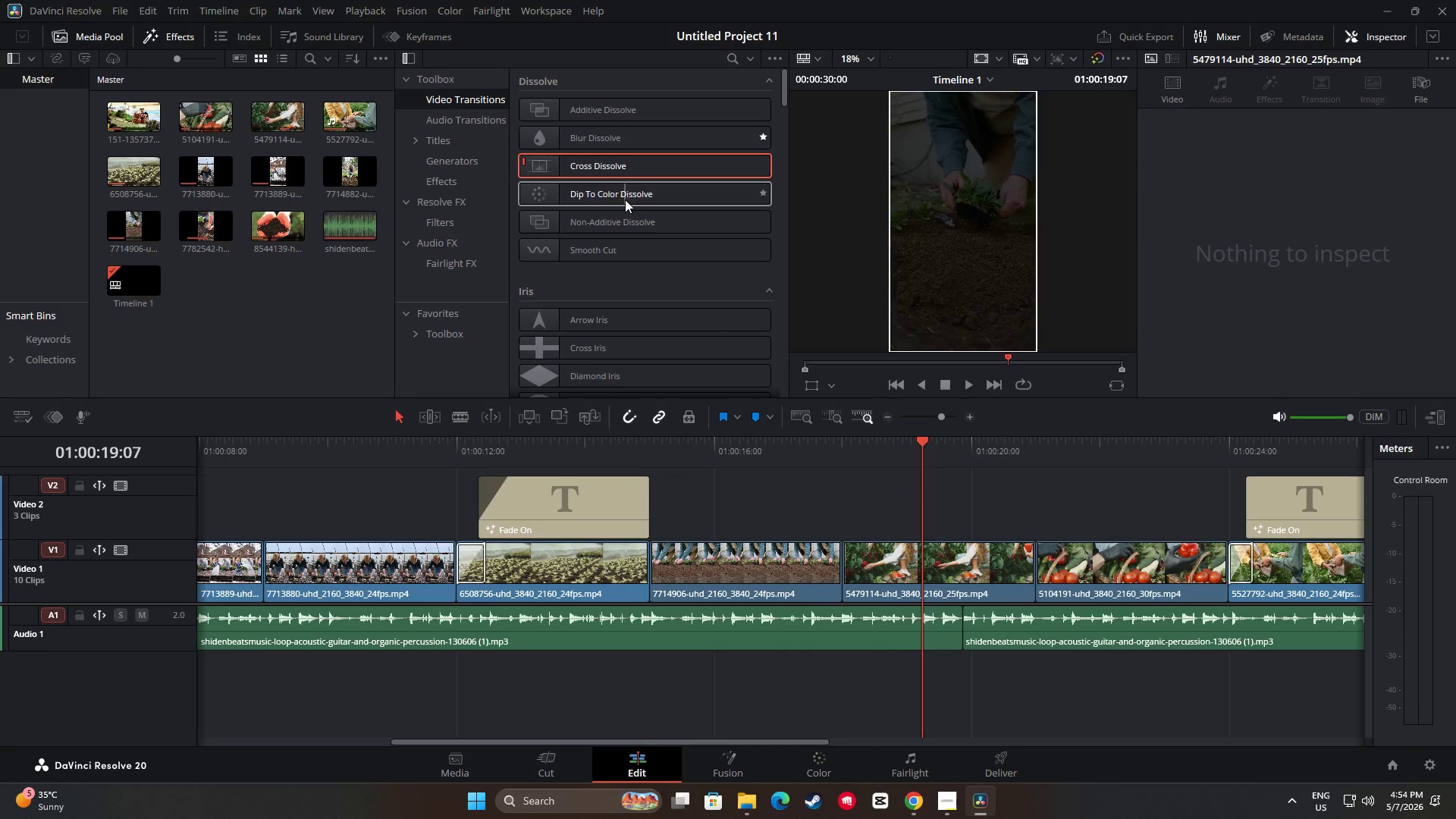 
left_click_drag(start_coordinate=[535, 193], to_coordinate=[858, 570])
 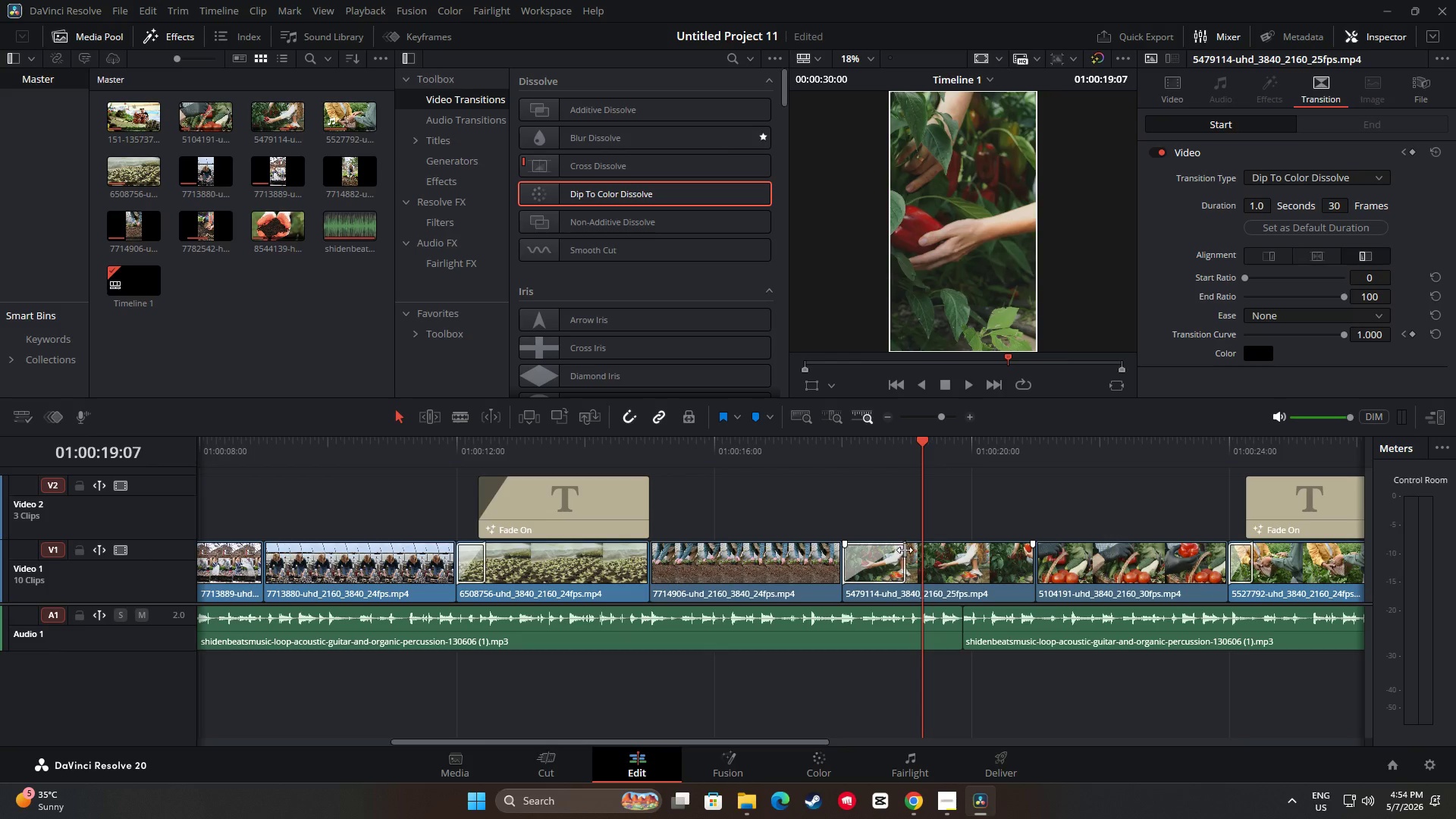 
left_click_drag(start_coordinate=[905, 550], to_coordinate=[877, 545])
 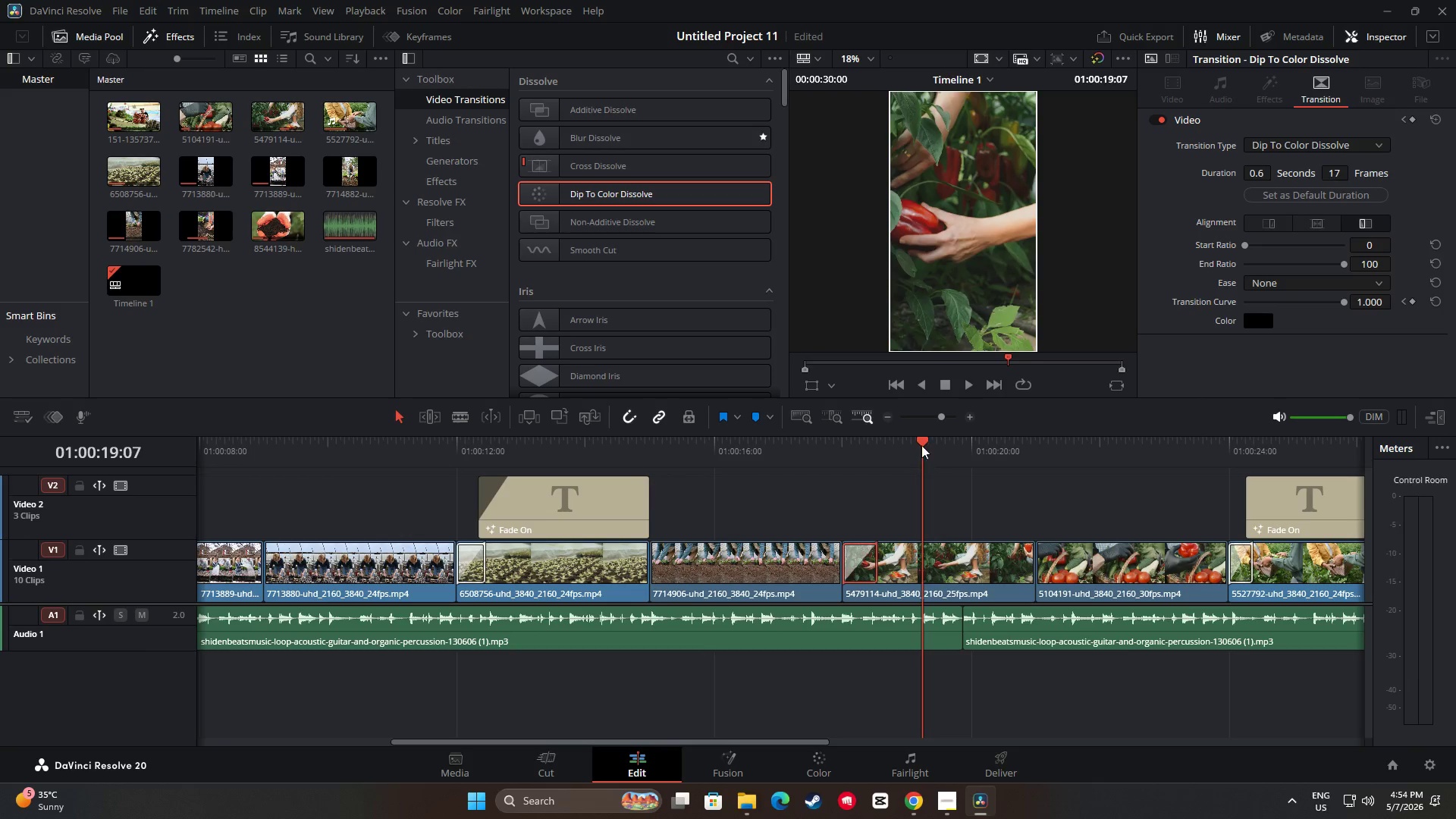 
left_click_drag(start_coordinate=[923, 438], to_coordinate=[770, 443])
 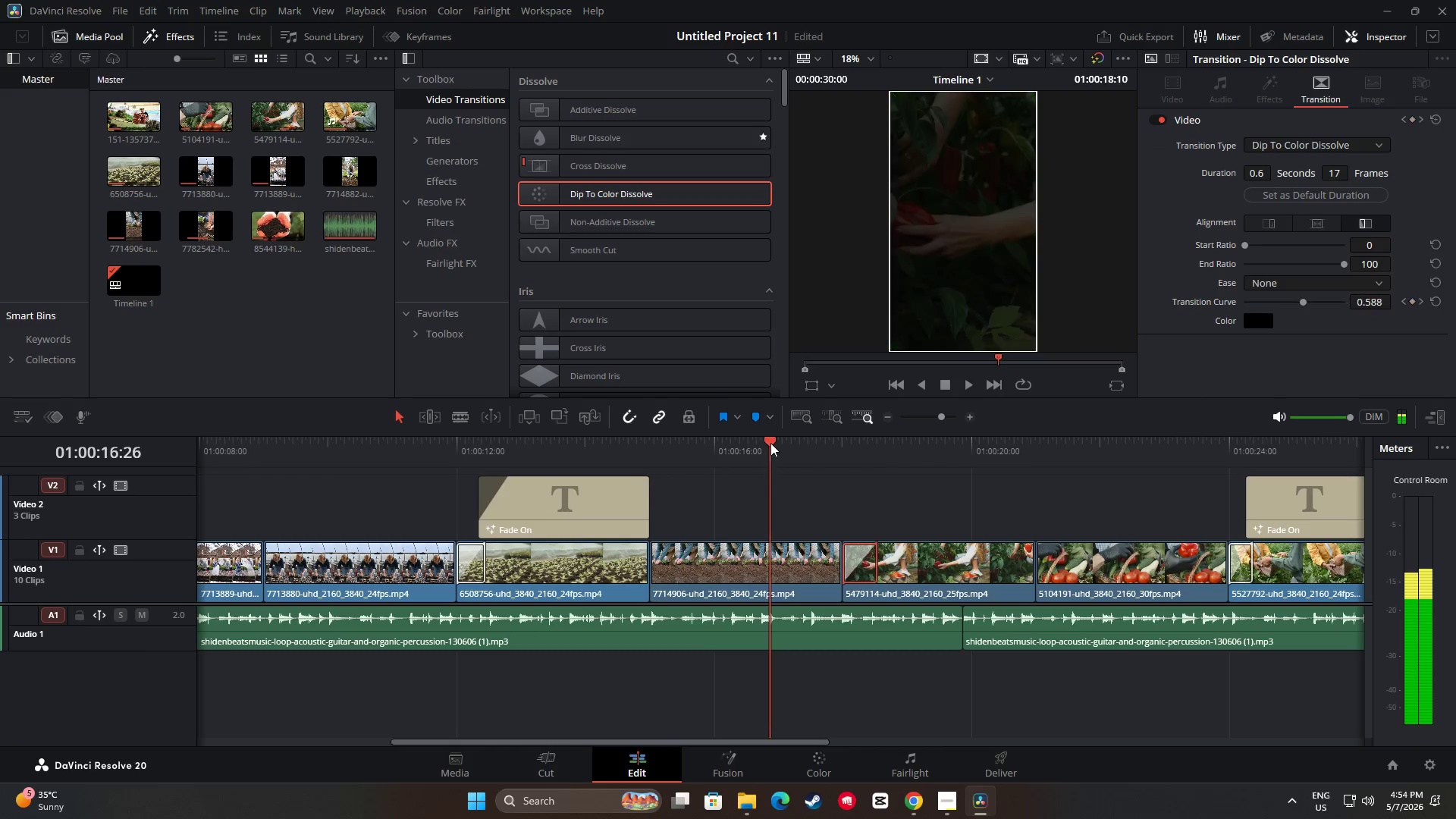 
key(Space)
 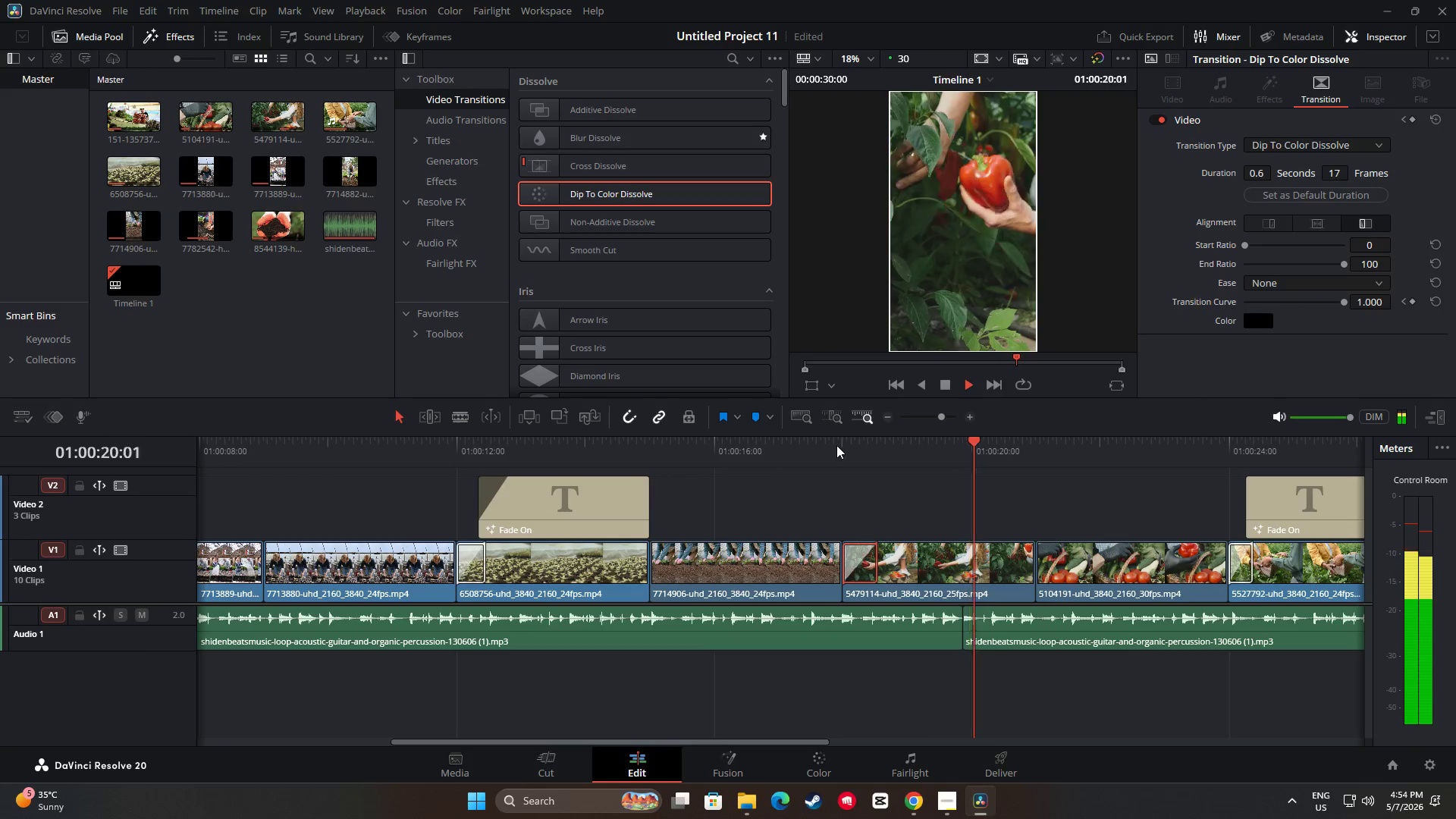 
wait(8.75)
 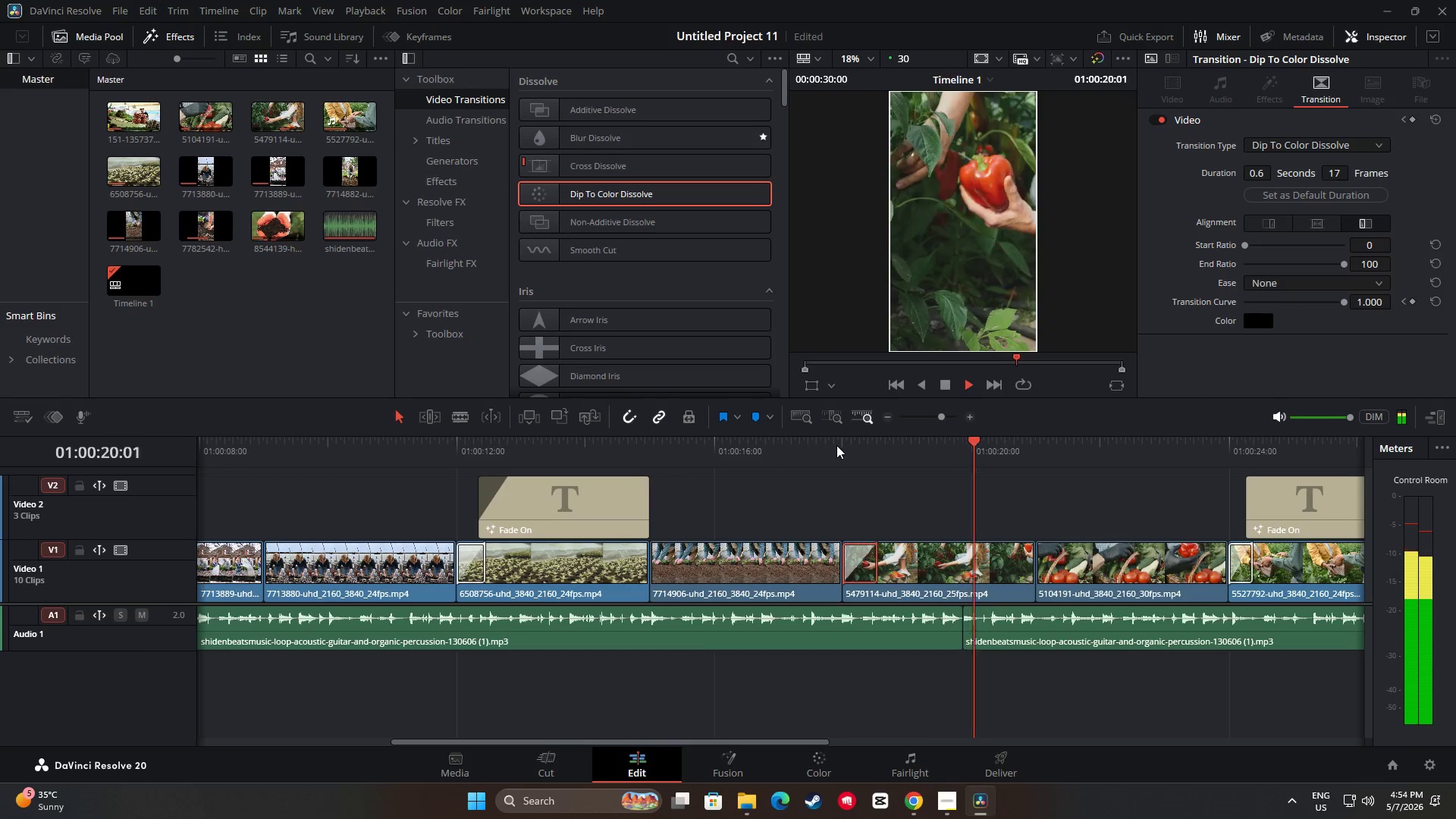 
key(Space)
 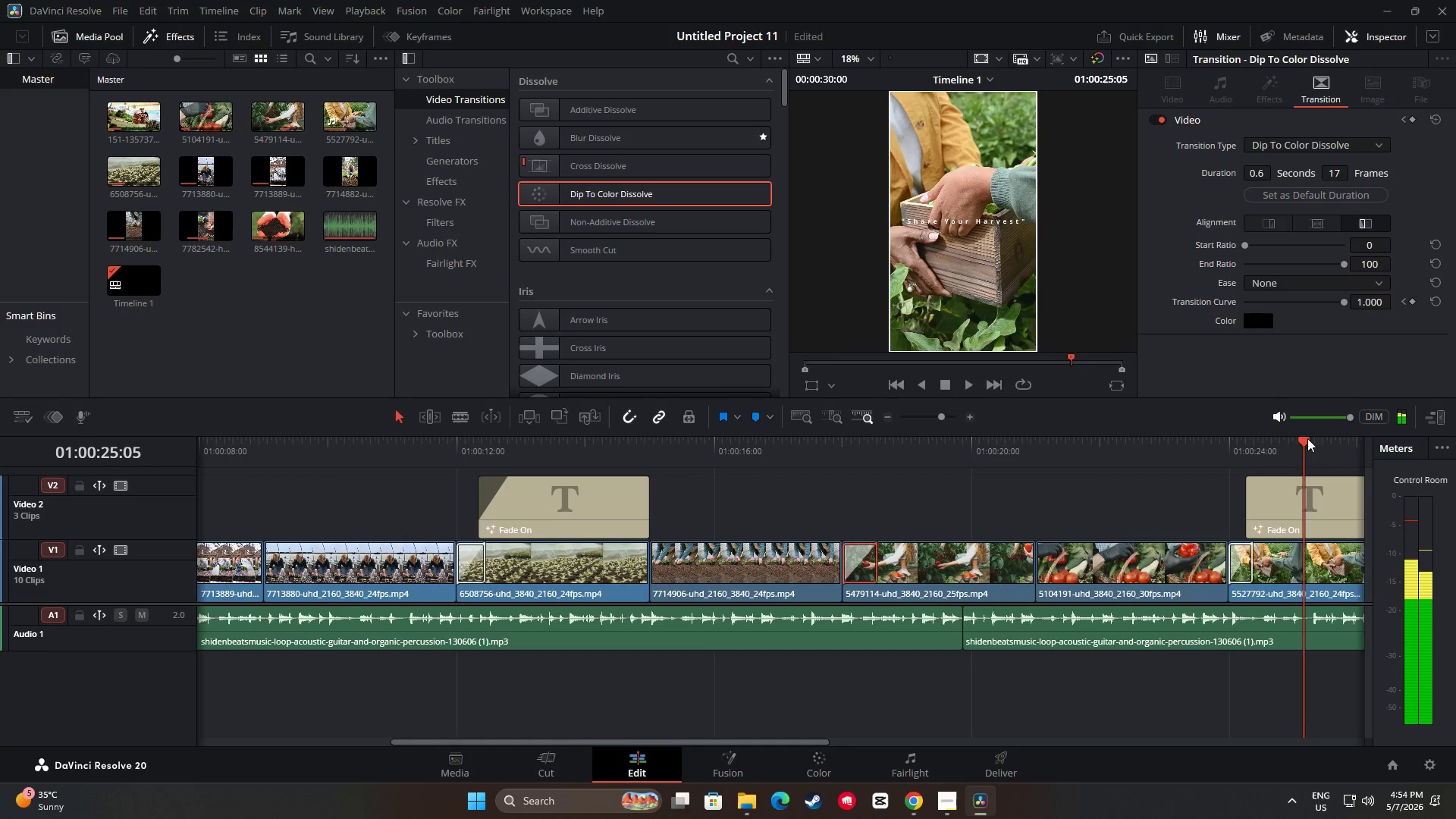 
left_click_drag(start_coordinate=[1302, 438], to_coordinate=[786, 464])
 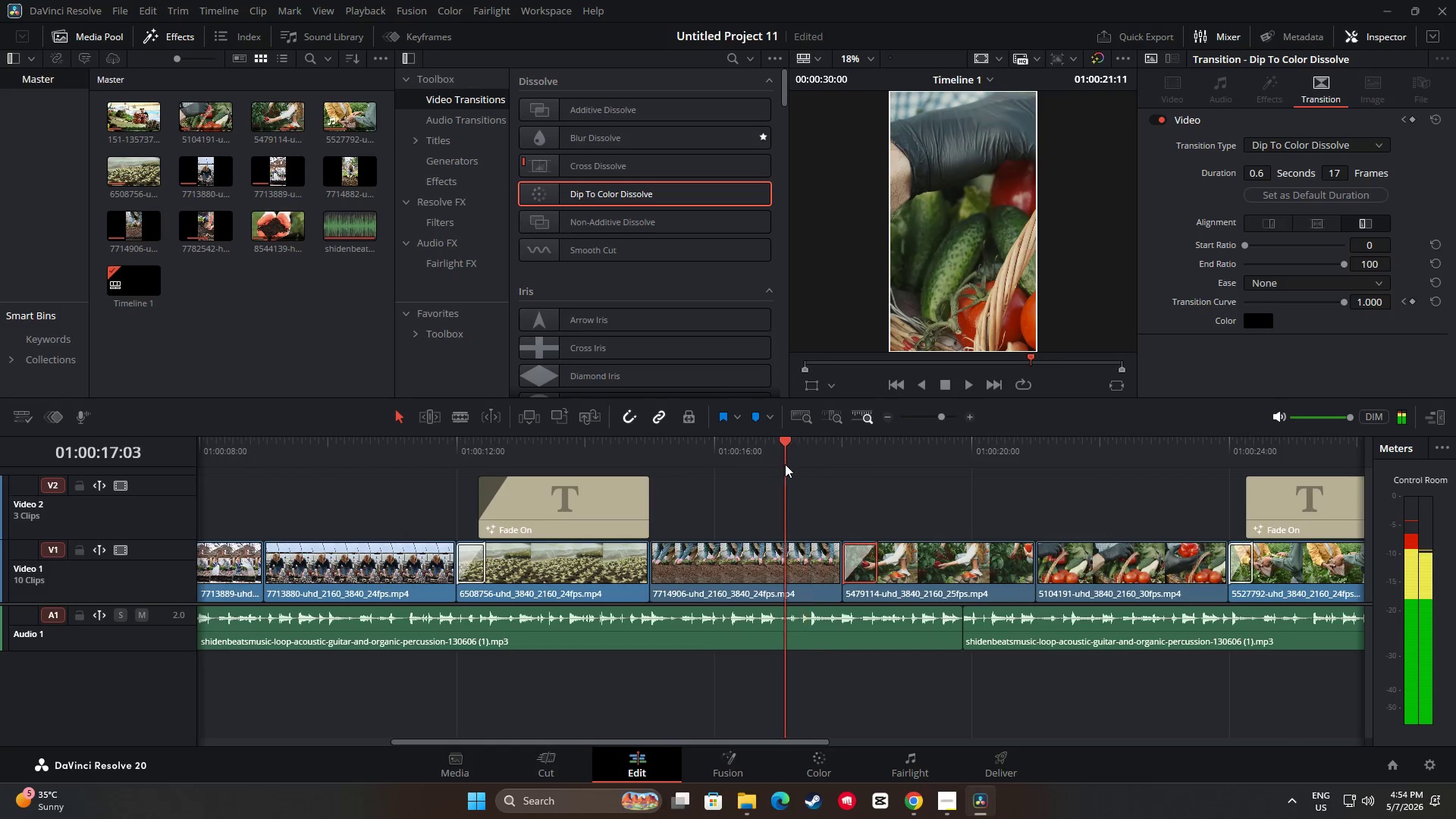 
key(Space)
 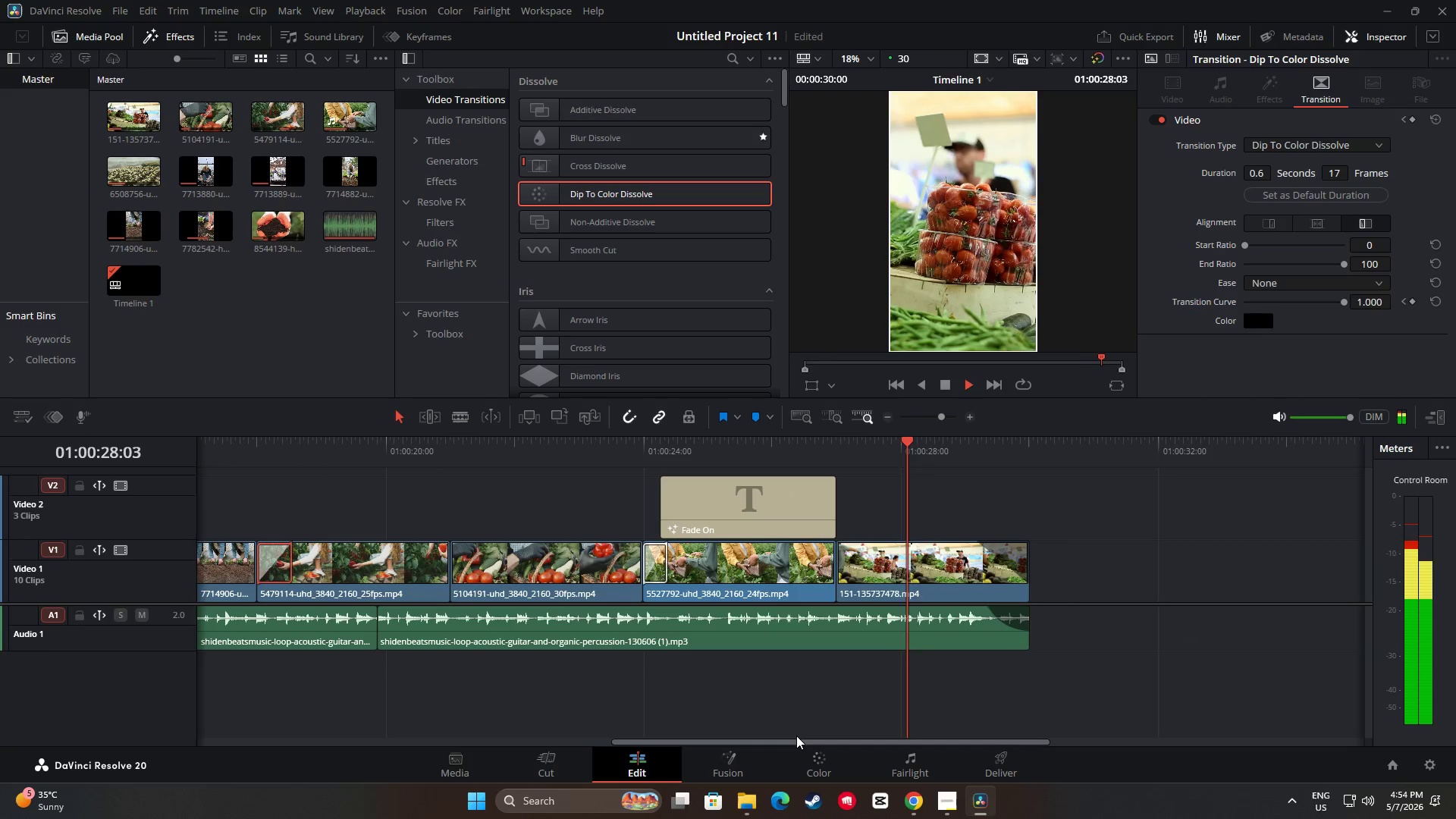 
wait(16.47)
 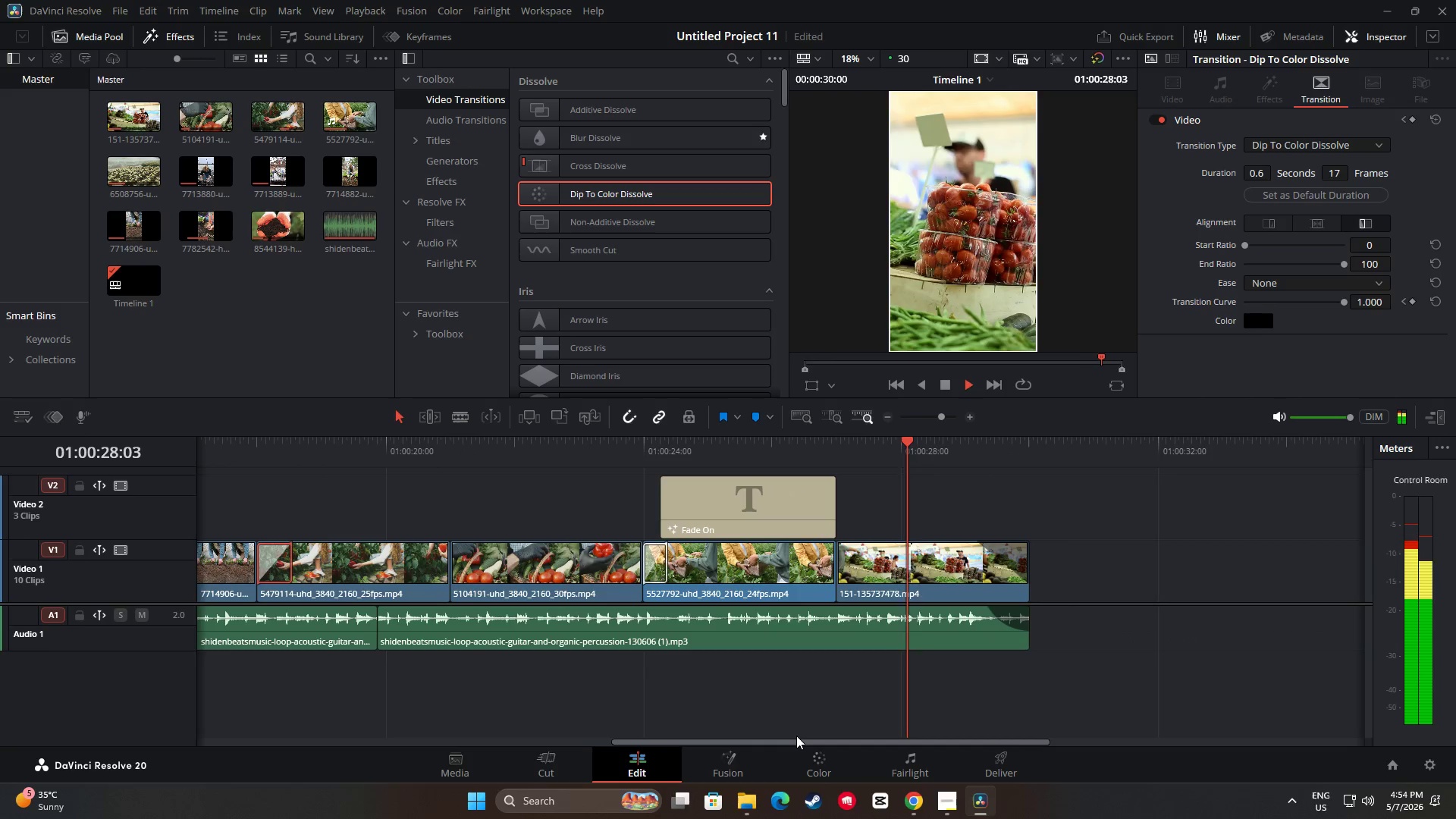 
left_click_drag(start_coordinate=[984, 610], to_coordinate=[968, 608])
 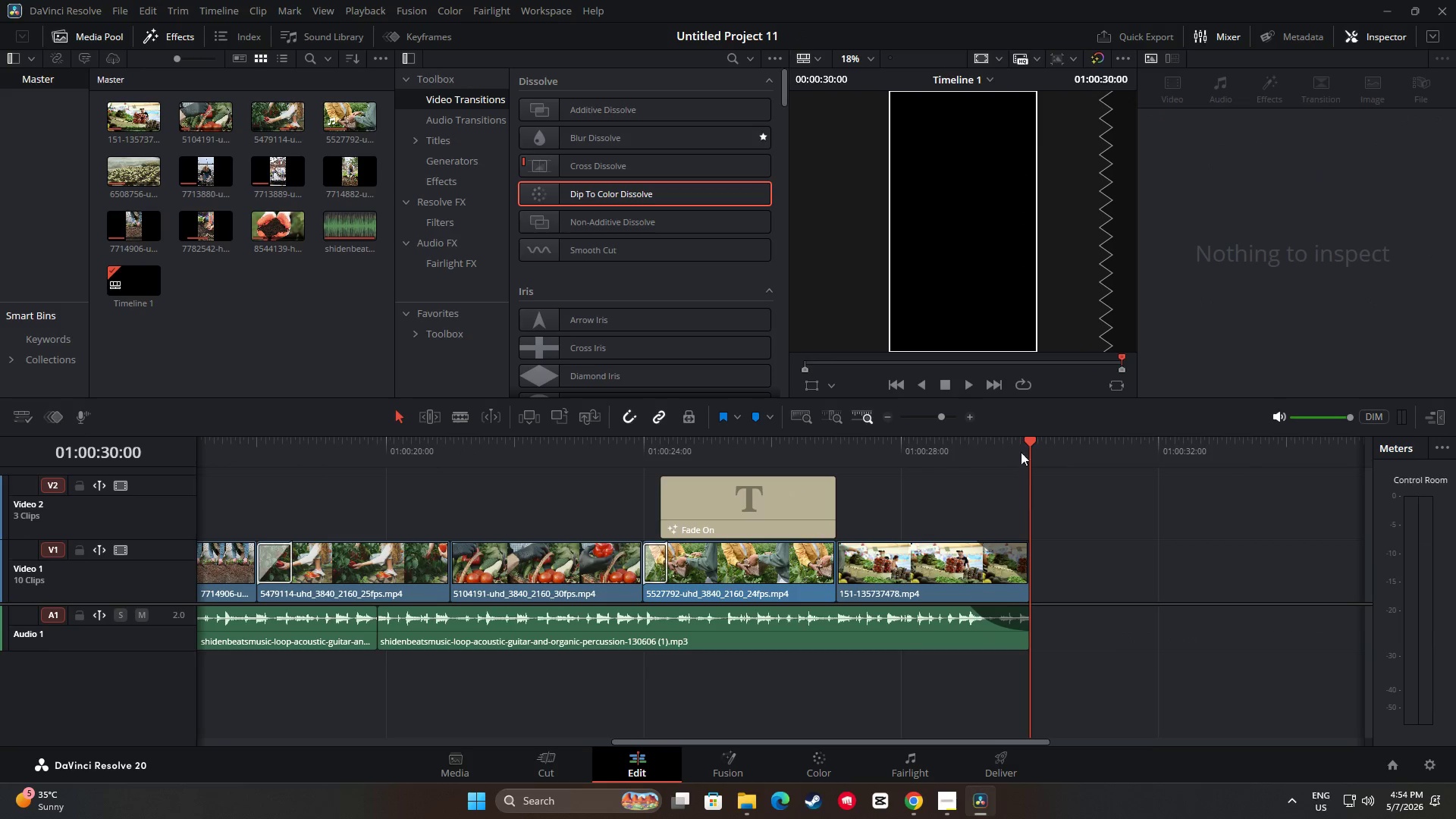 
left_click_drag(start_coordinate=[1028, 439], to_coordinate=[924, 438])
 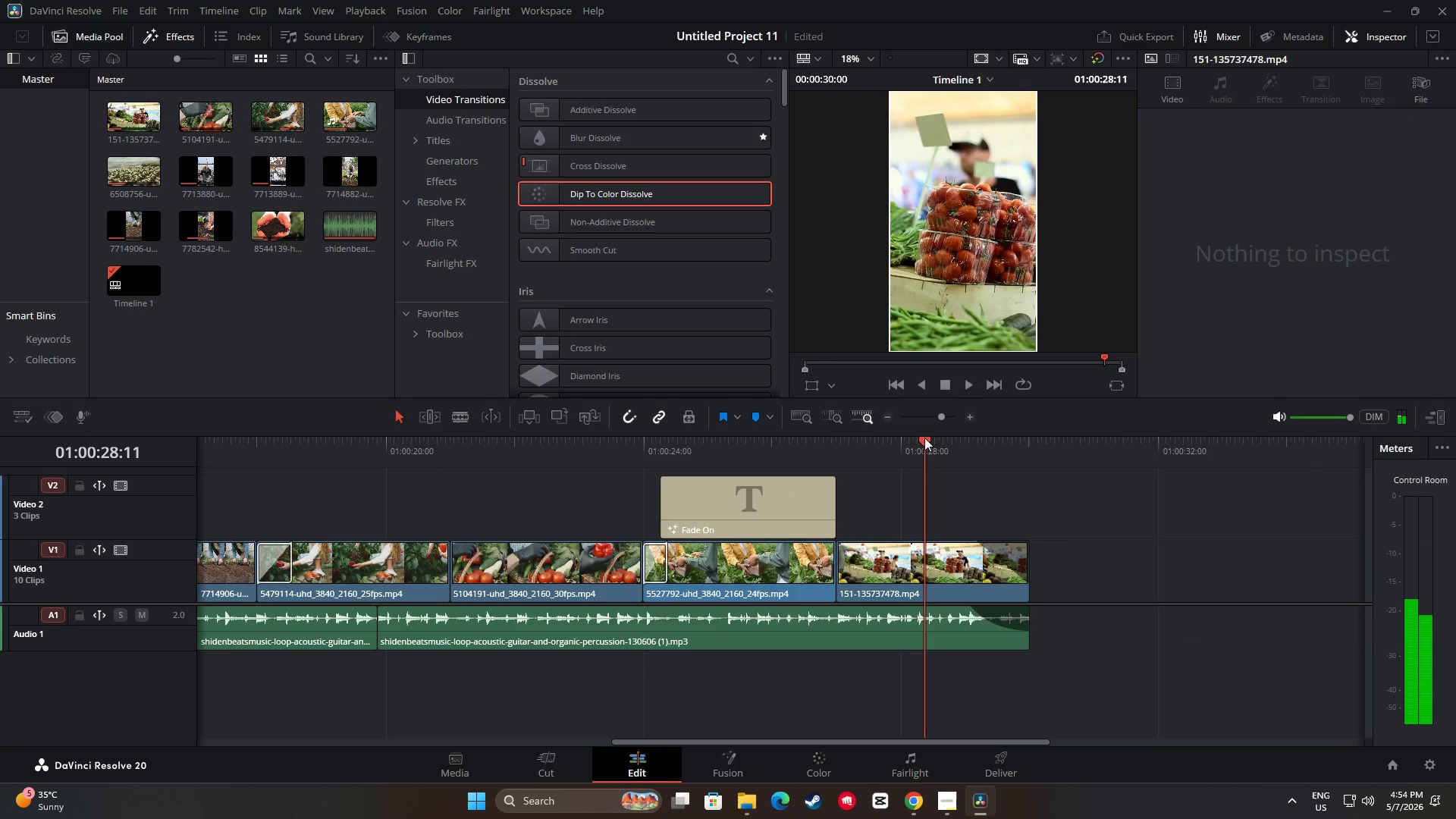 
key(Space)
 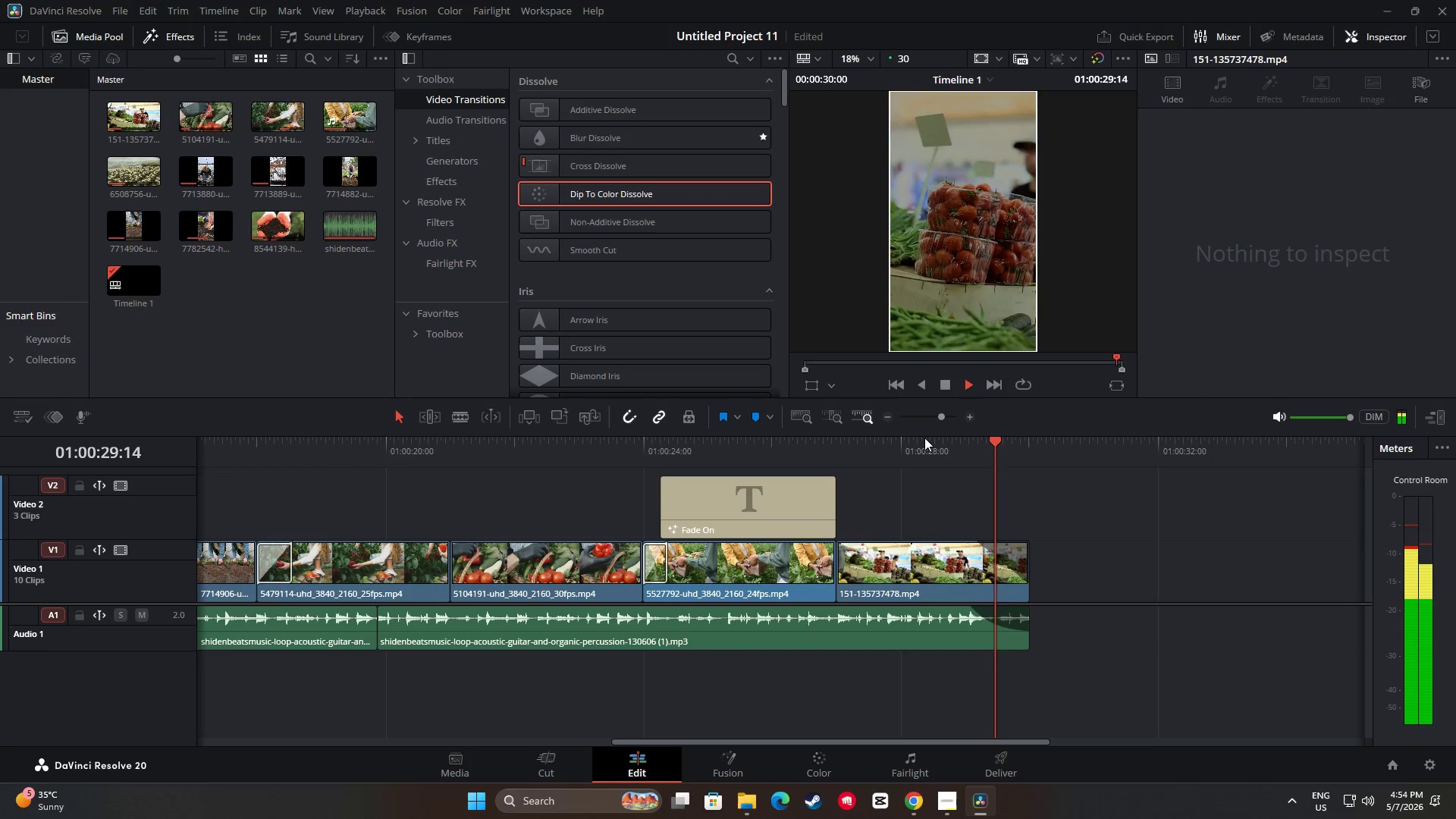 
key(Space)
 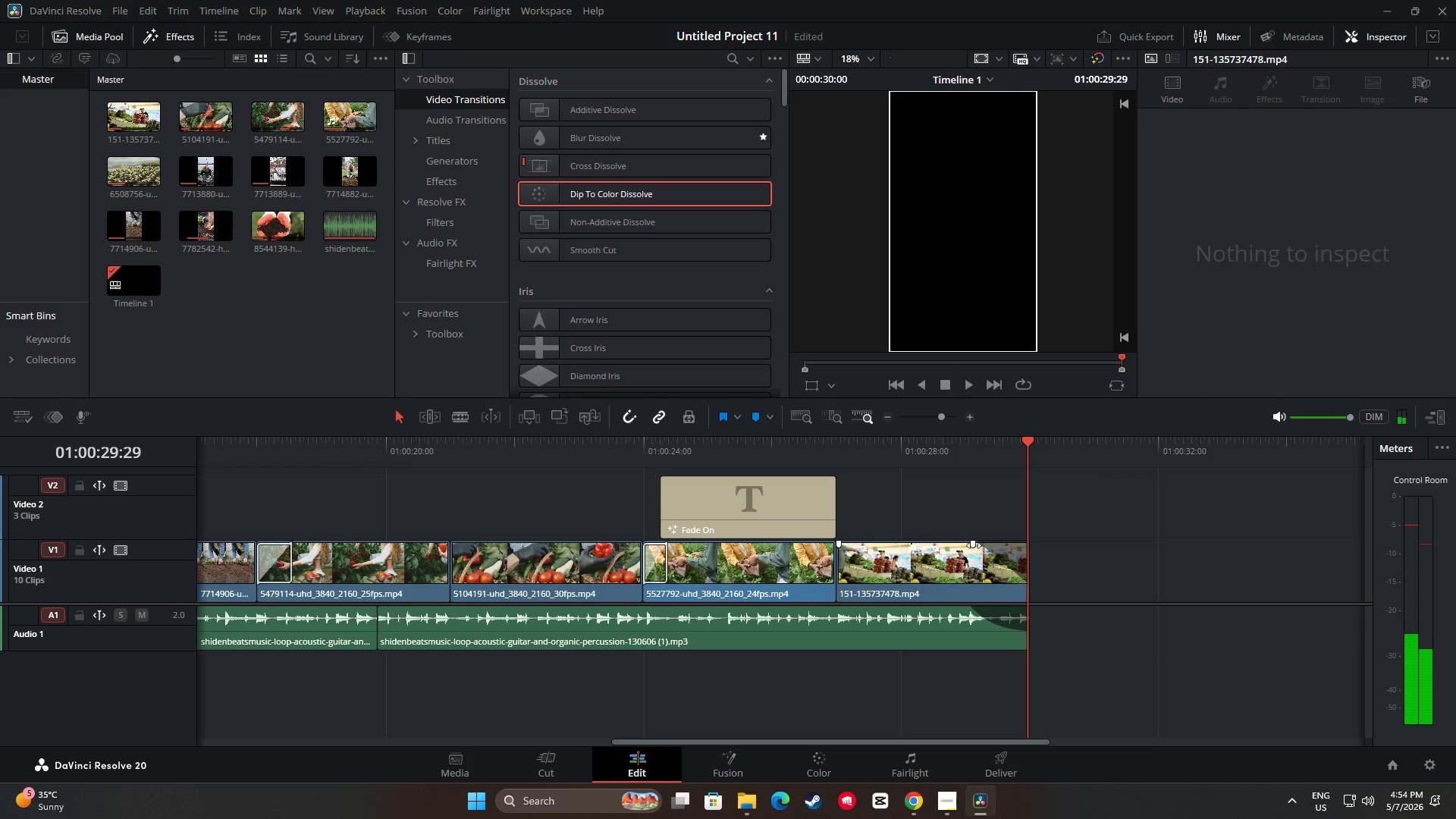 
left_click_drag(start_coordinate=[974, 545], to_coordinate=[980, 545])
 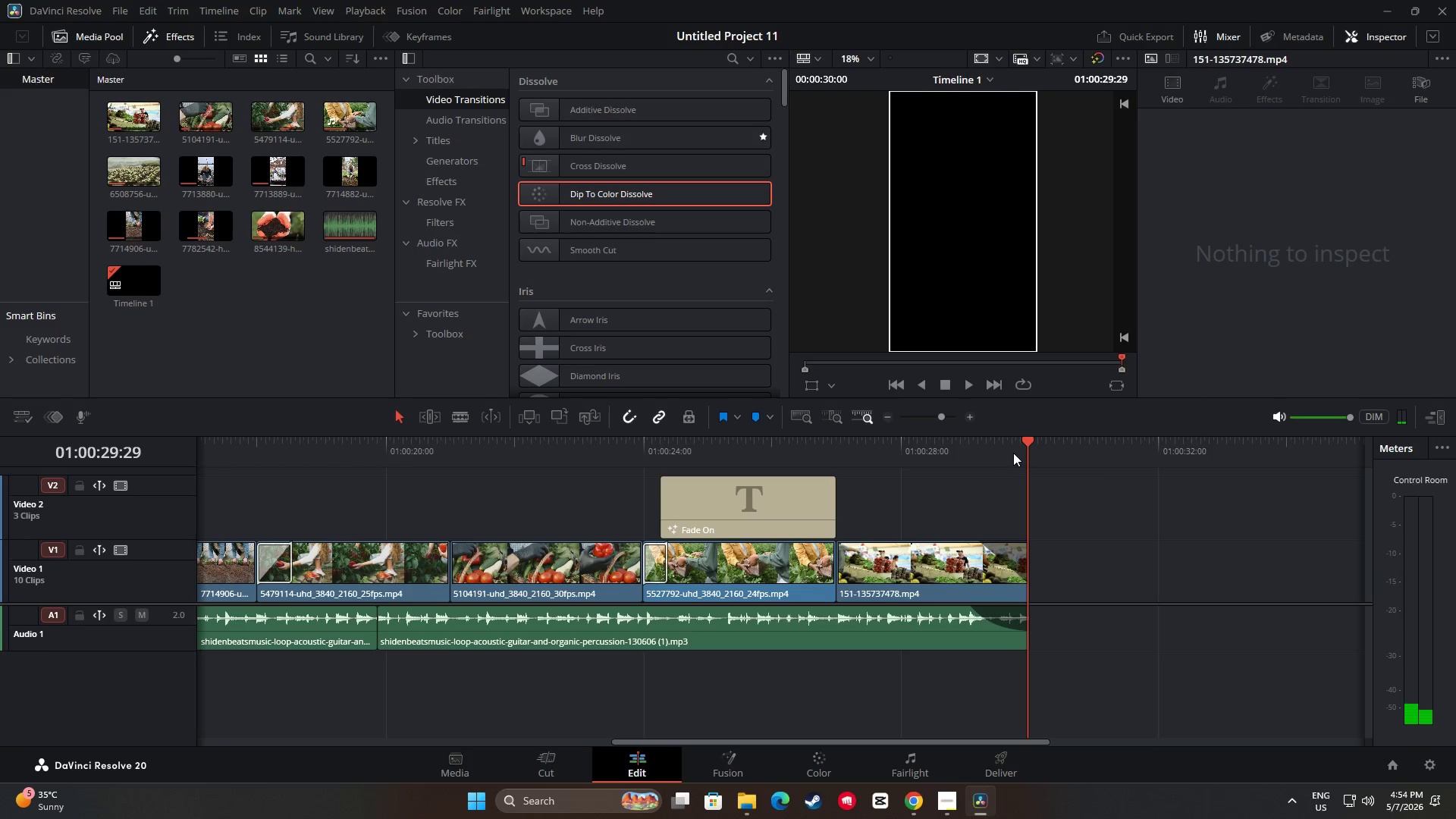 
left_click_drag(start_coordinate=[1029, 442], to_coordinate=[966, 450])
 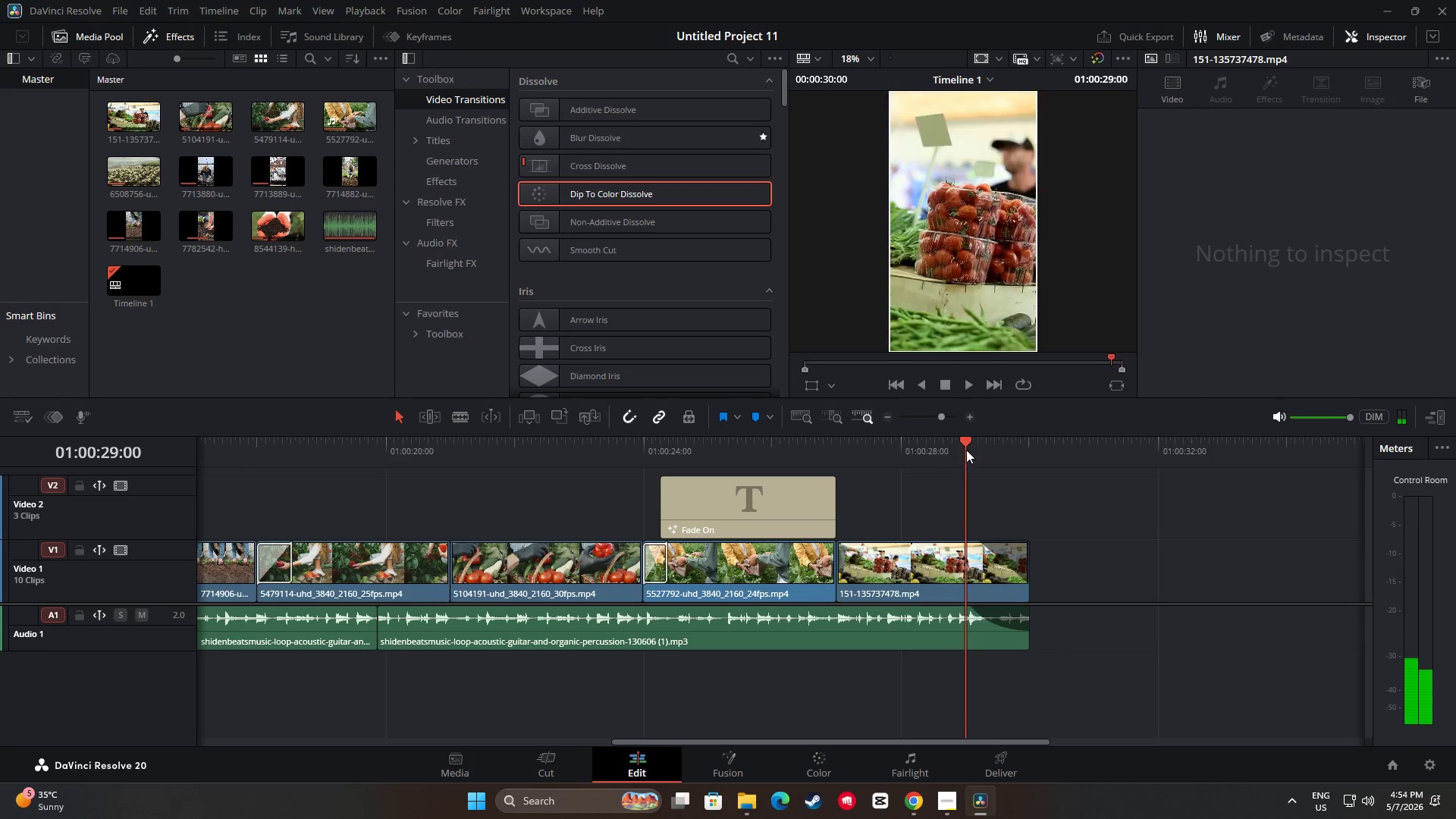 
key(Space)
 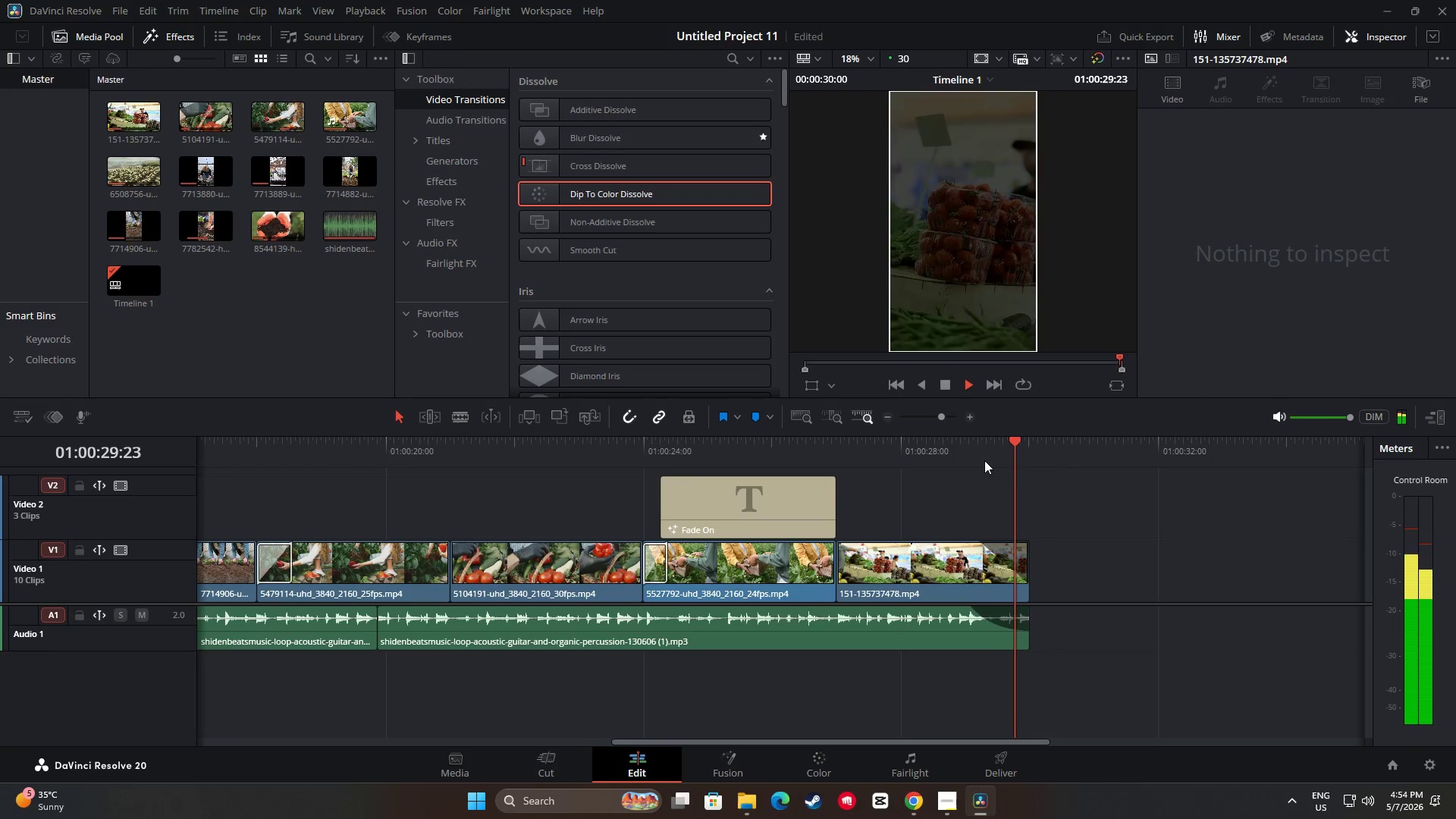 
key(Space)
 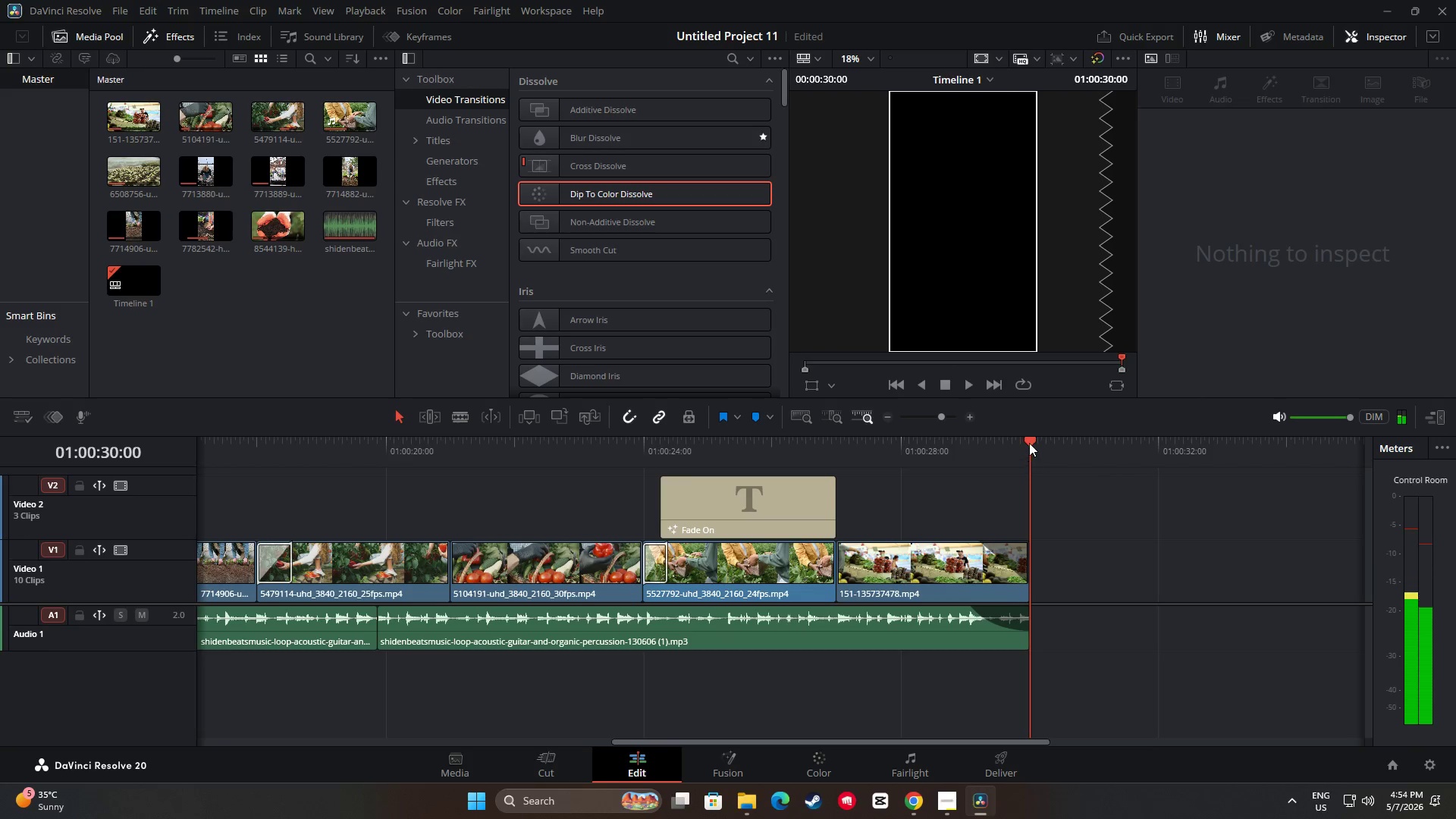 
left_click_drag(start_coordinate=[1028, 443], to_coordinate=[928, 445])
 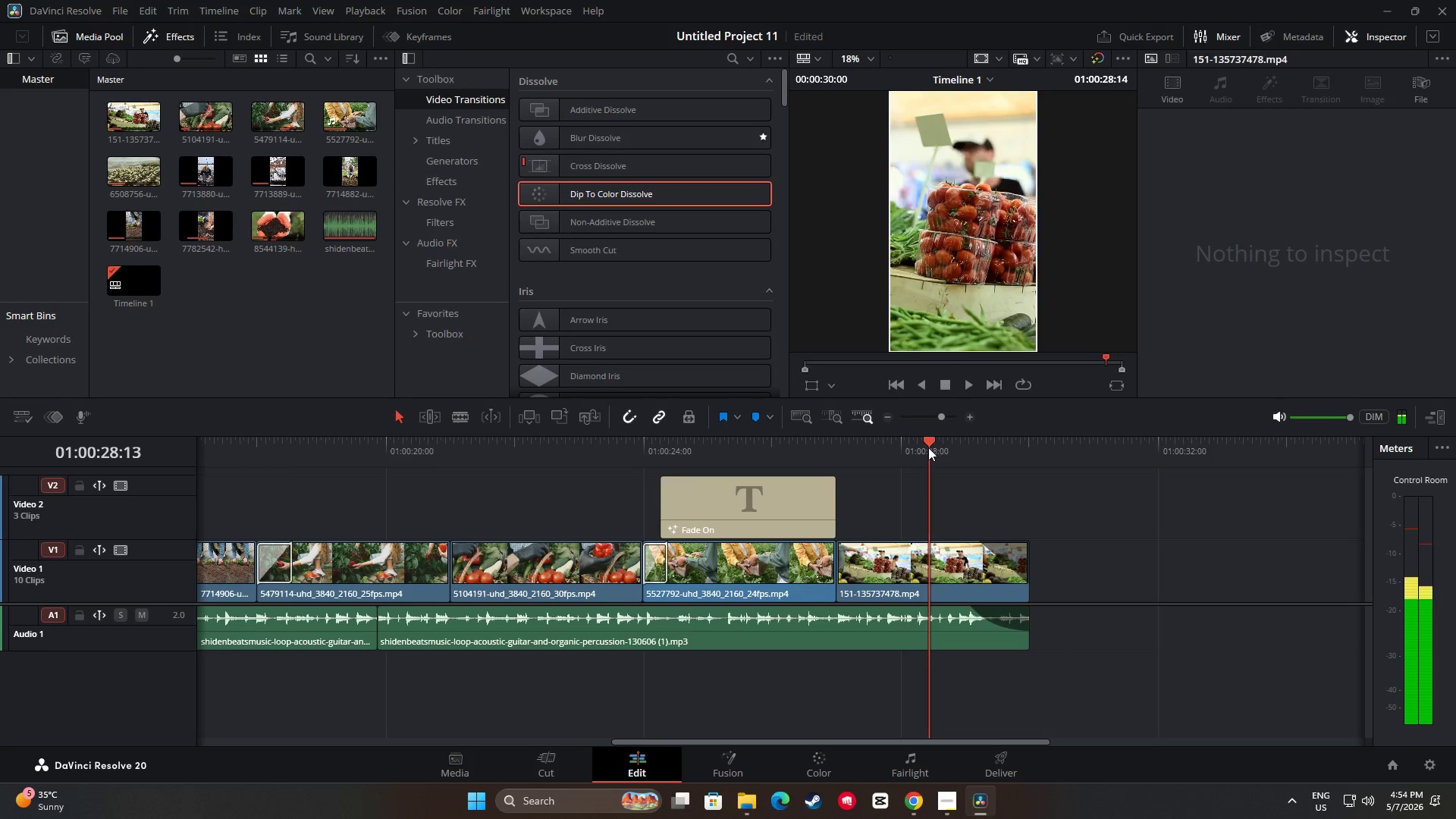 
key(Space)
 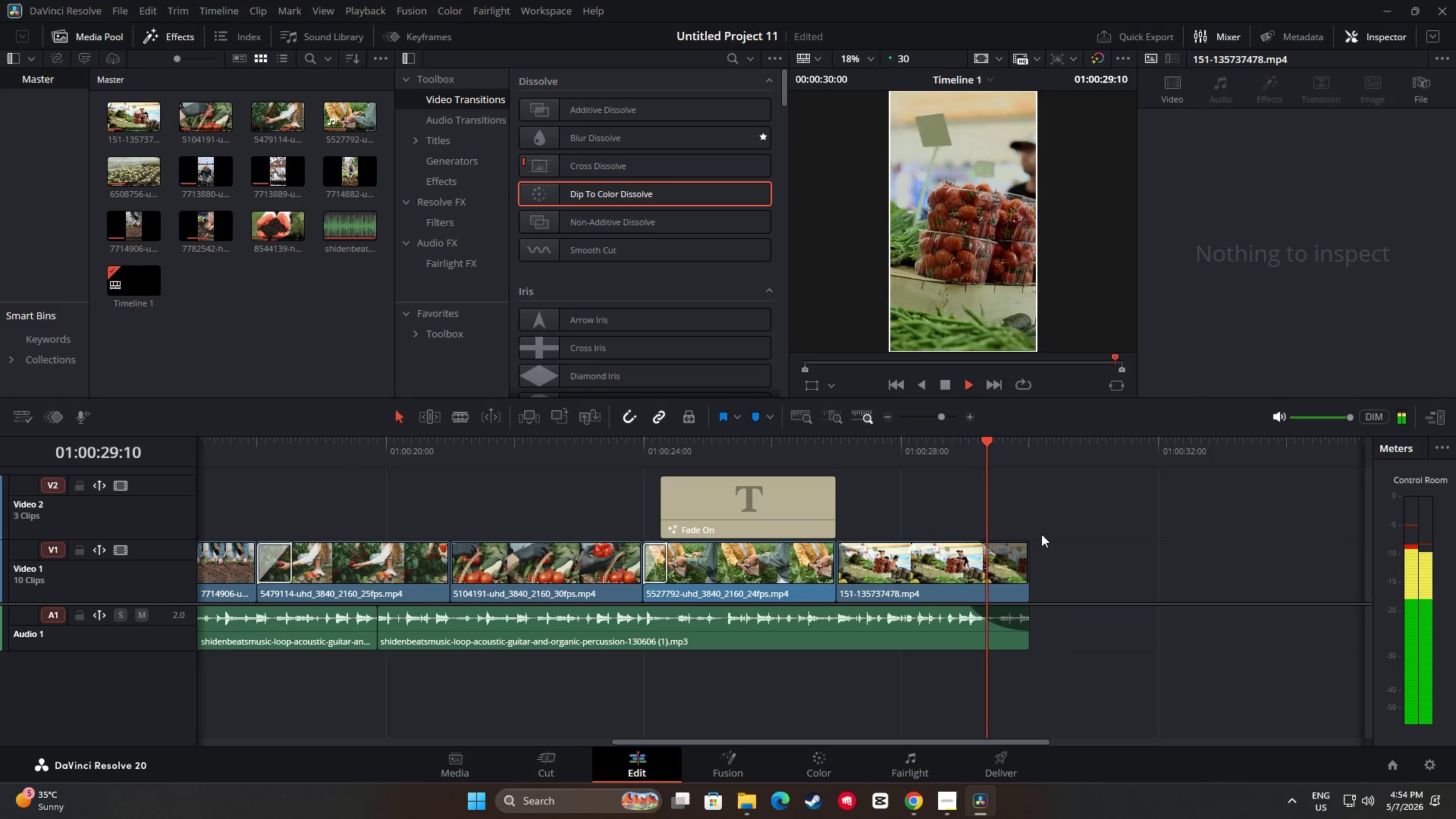 
key(Space)
 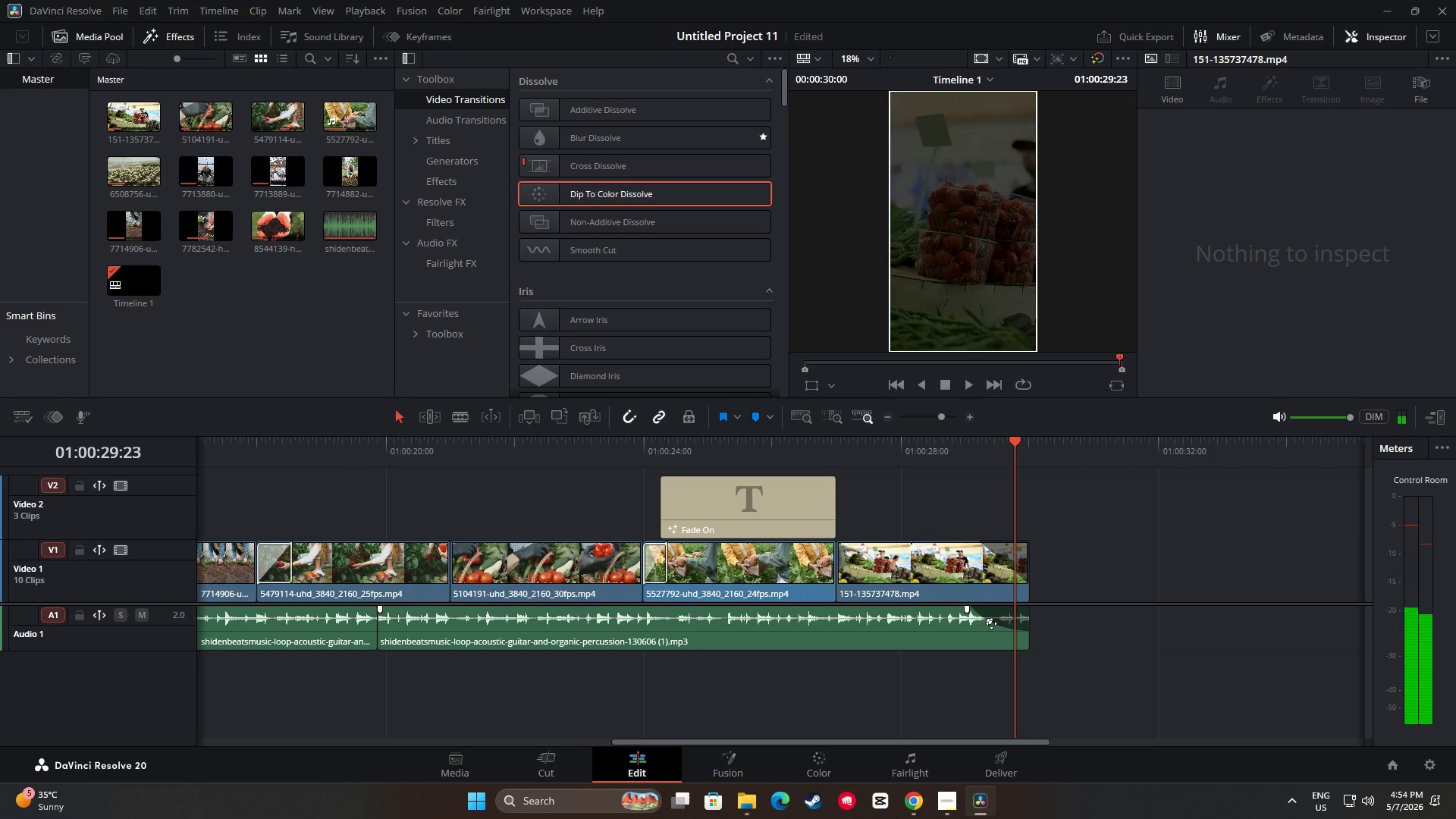 
left_click_drag(start_coordinate=[991, 623], to_coordinate=[996, 620])
 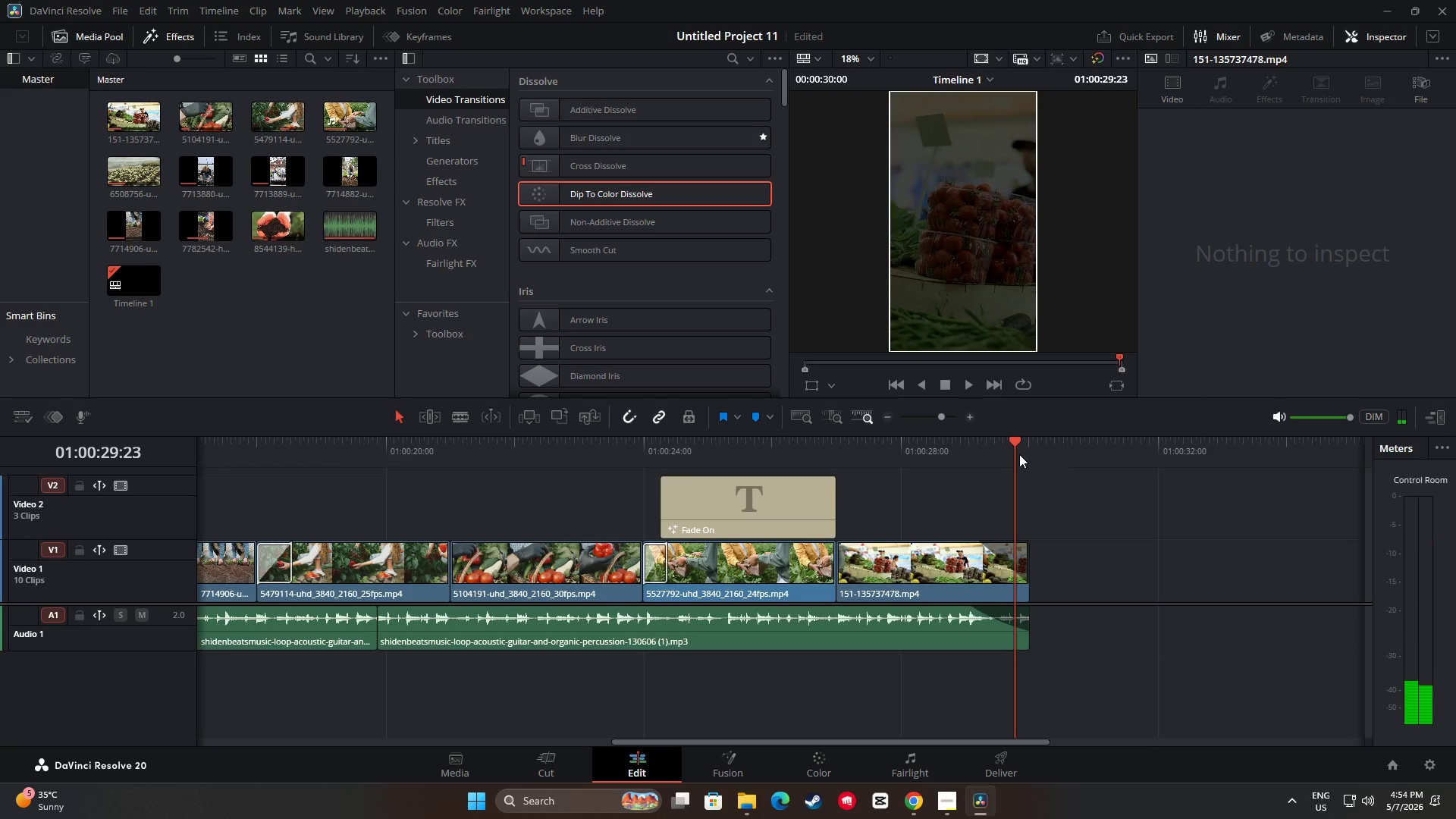 
left_click_drag(start_coordinate=[1008, 439], to_coordinate=[897, 439])
 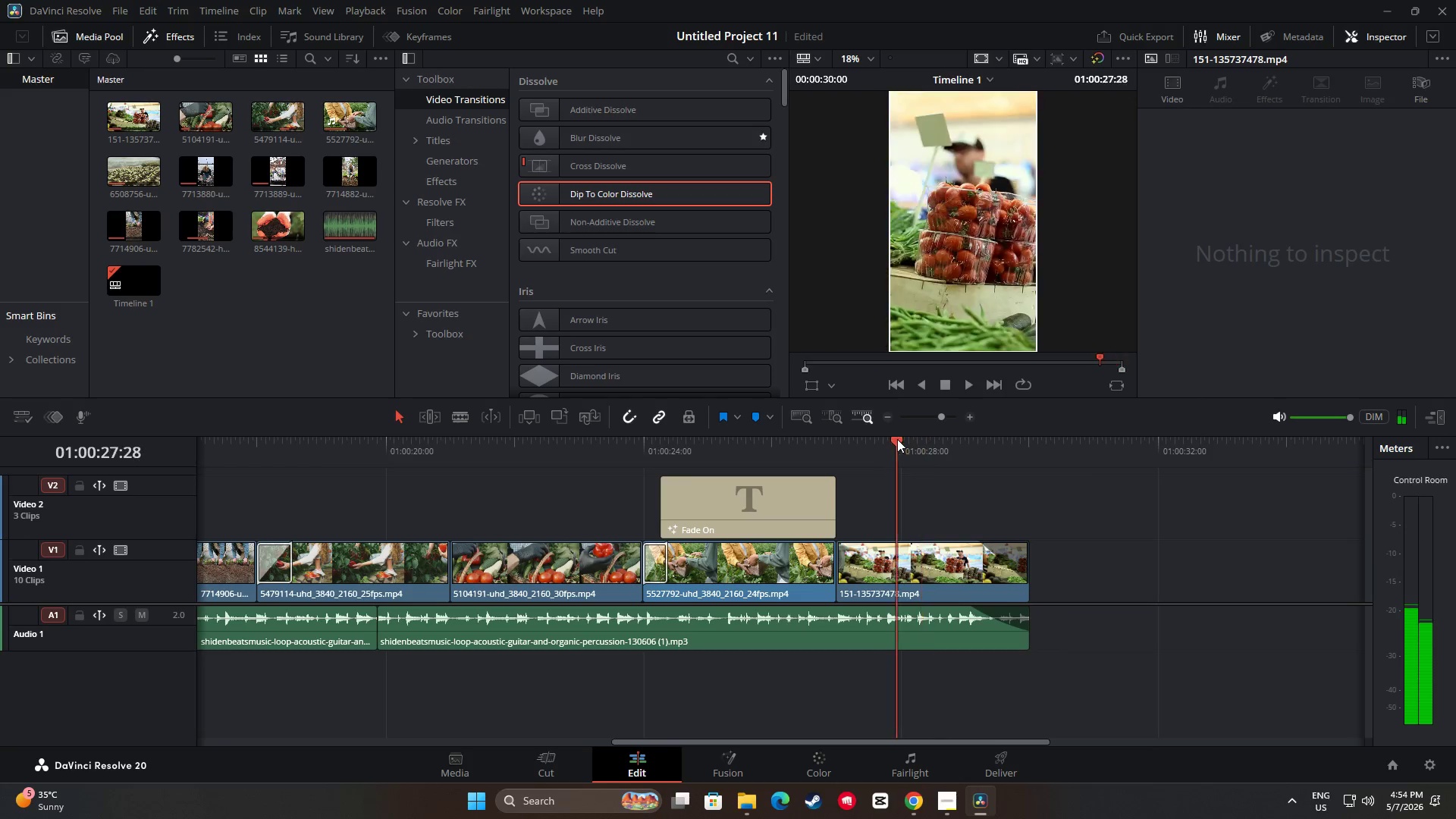 
key(Space)
 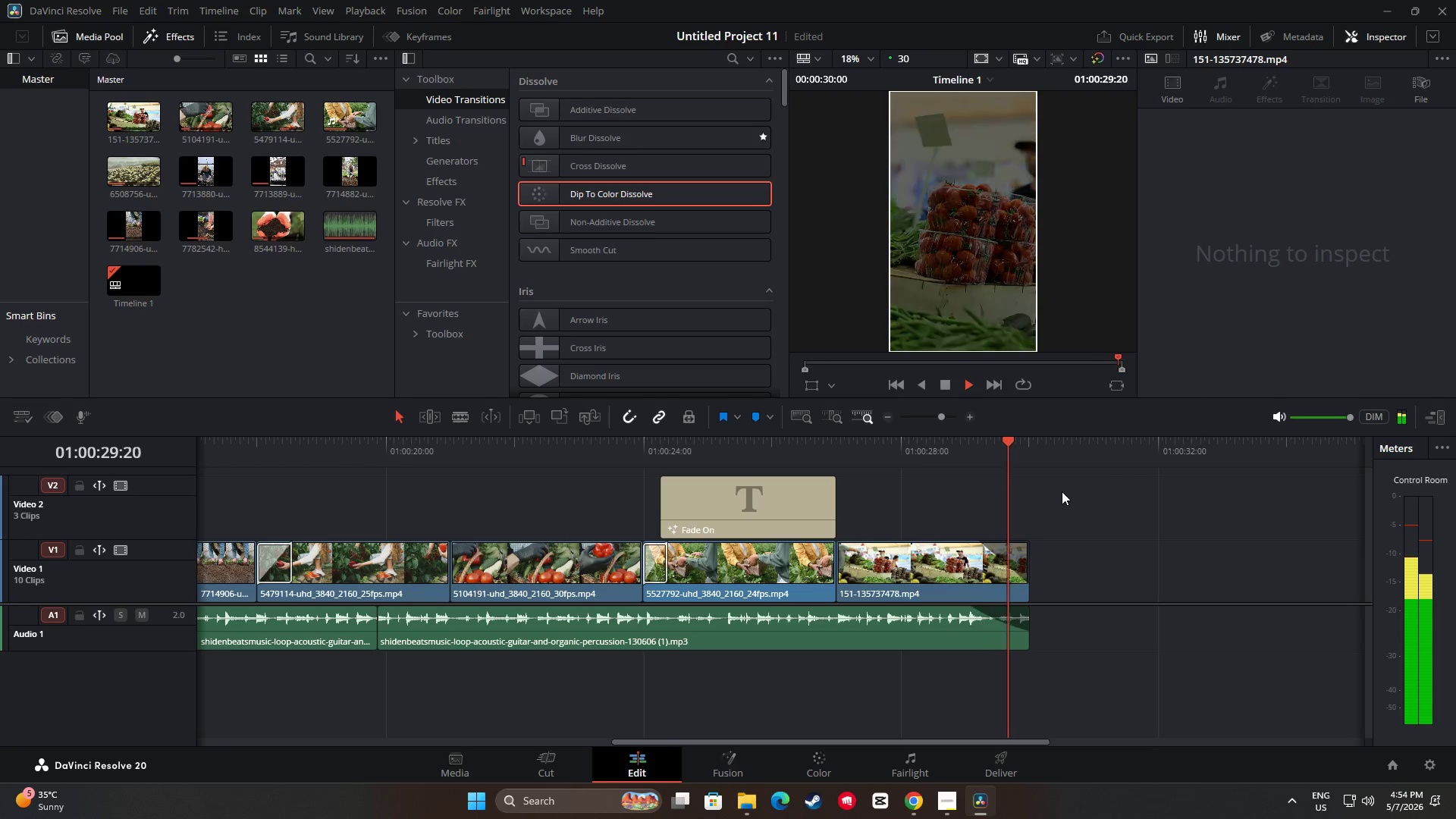 
key(Space)
 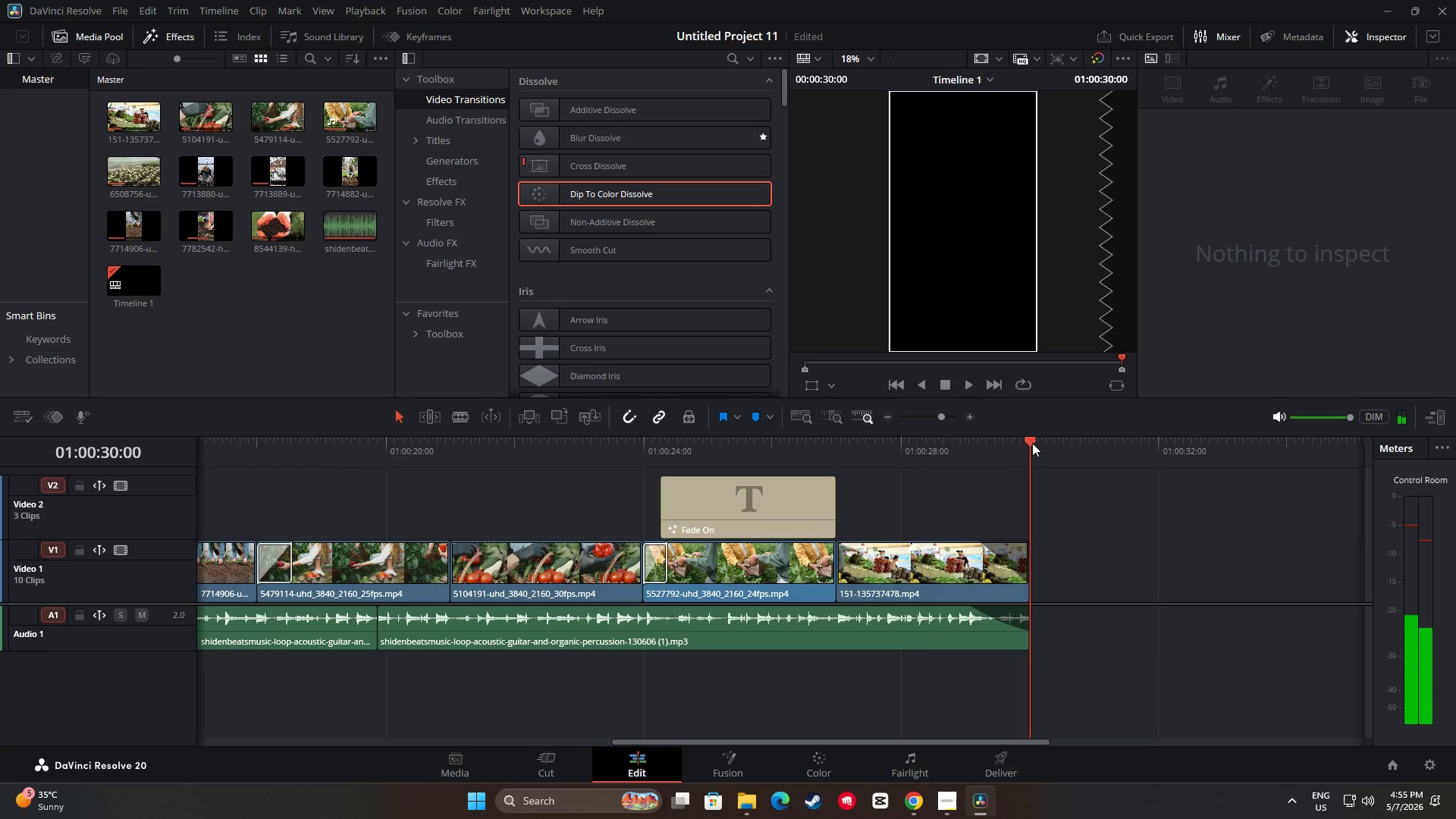 
left_click_drag(start_coordinate=[1027, 442], to_coordinate=[782, 444])
 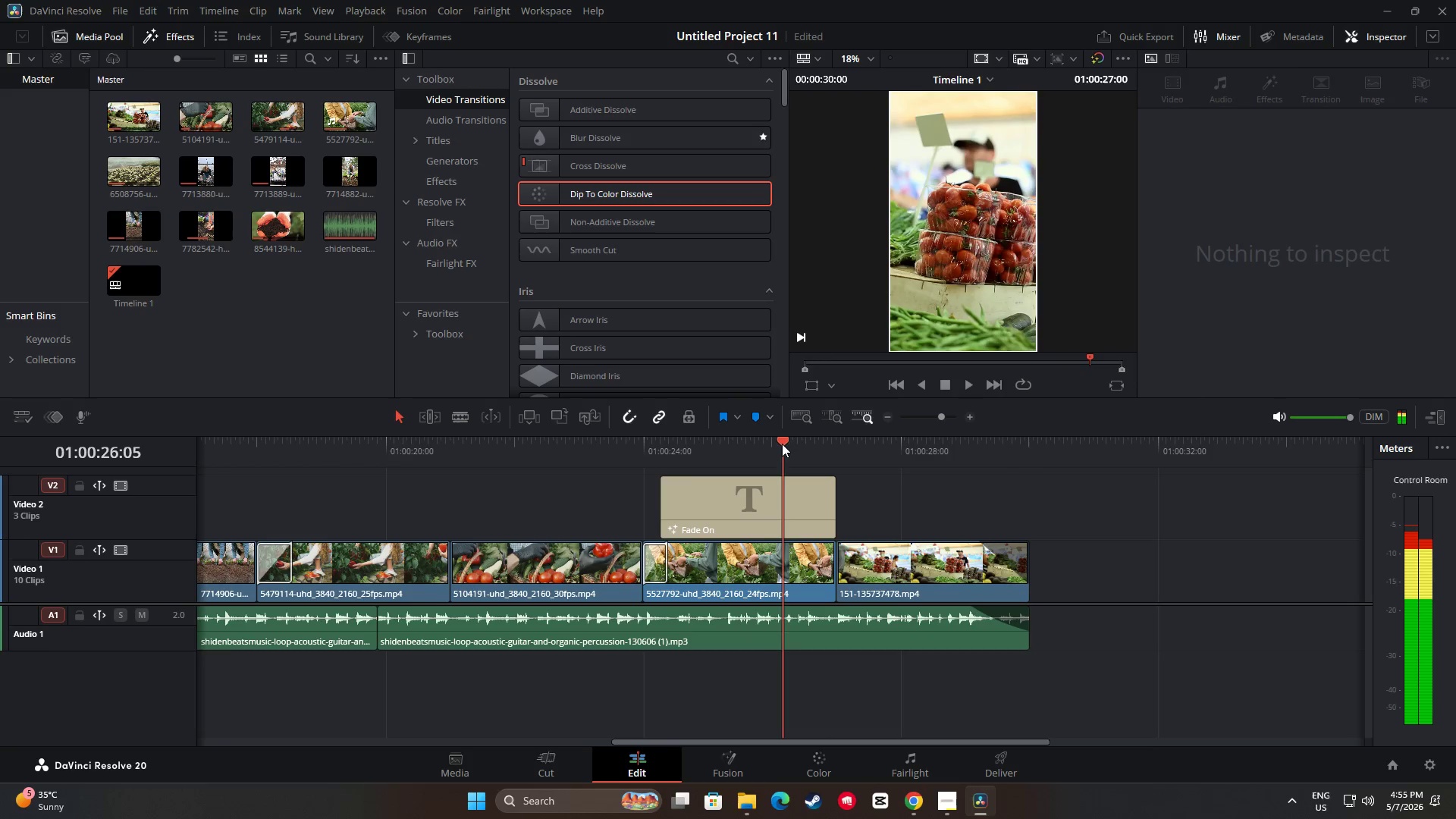 
key(Space)
 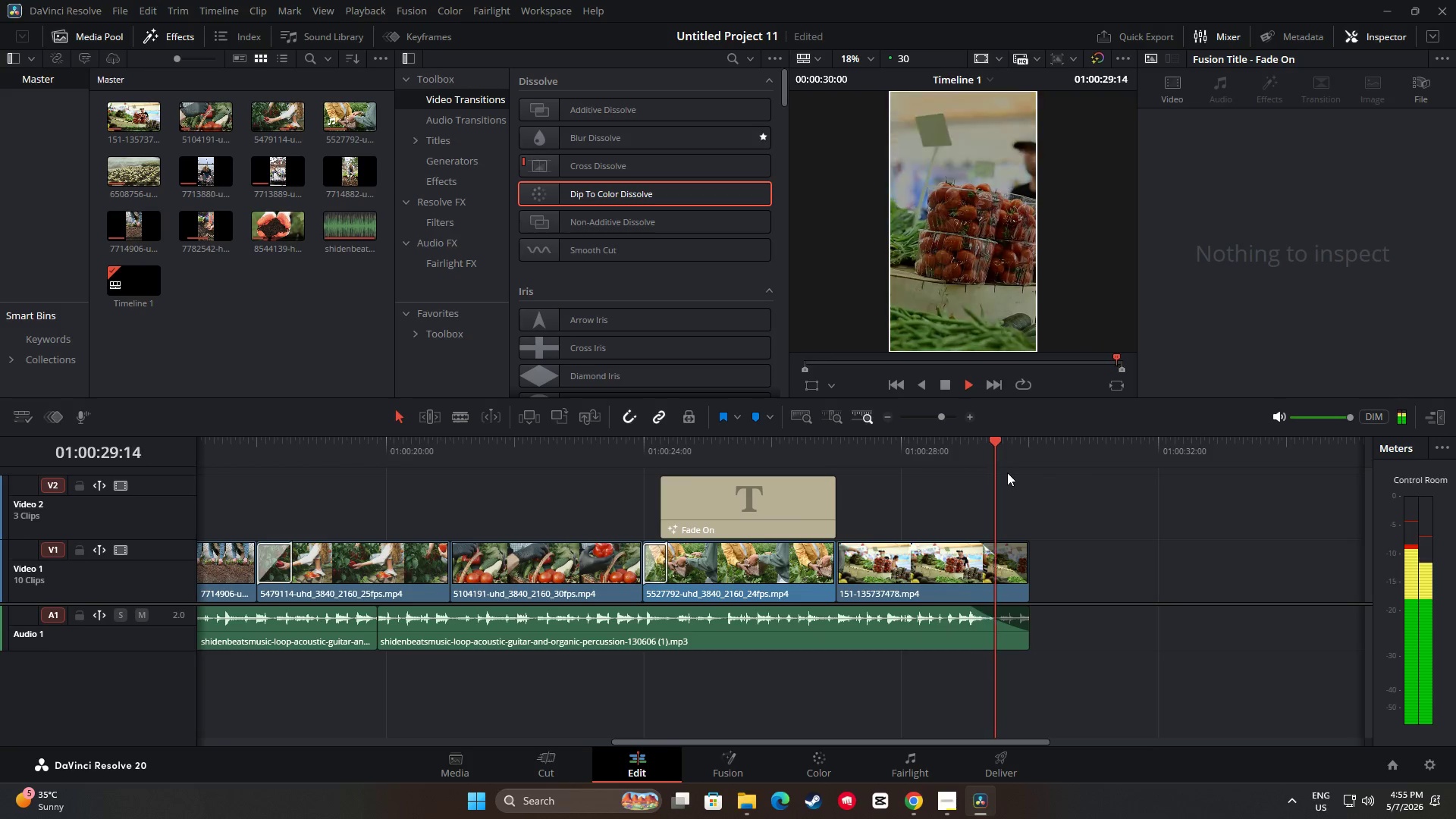 
left_click_drag(start_coordinate=[1028, 443], to_coordinate=[767, 465])
 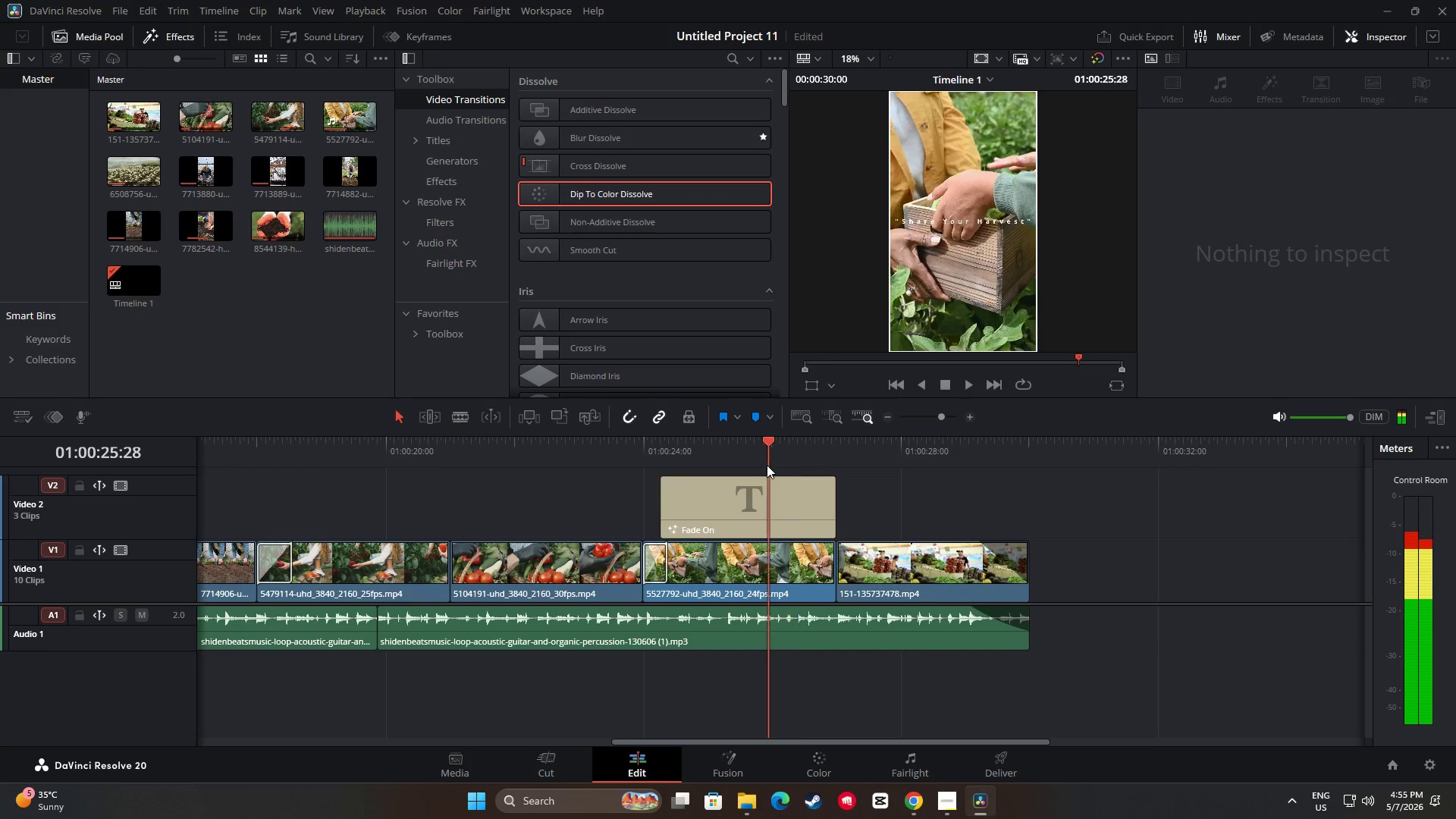 
key(Space)
 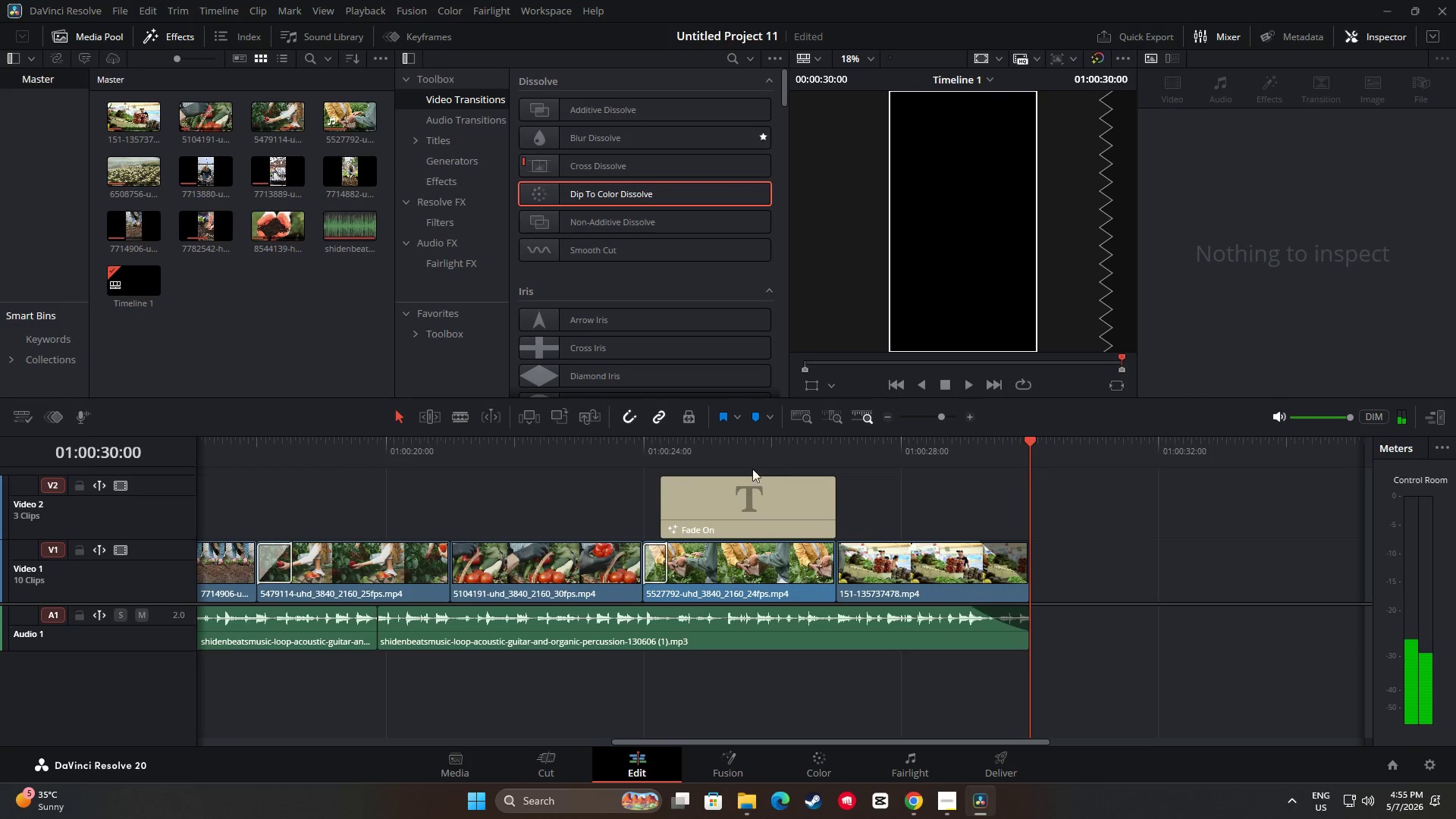 
wait(7.38)
 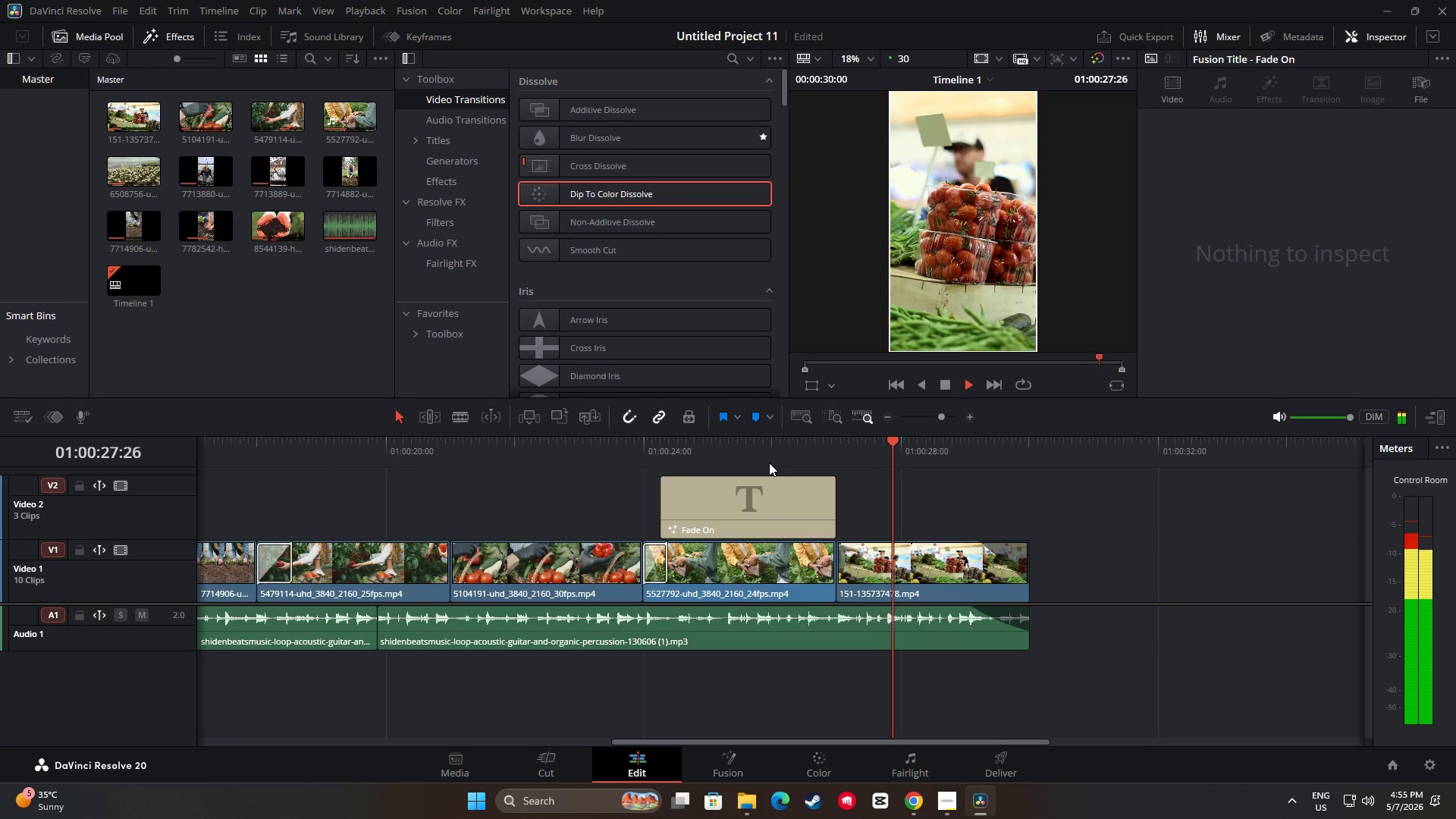 
left_click_drag(start_coordinate=[966, 610], to_coordinate=[947, 607])
 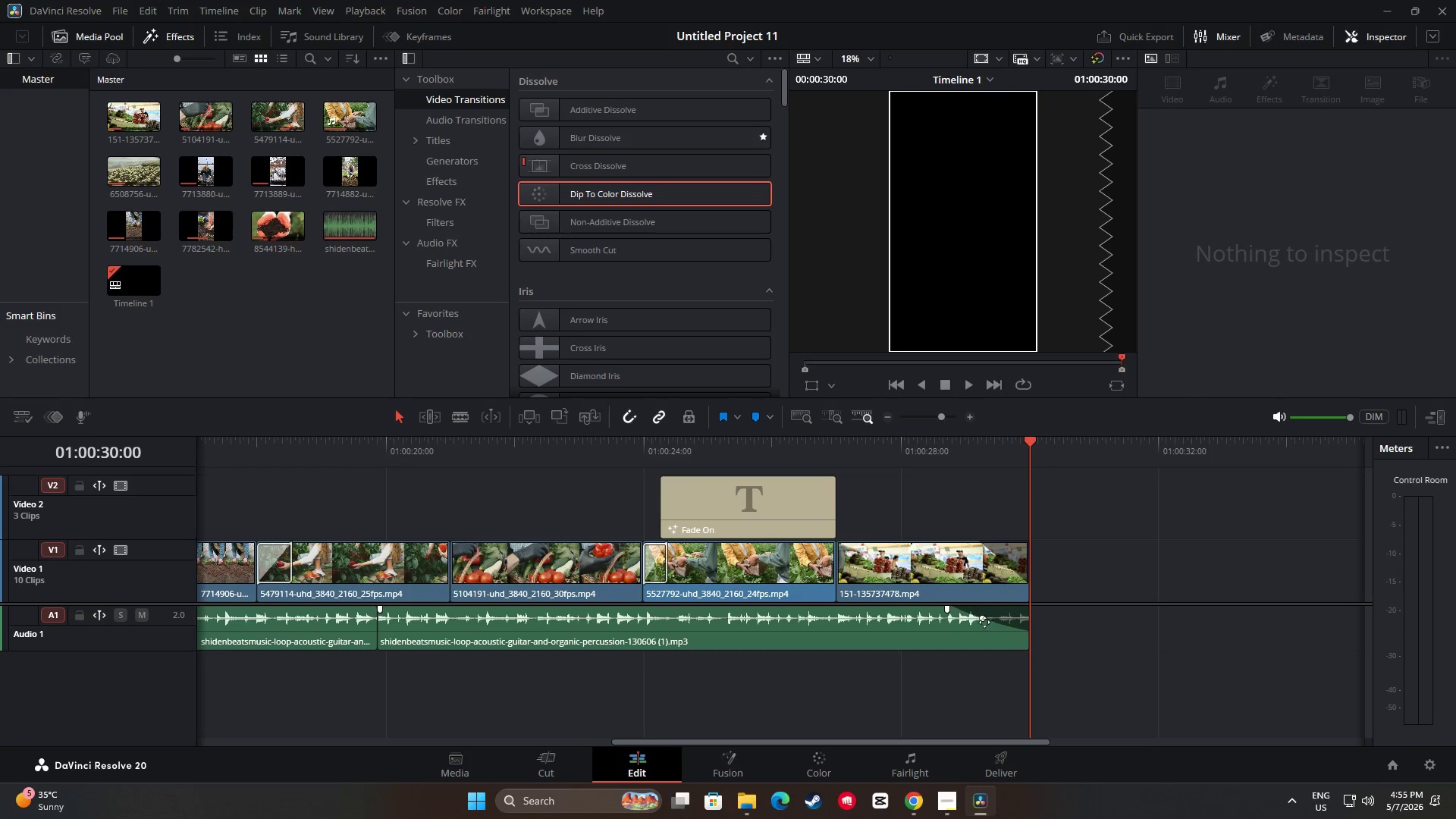 
left_click_drag(start_coordinate=[984, 620], to_coordinate=[989, 614])
 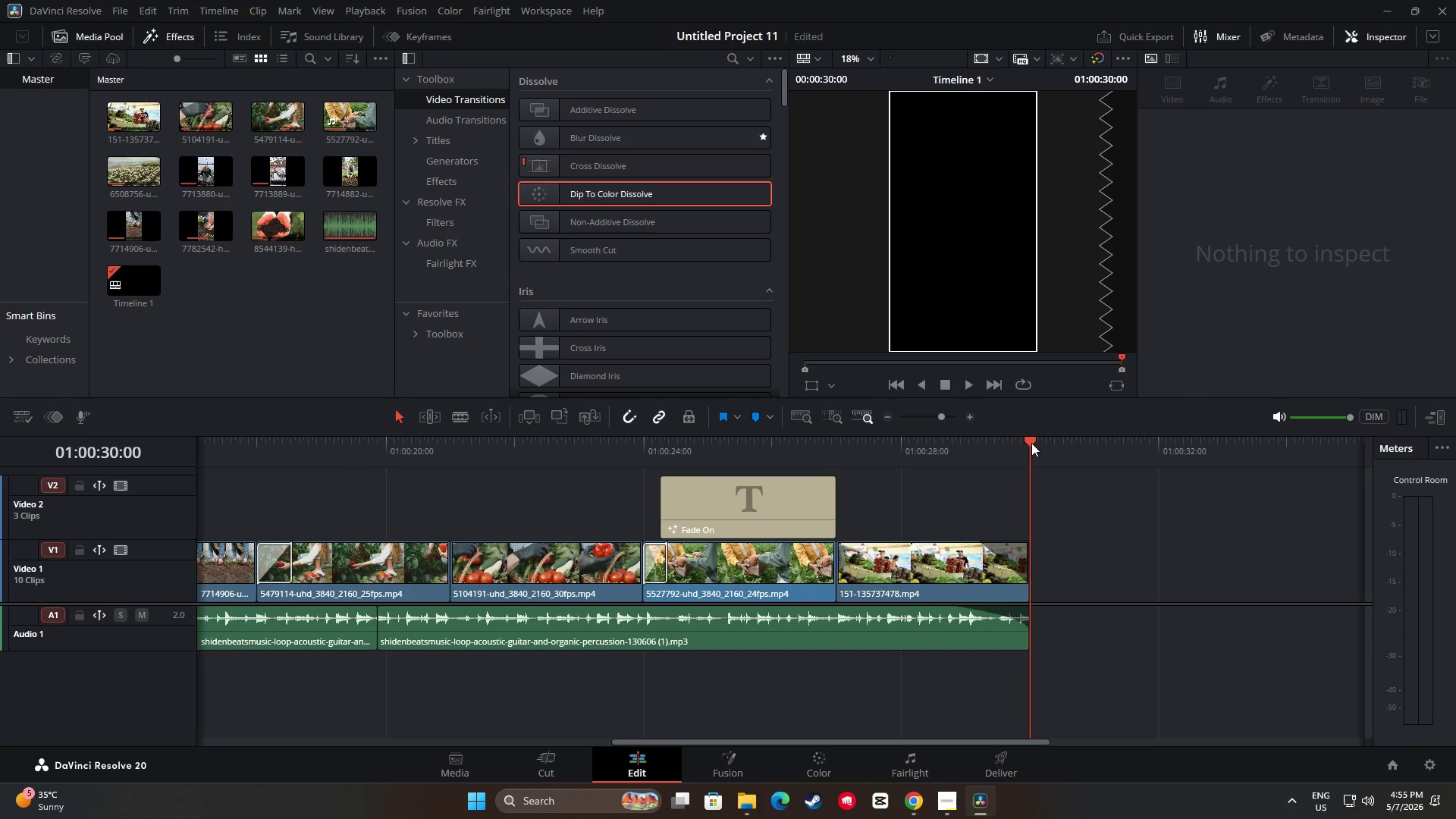 
left_click_drag(start_coordinate=[1030, 442], to_coordinate=[905, 445])
 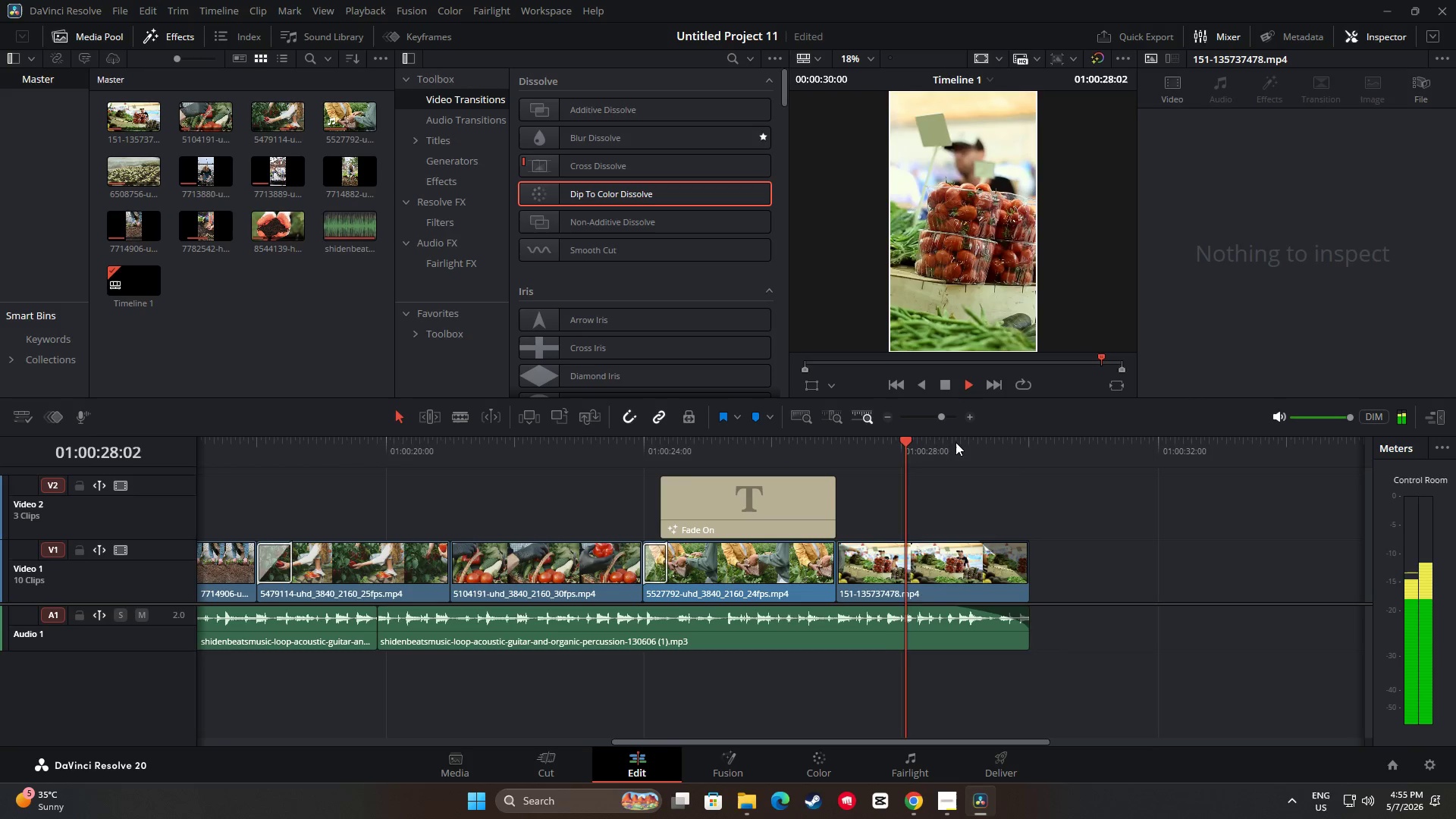 
key(Space)
 